 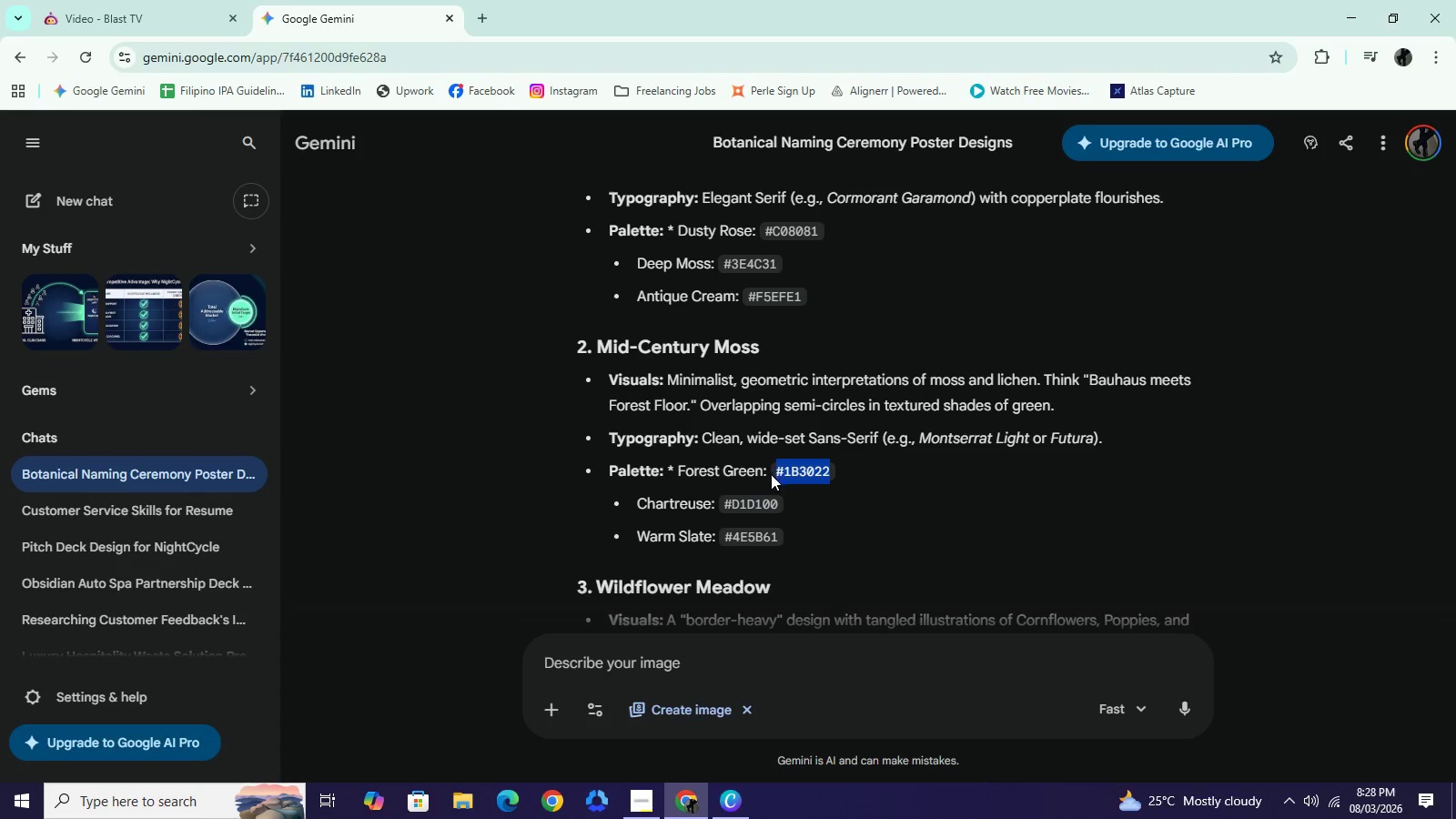 
key(Control+C)
 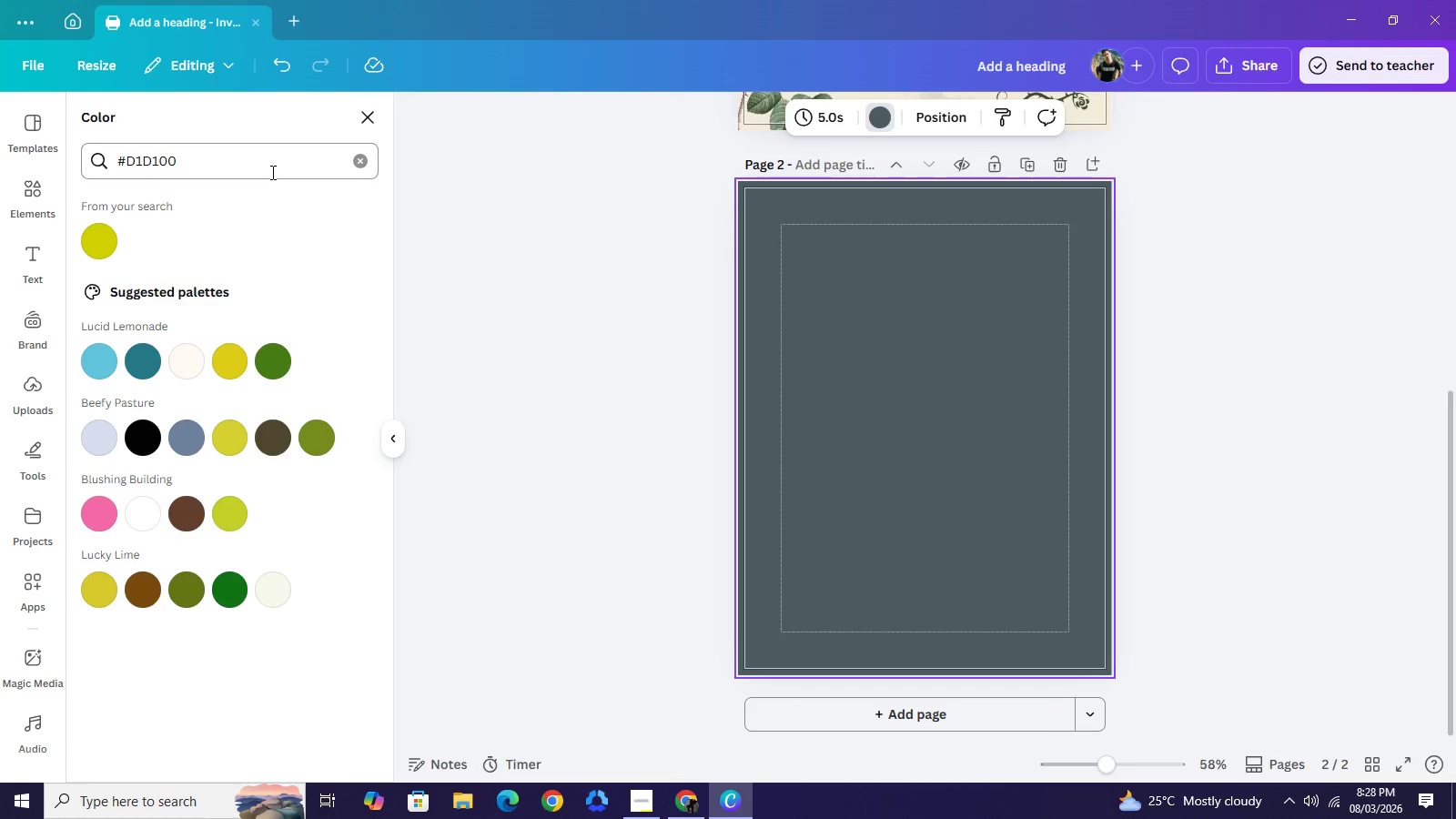 
left_click([215, 170])
 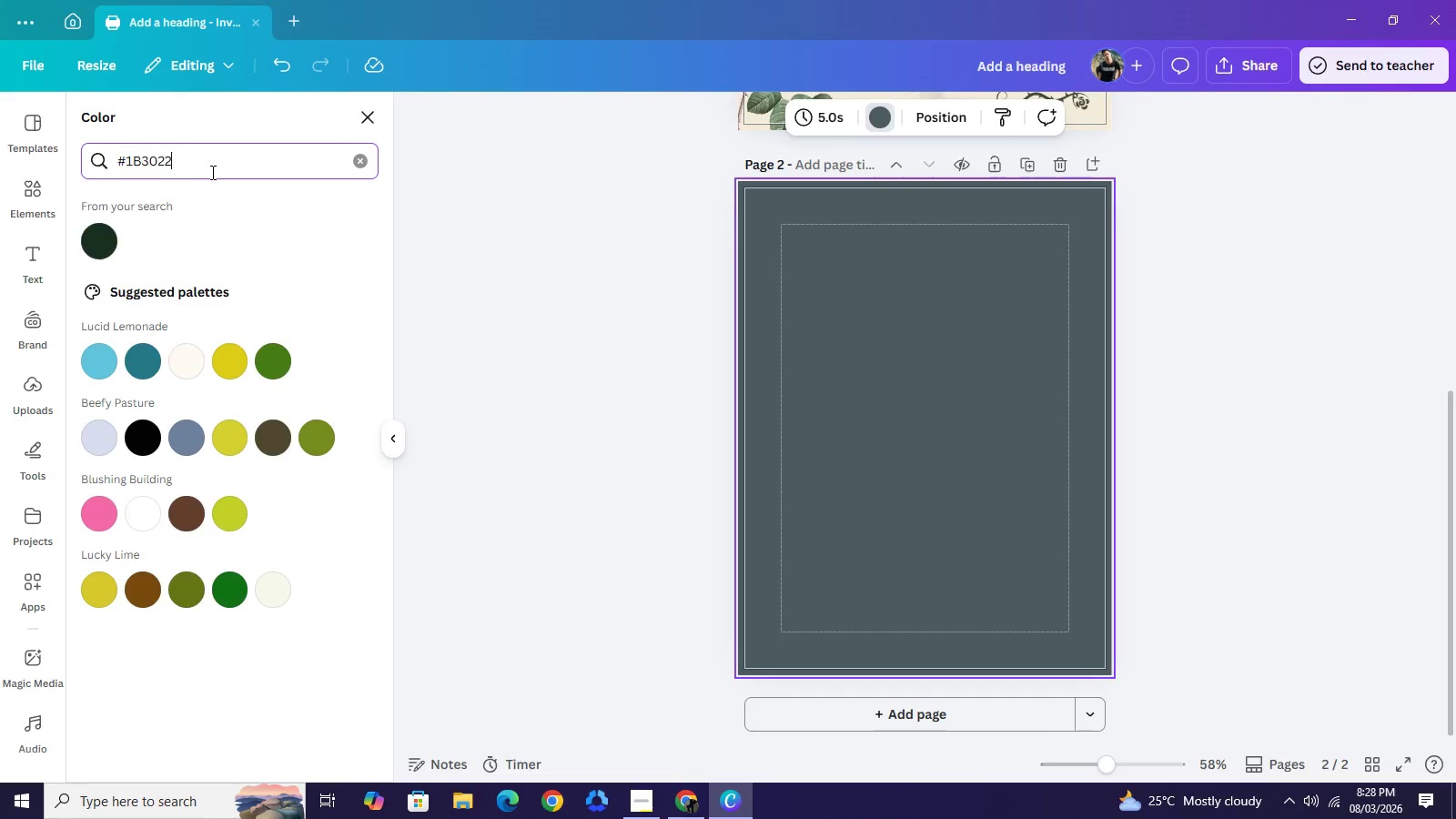 
key(Control+A)
 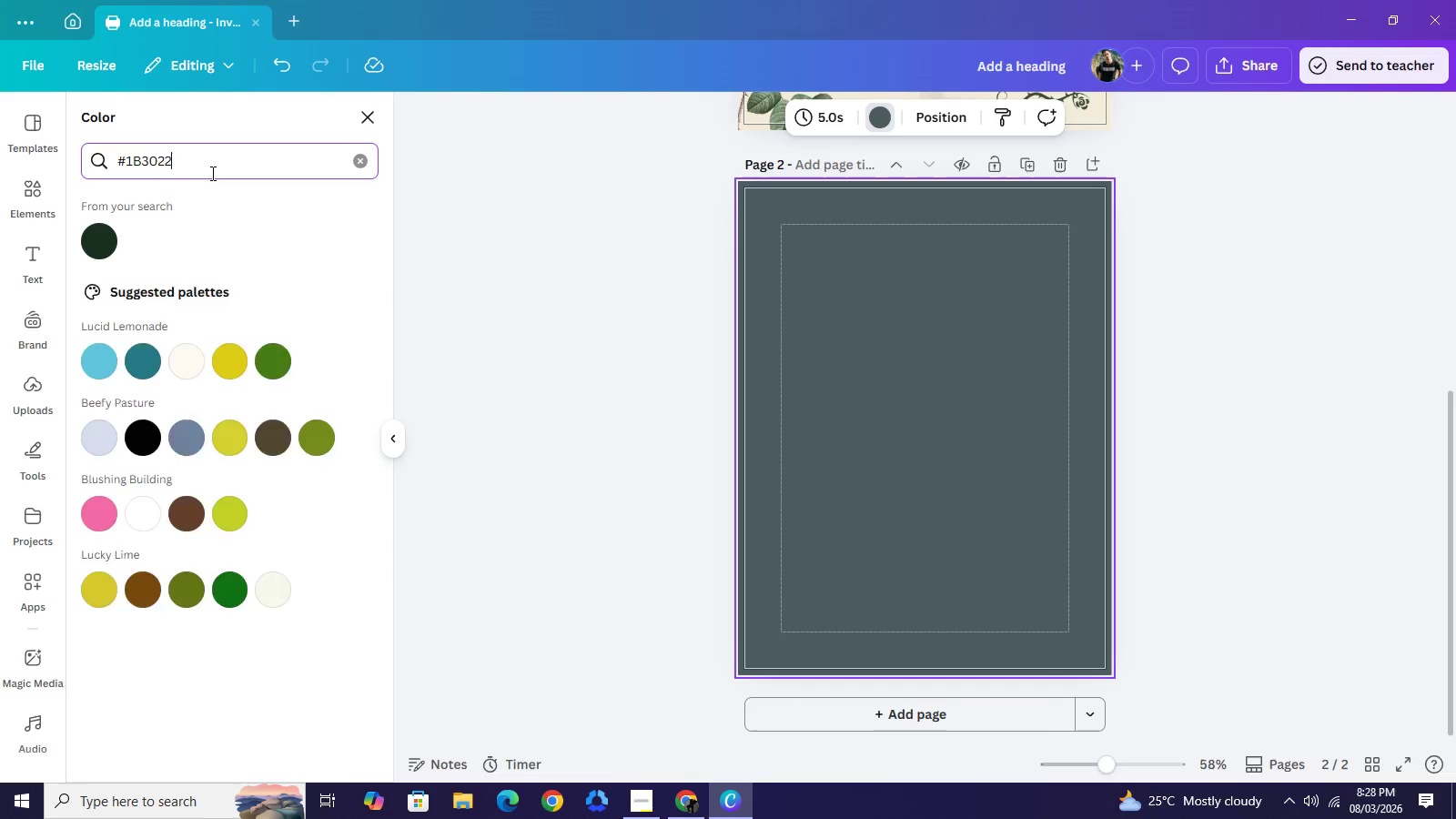 
key(Control+V)
 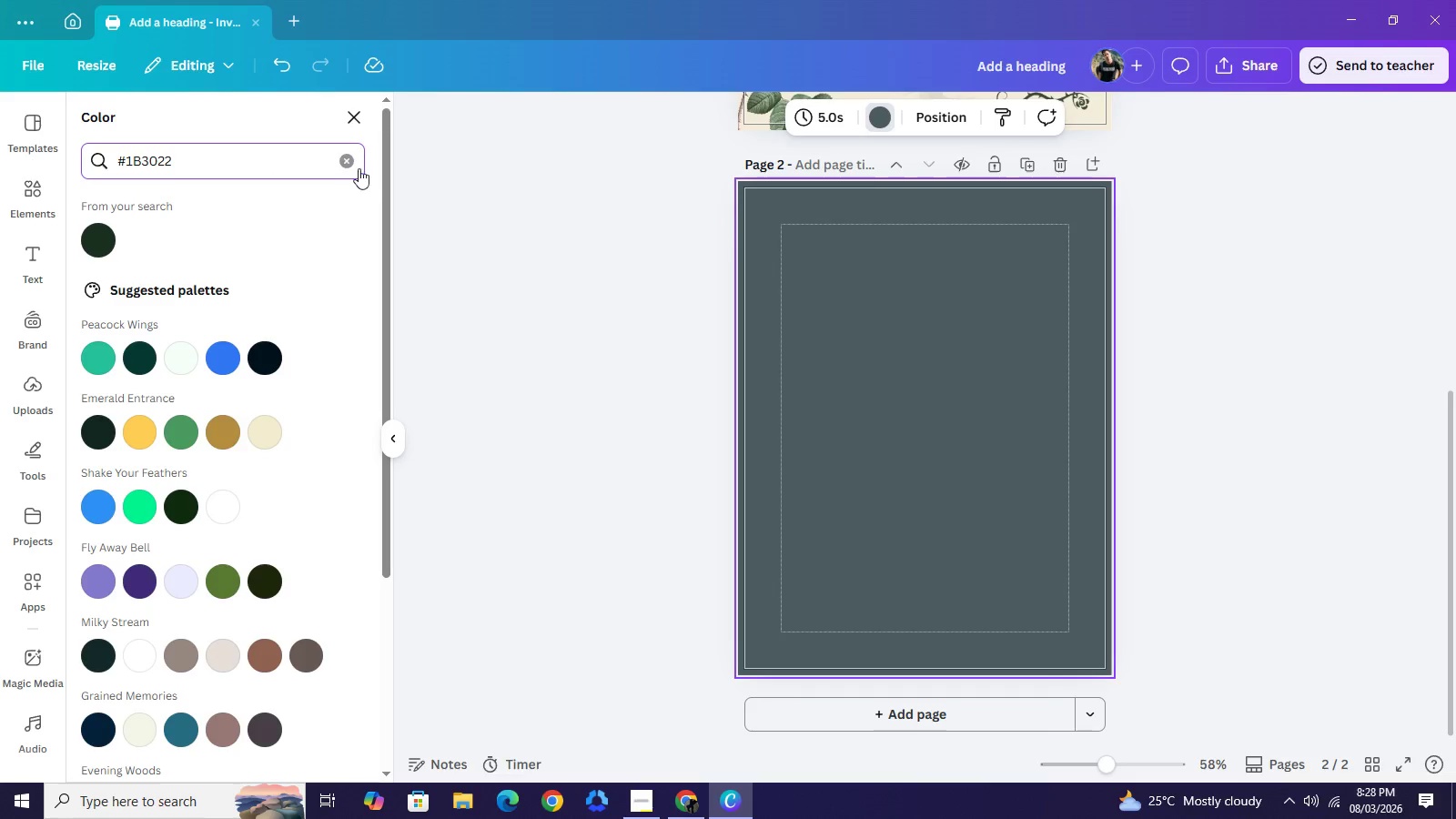 
left_click([347, 159])
 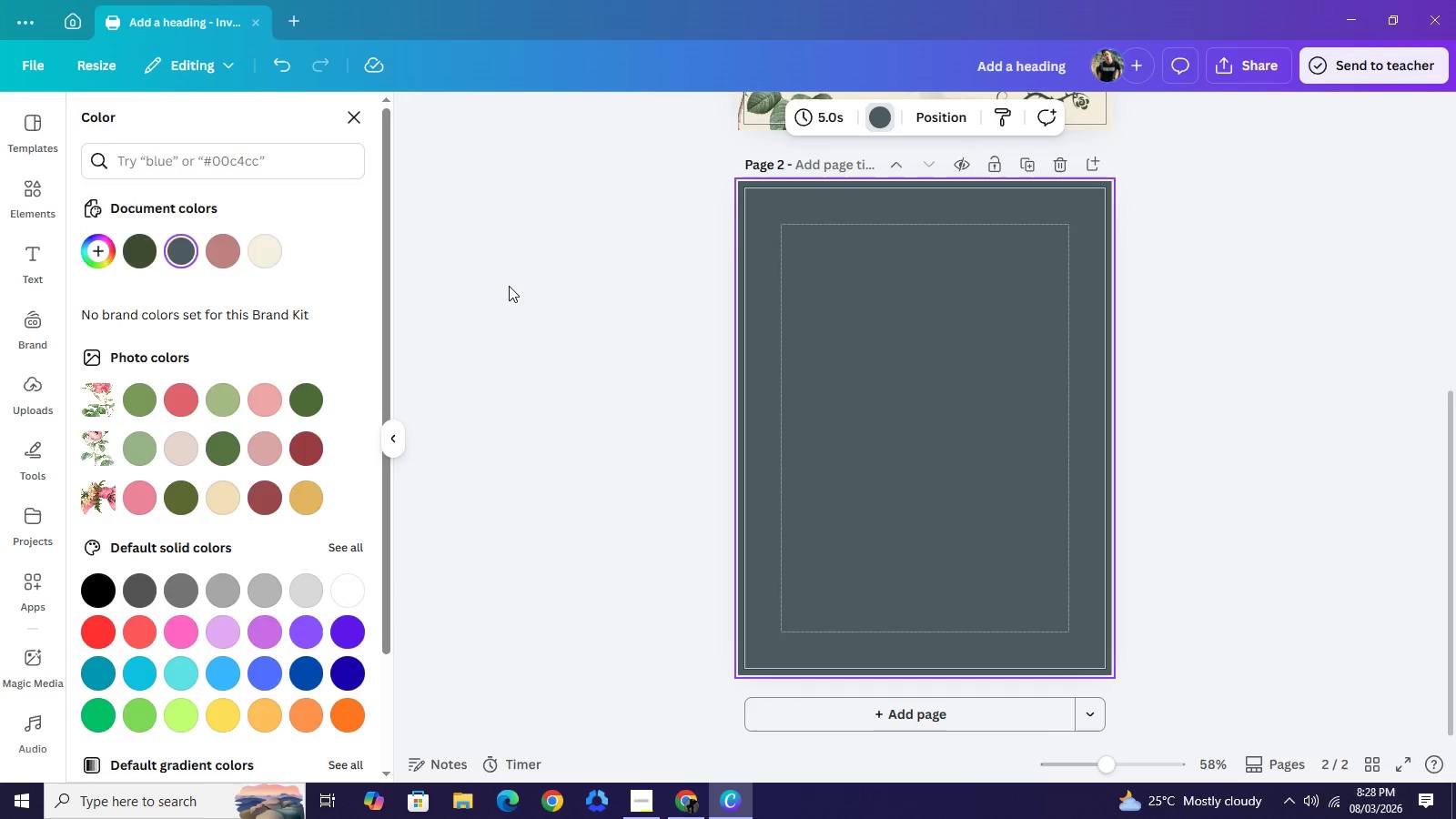 
left_click([509, 286])
 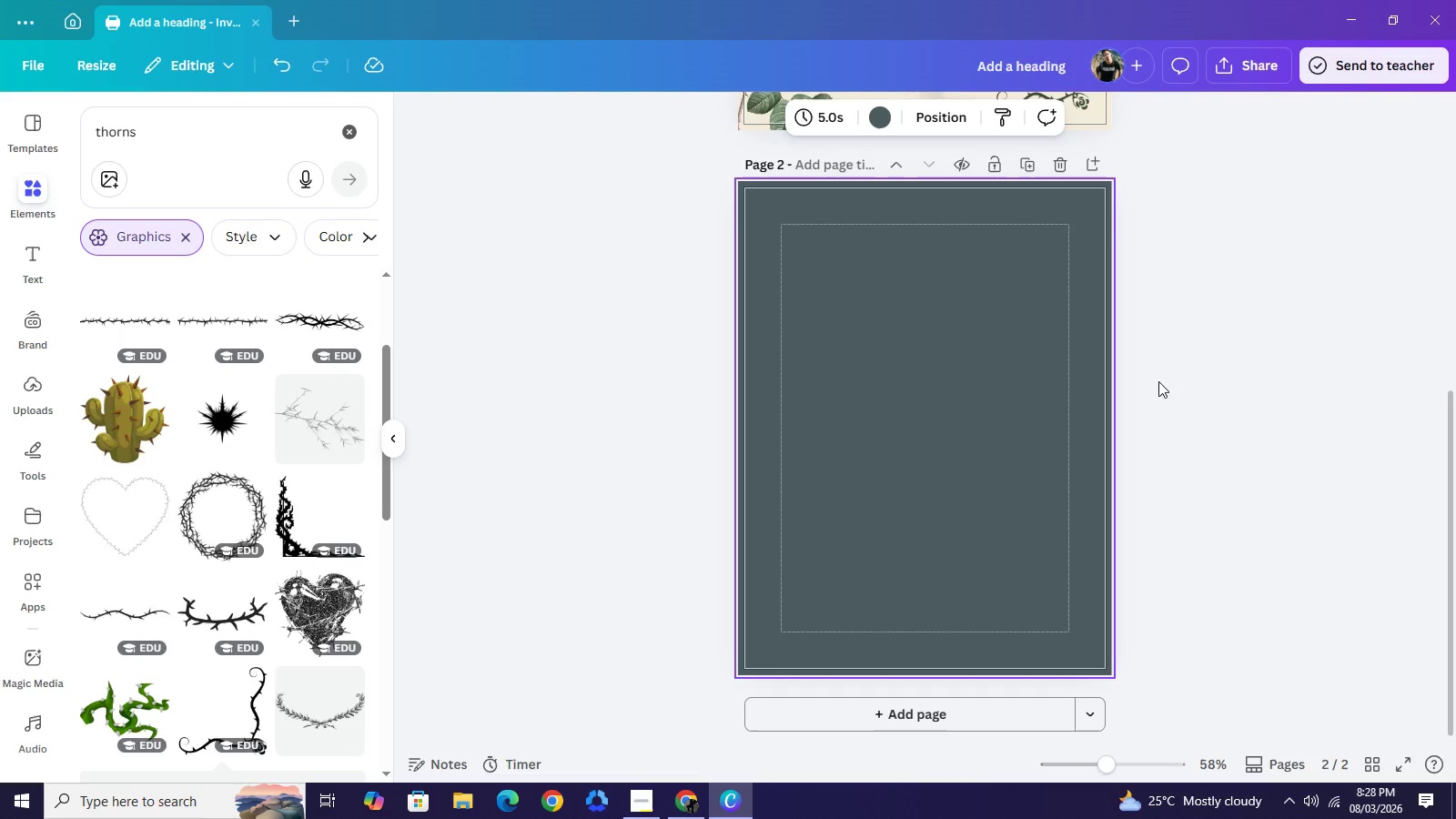 
left_click([1230, 372])
 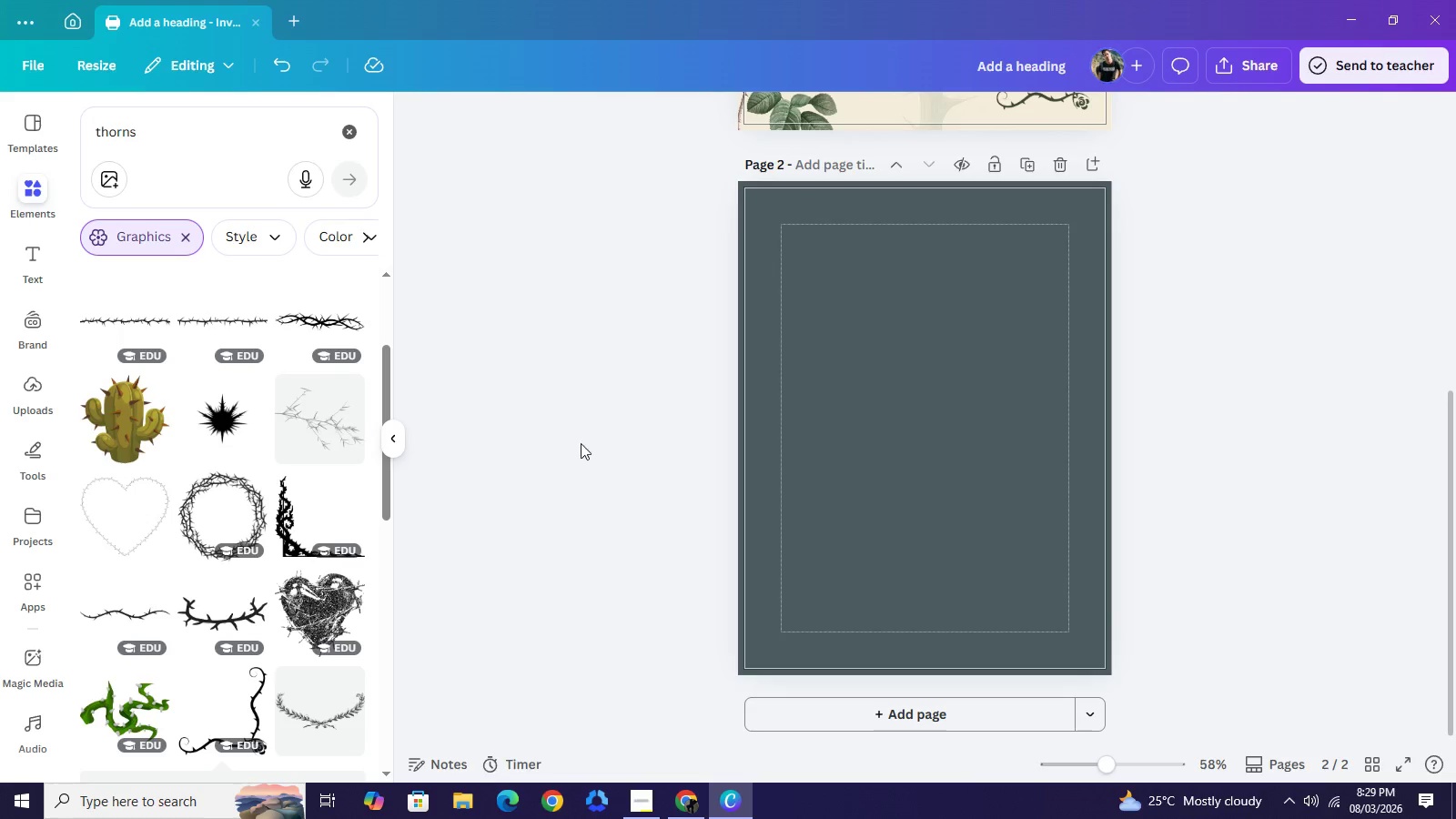 
left_click([355, 130])
 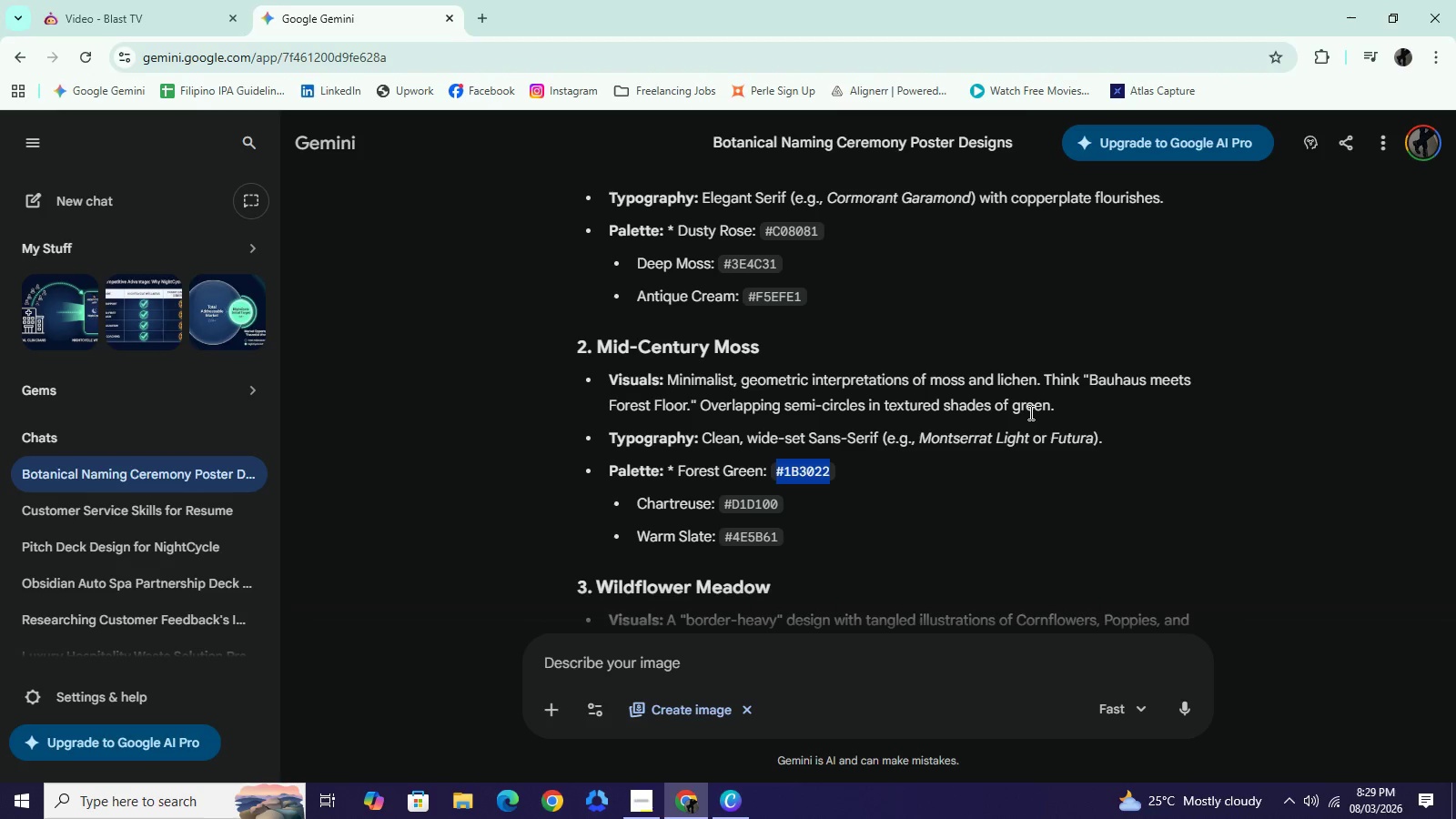 
wait(15.51)
 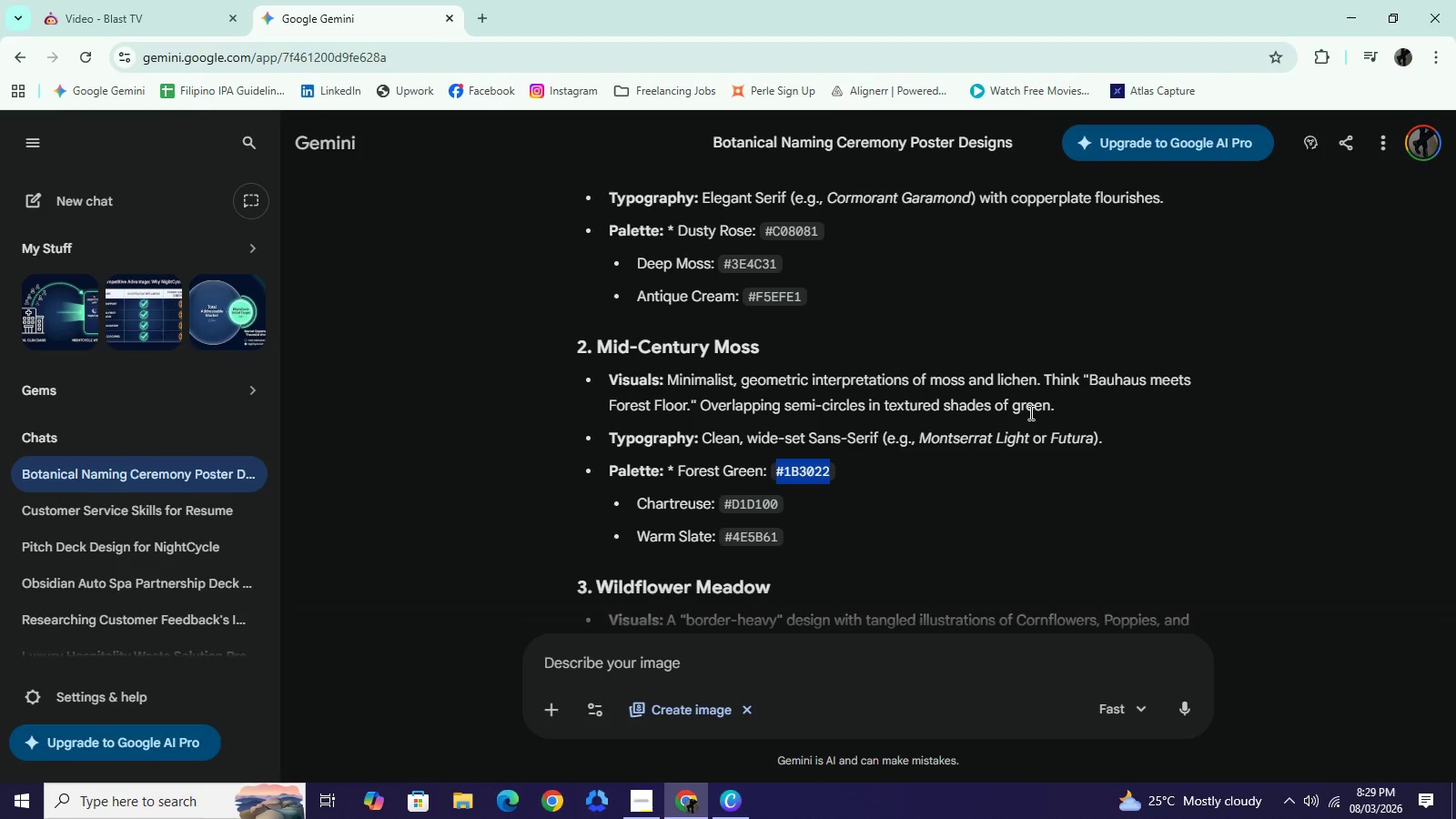 
left_click_drag(start_coordinate=[1082, 380], to_coordinate=[1116, 399])
 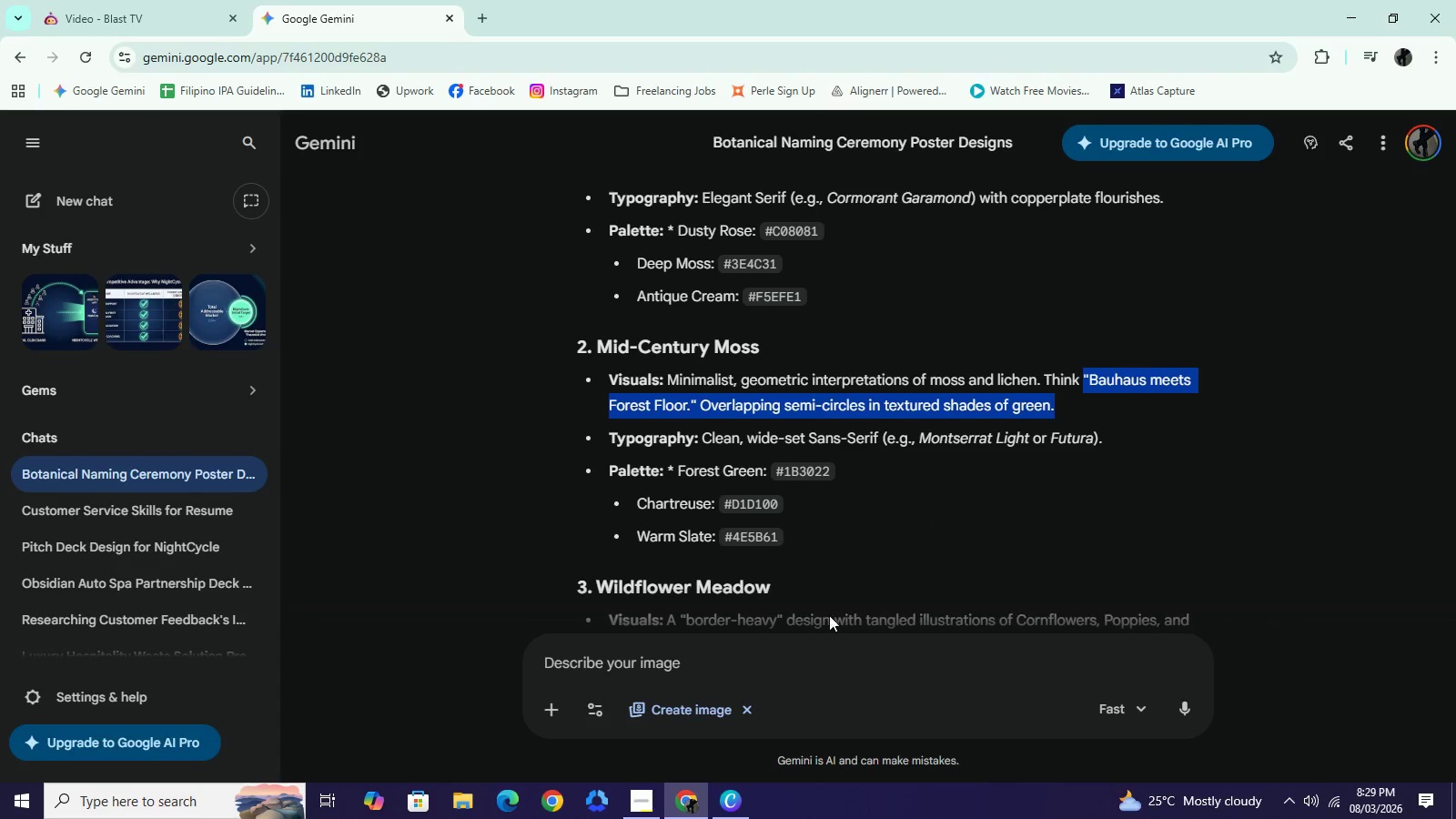 
key(Control+C)
 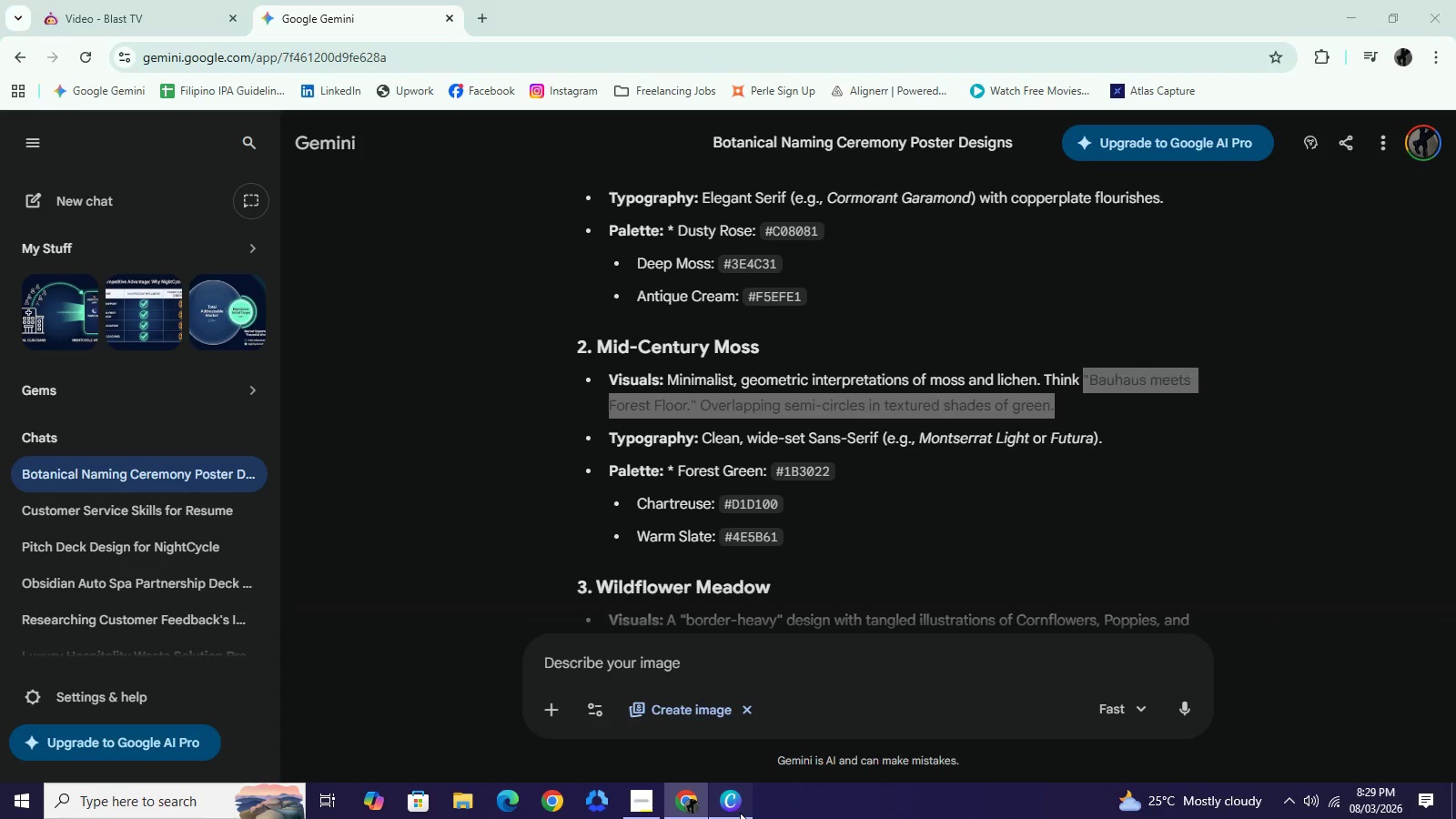 
left_click([740, 813])
 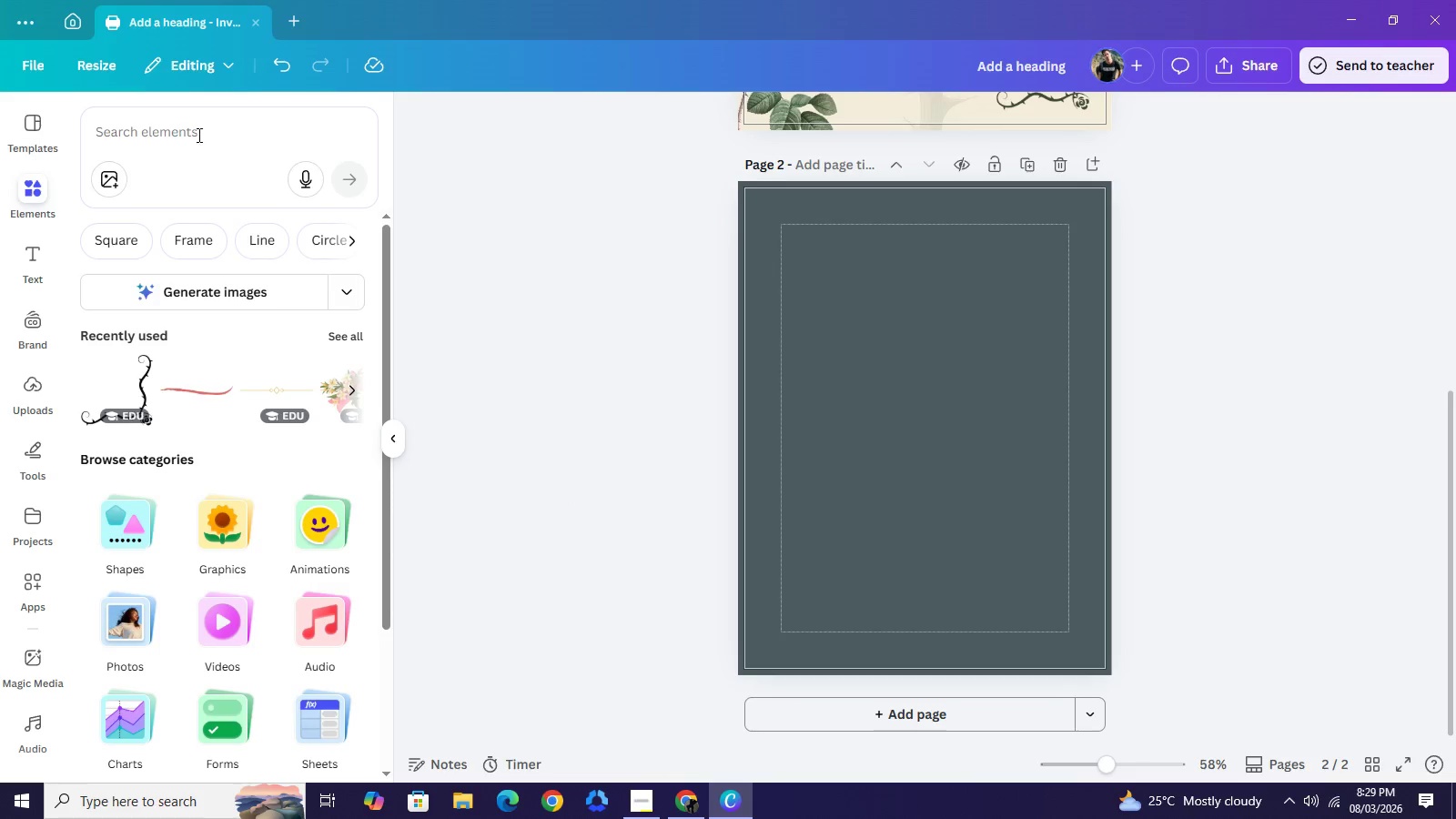 
left_click([197, 135])
 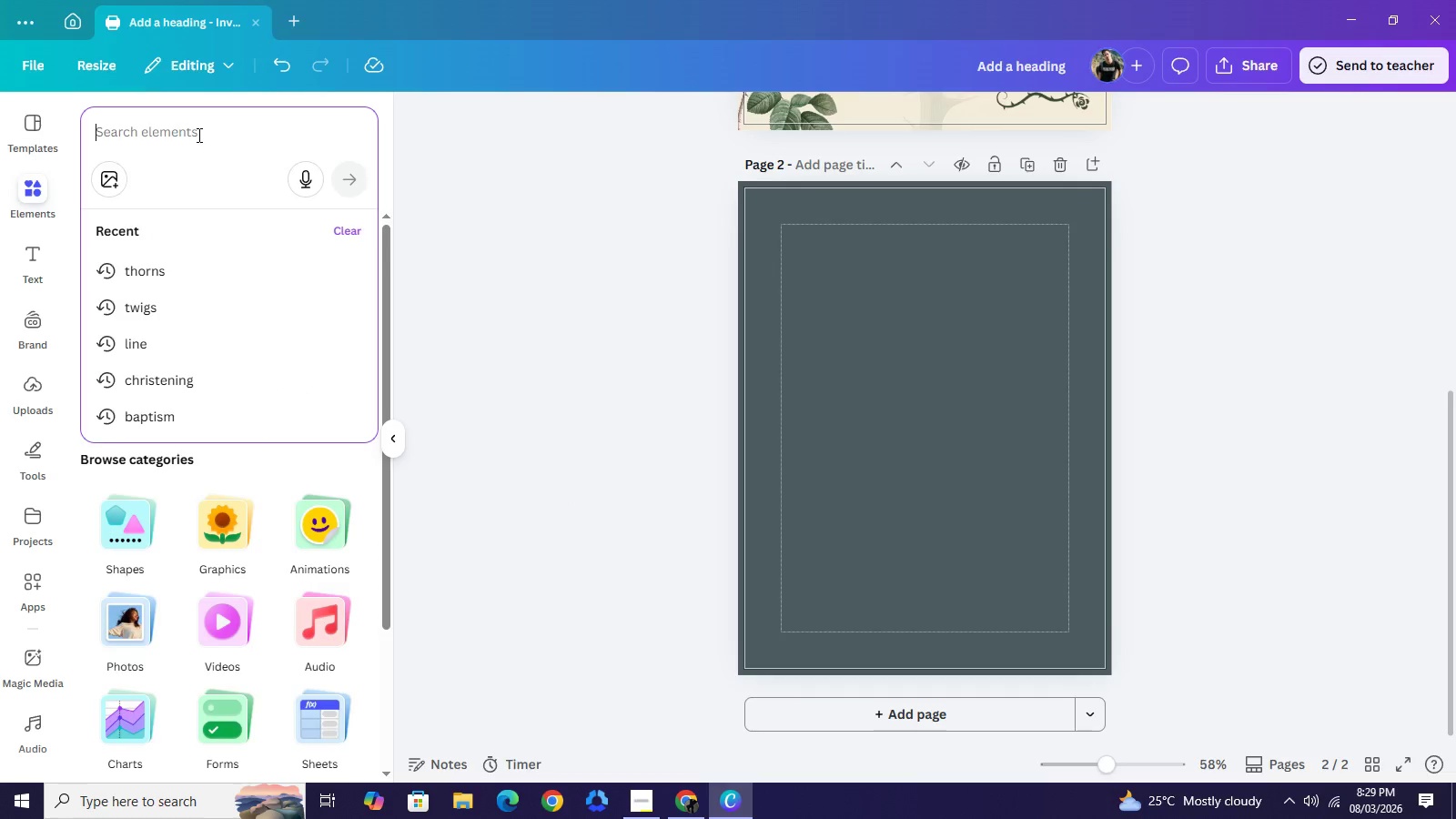 
key(Control+V)
 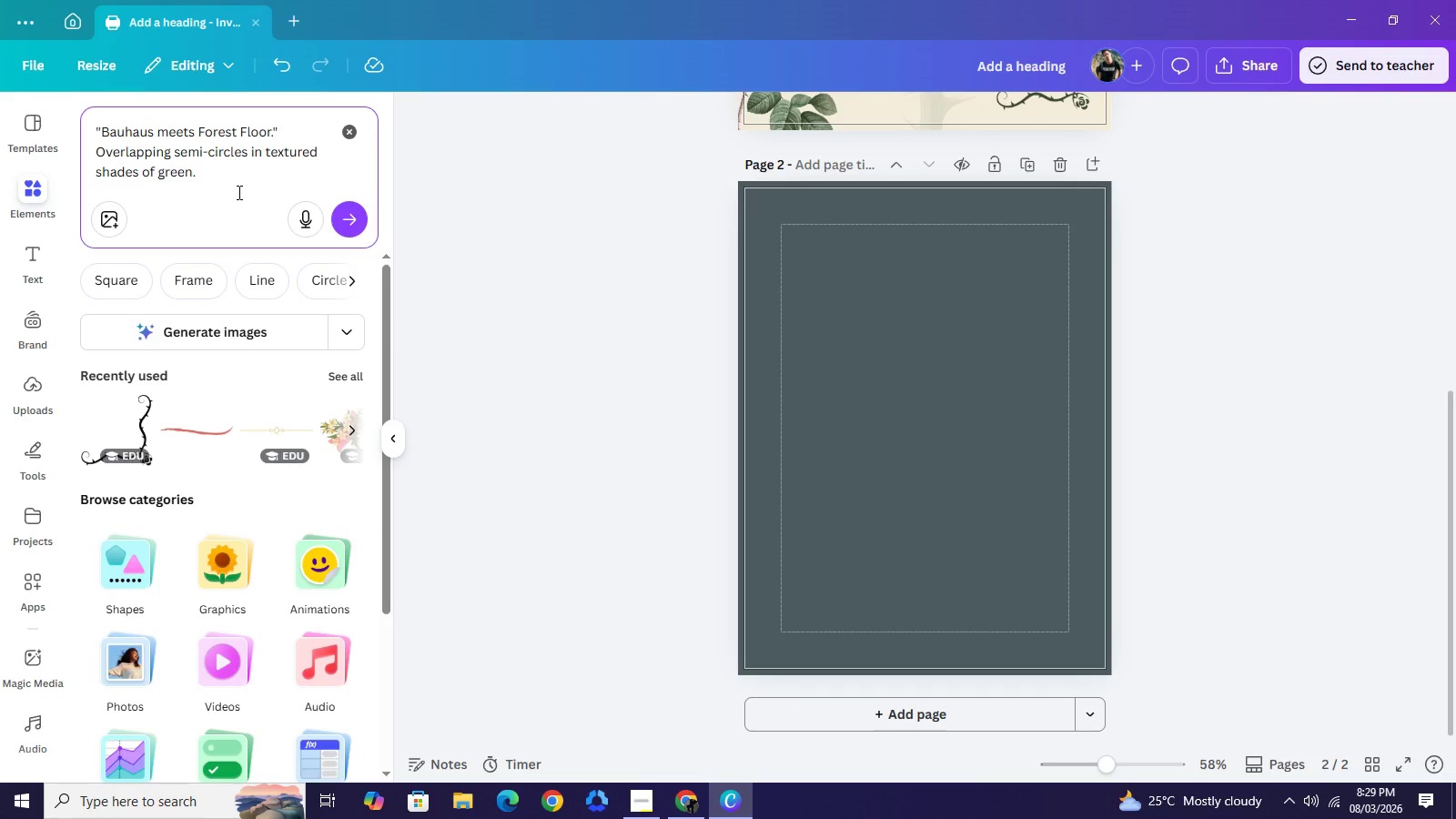 
key(Backspace)
type( background)
 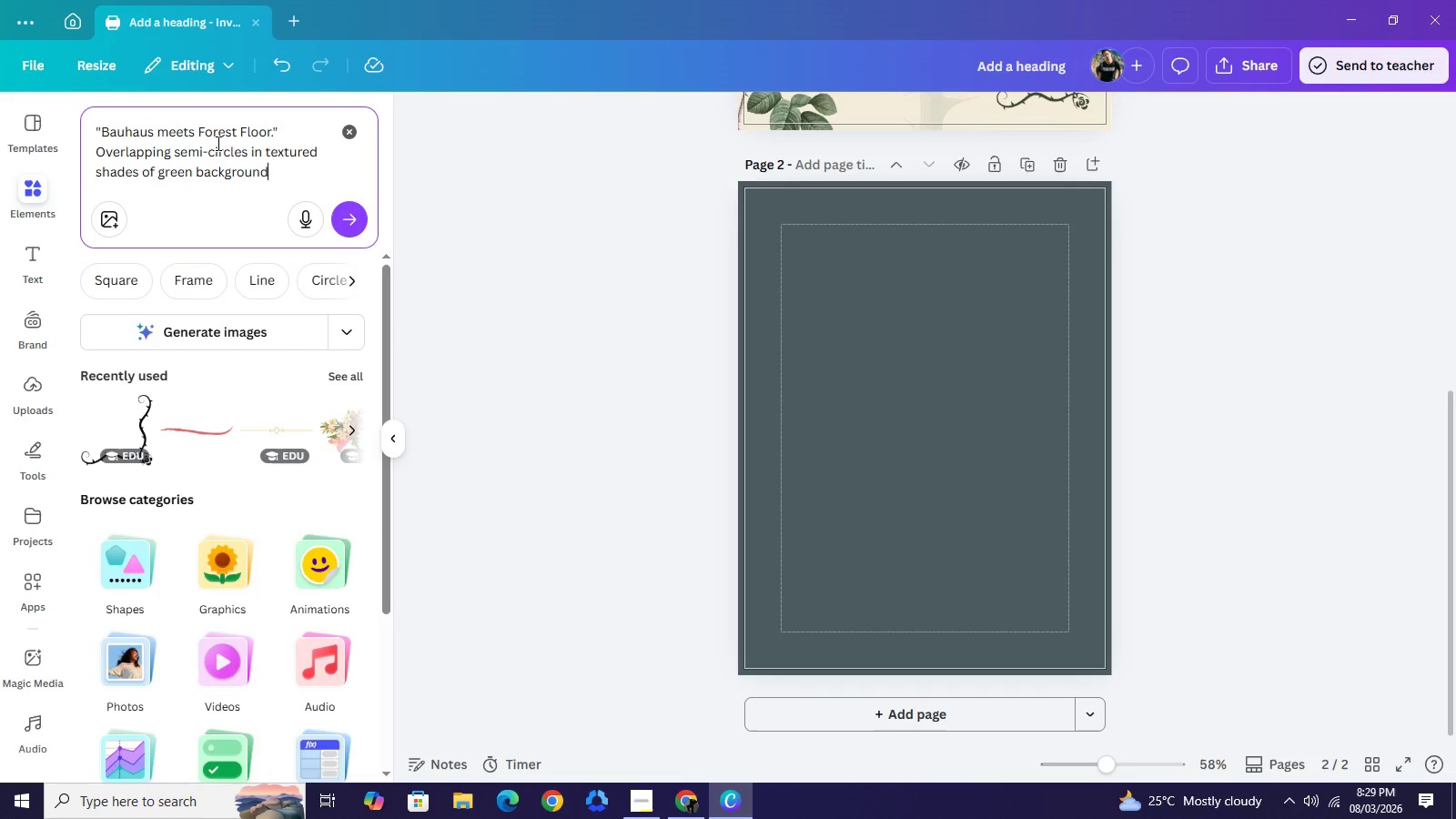 
wait(14.62)
 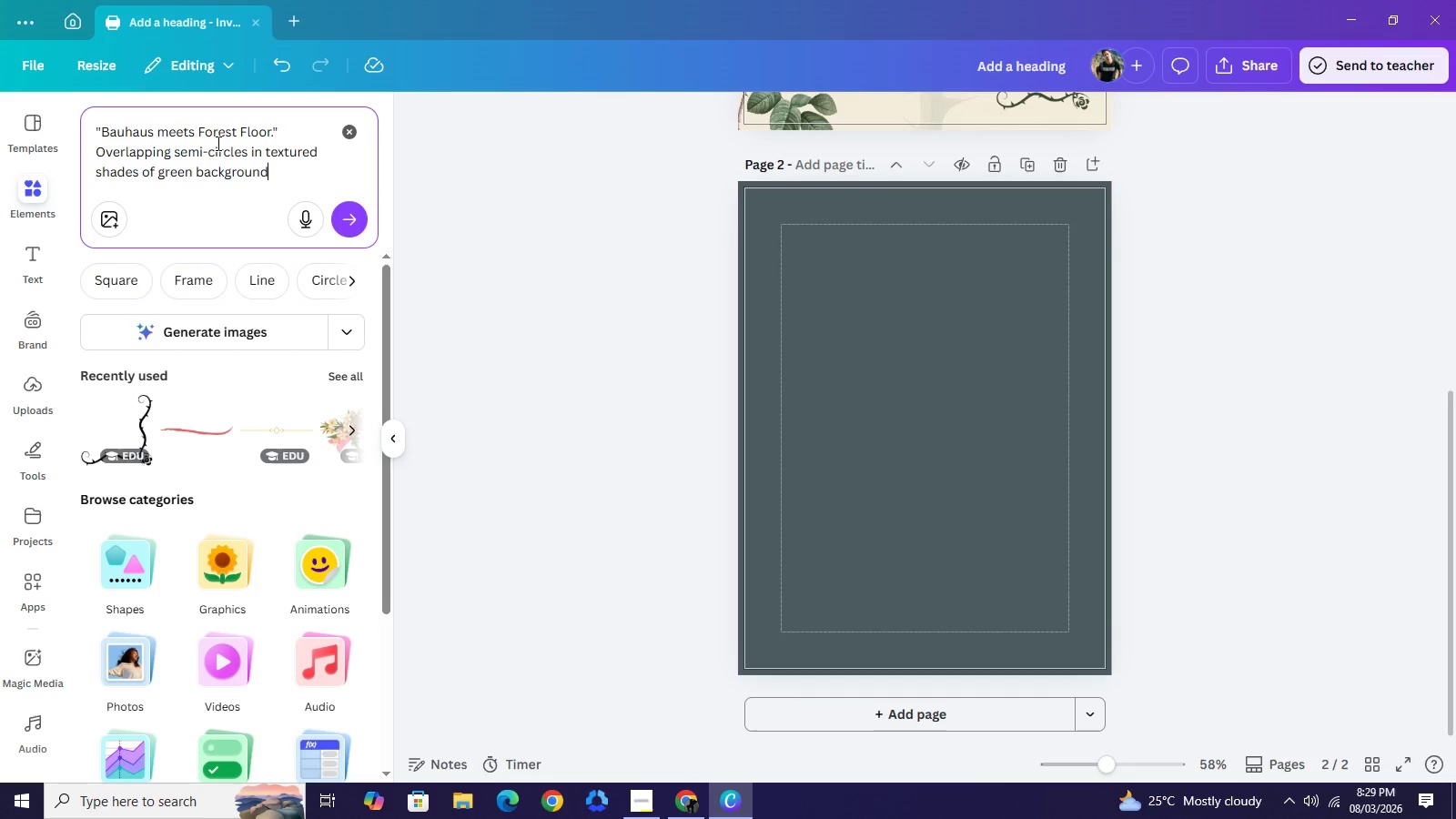 
left_click([96, 129])
 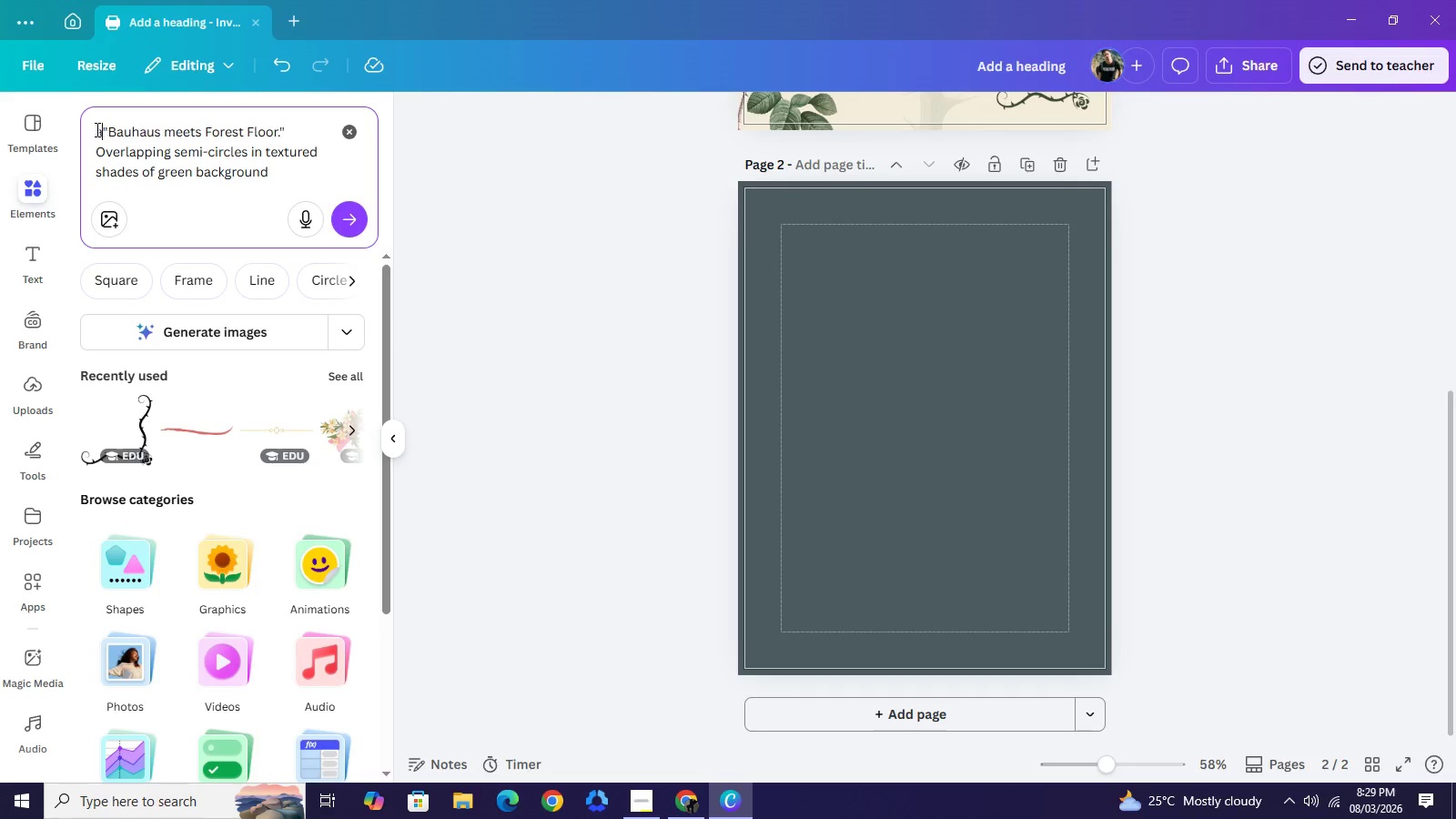 
type(ass)
key(Backspace)
key(Backspace)
key(Backspace)
key(Backspace)
type(think)
 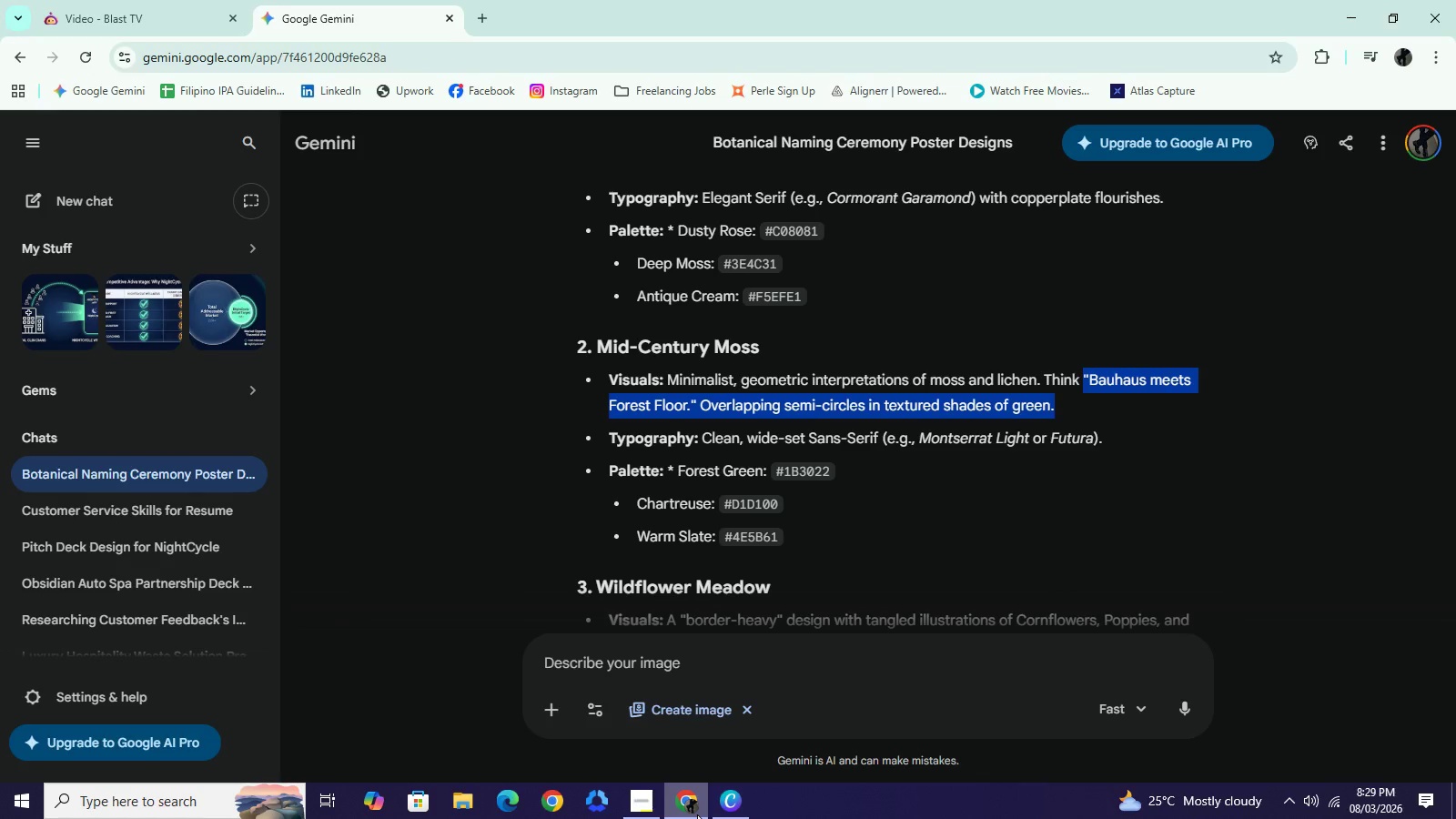 
wait(7.36)
 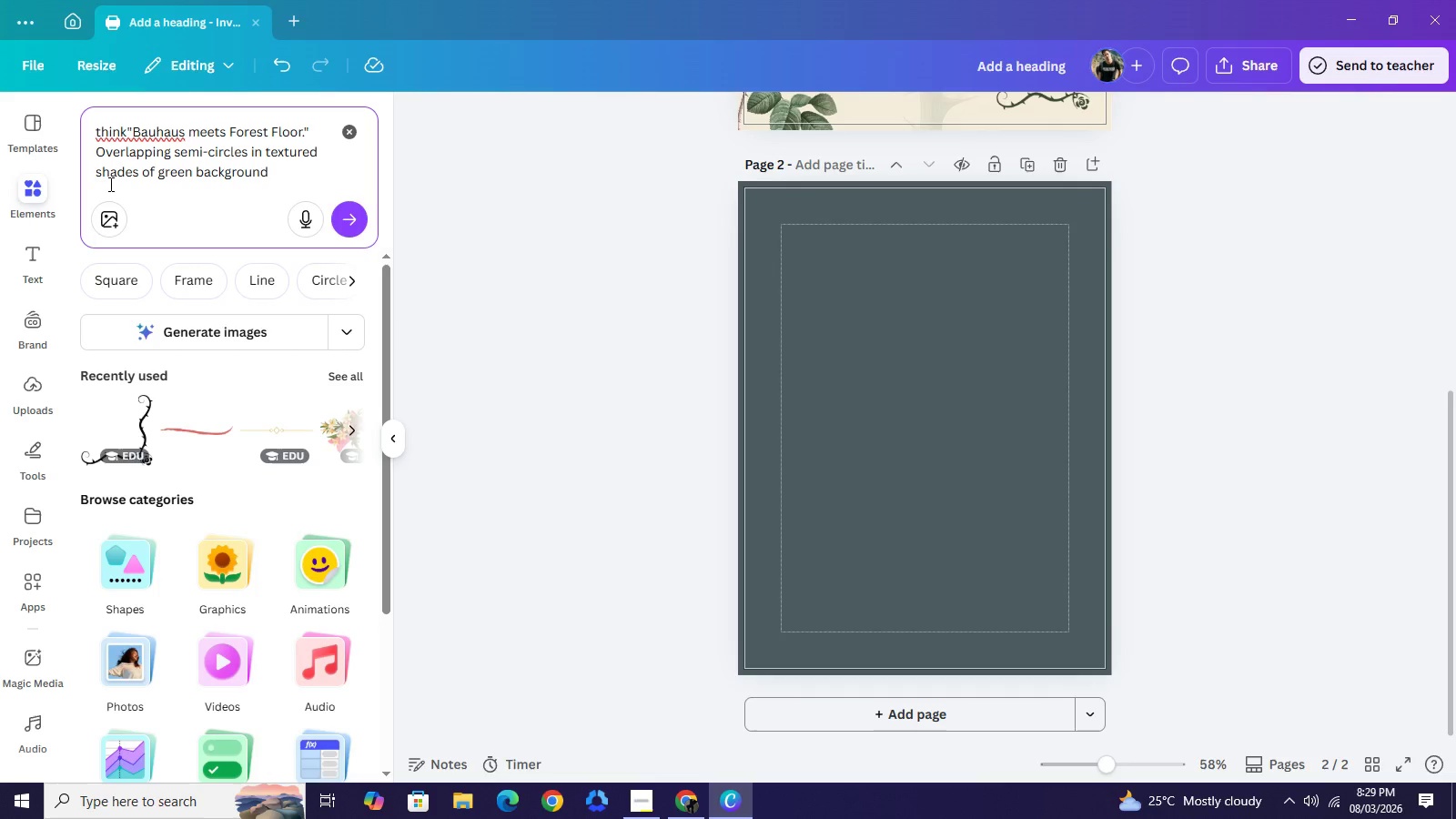 
left_click([724, 797])
 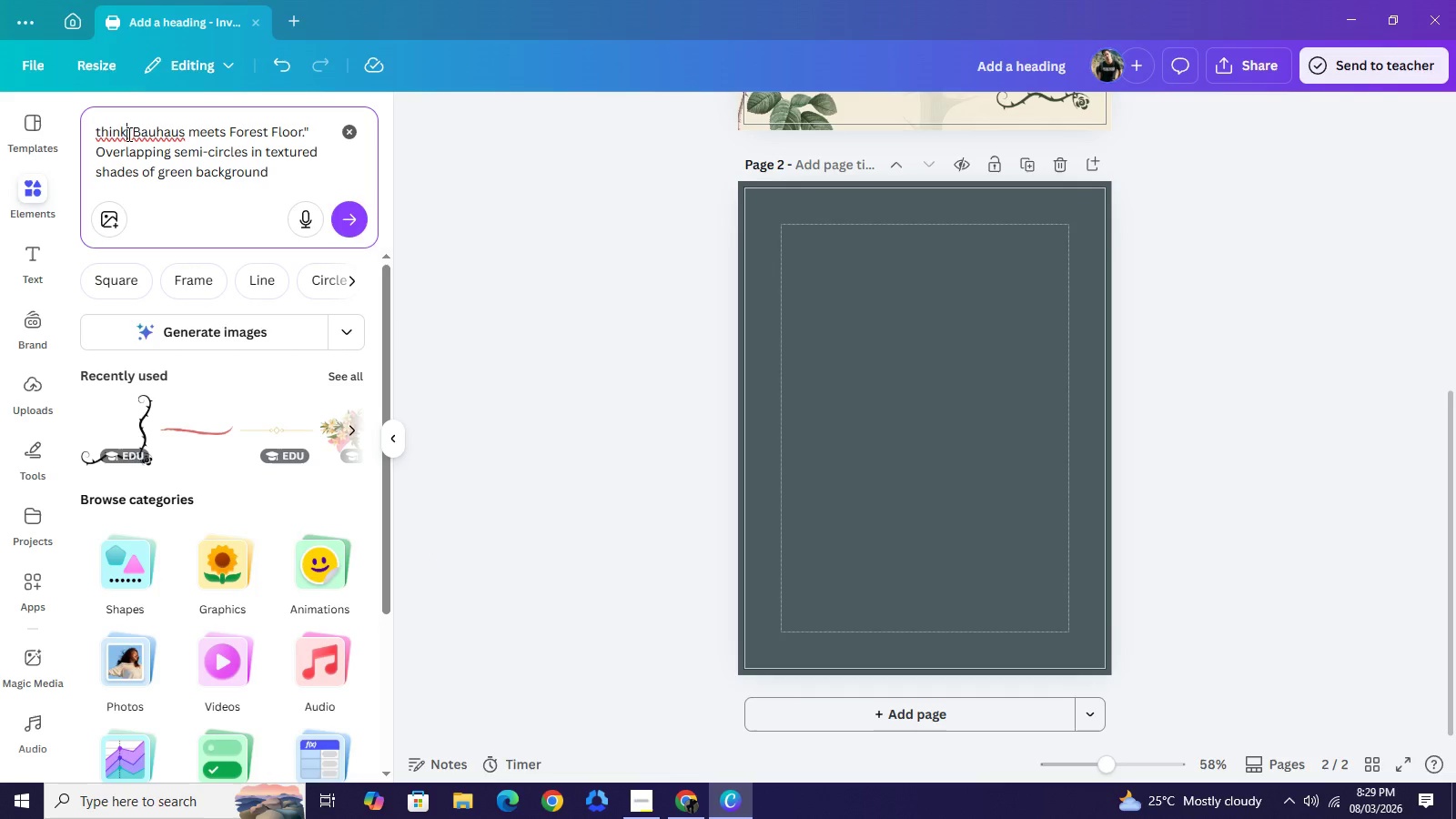 
left_click([127, 134])
 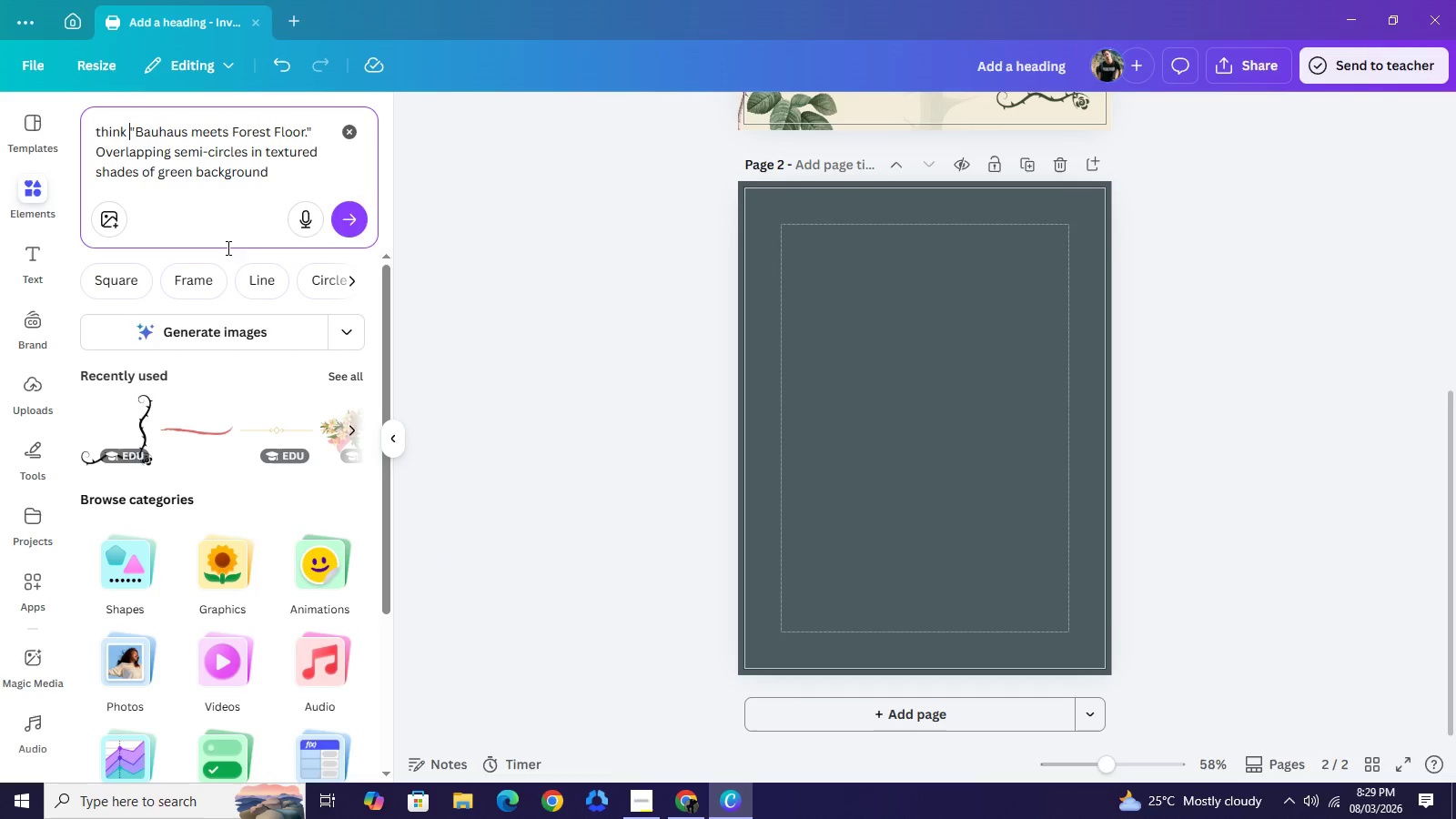 
key(Space)
 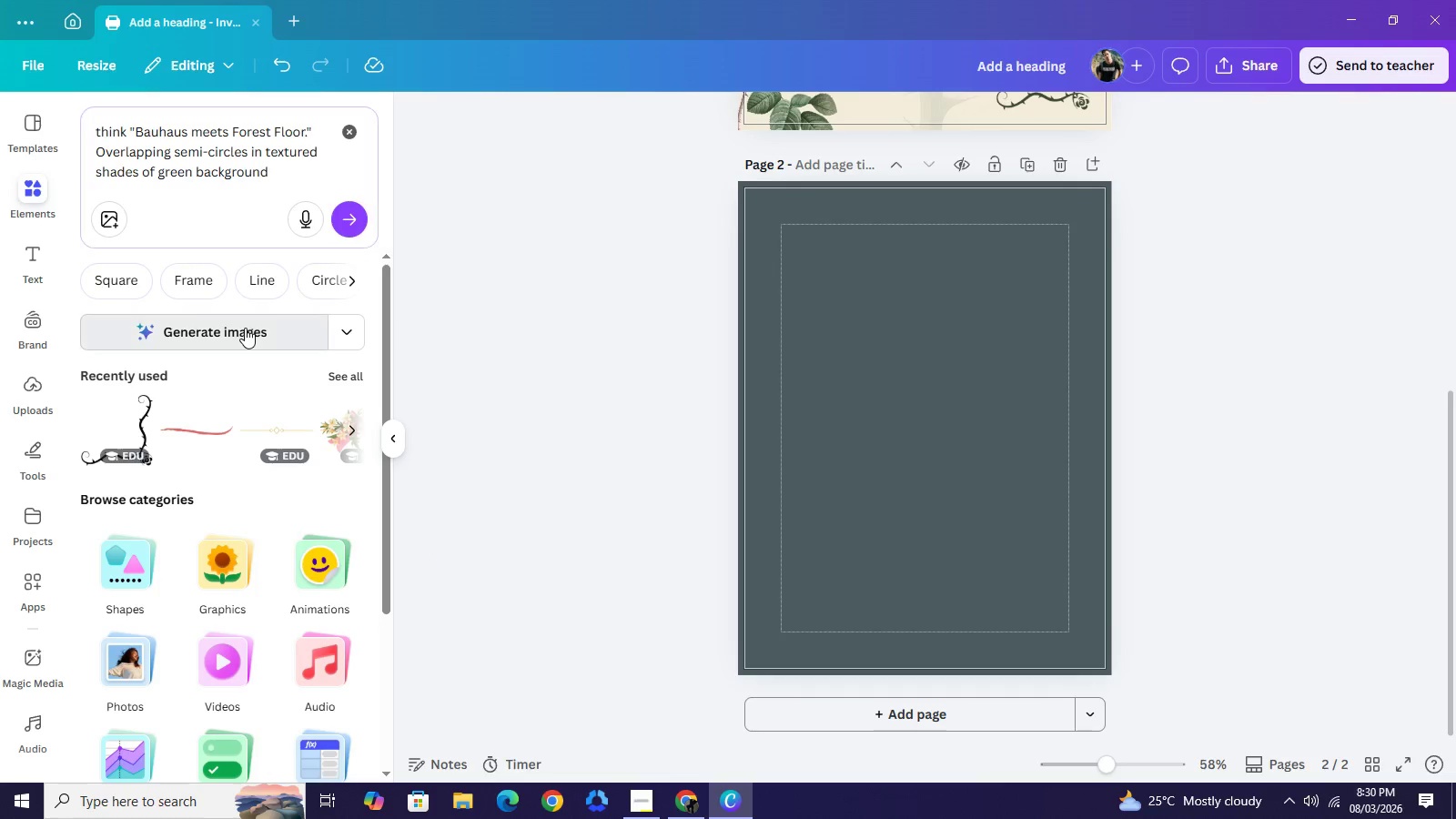 
left_click([245, 328])
 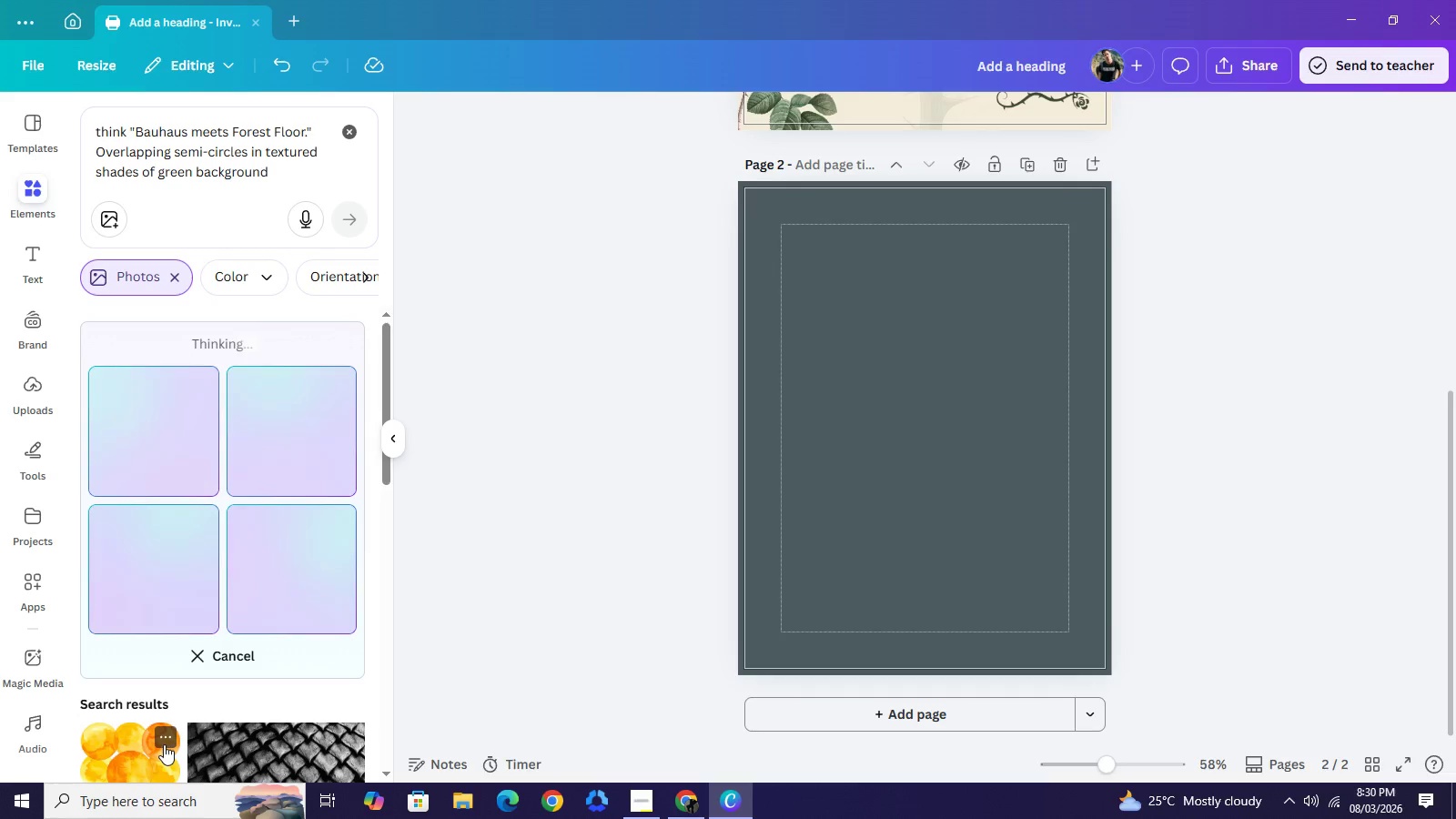 
wait(13.9)
 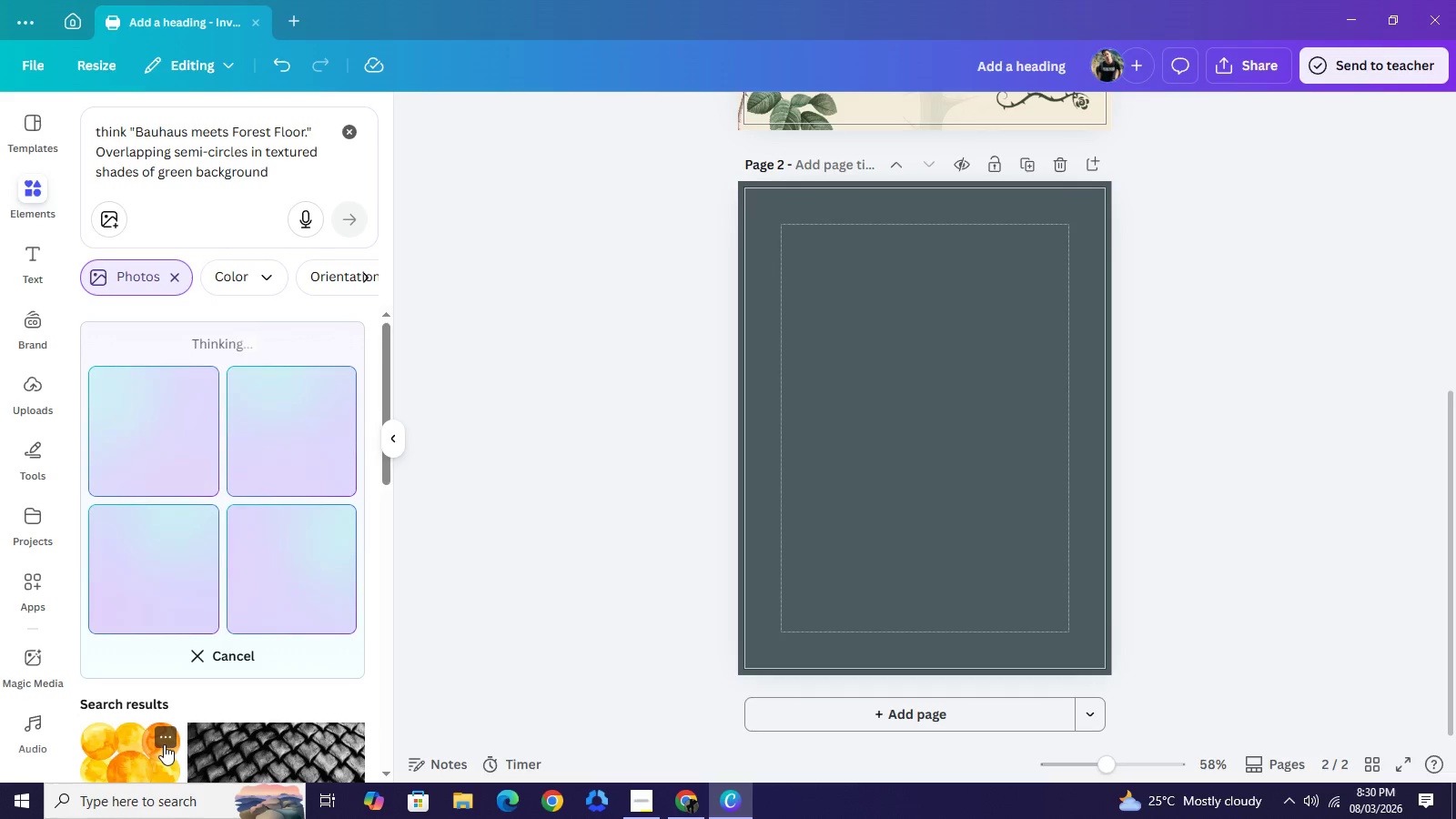 
mouse_move([329, 605])
 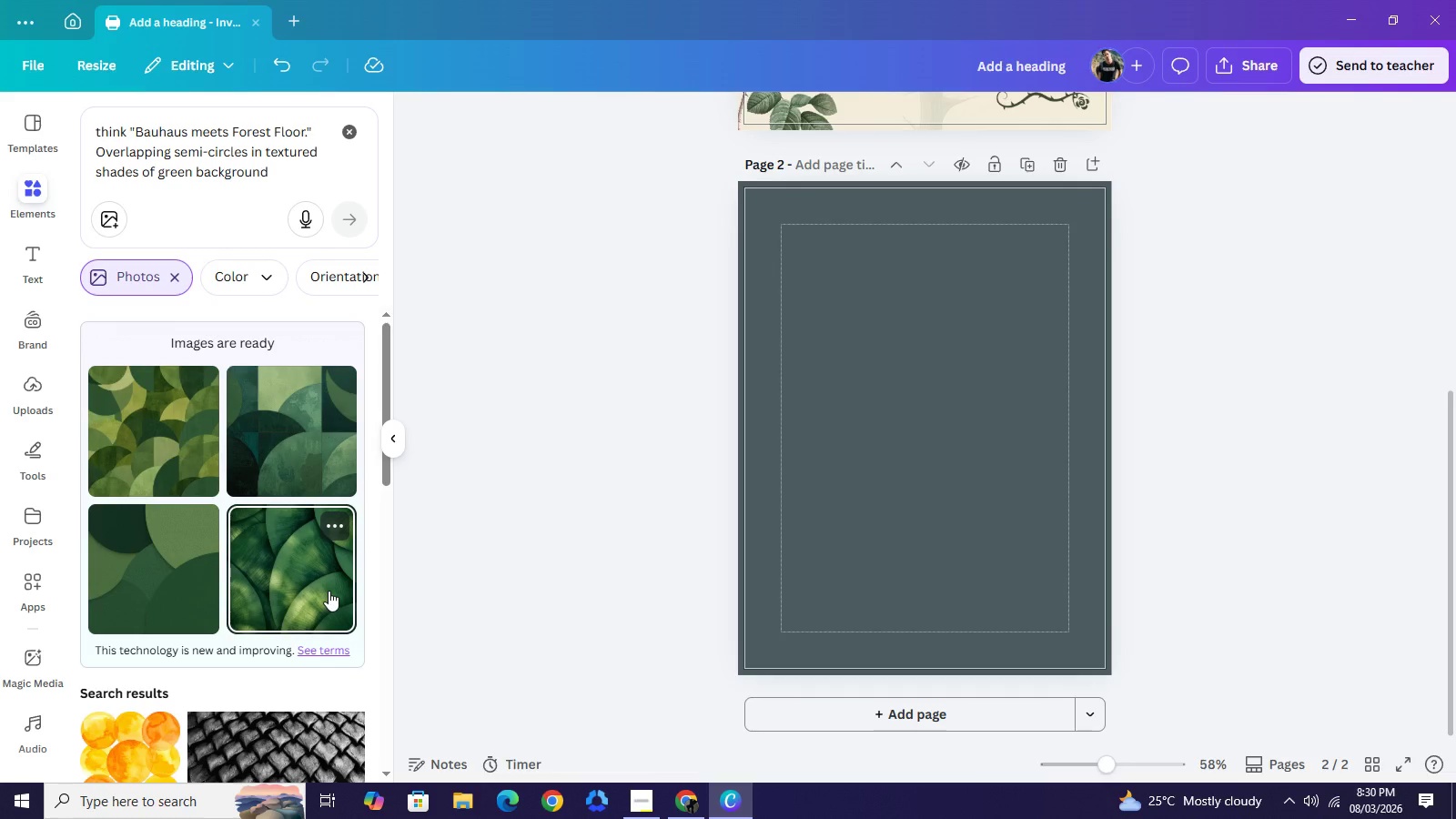 
wait(8.98)
 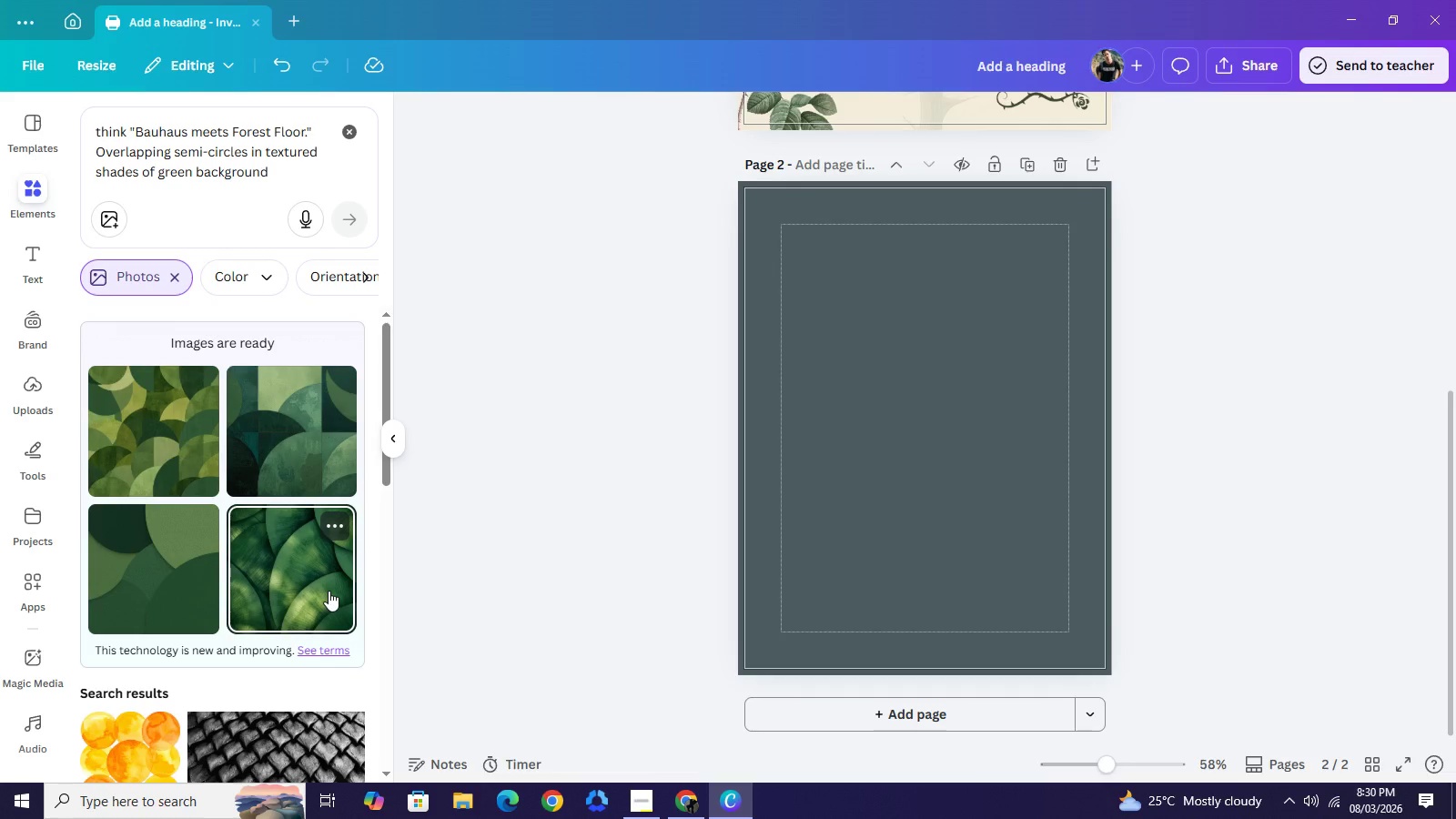 
left_click([278, 574])
 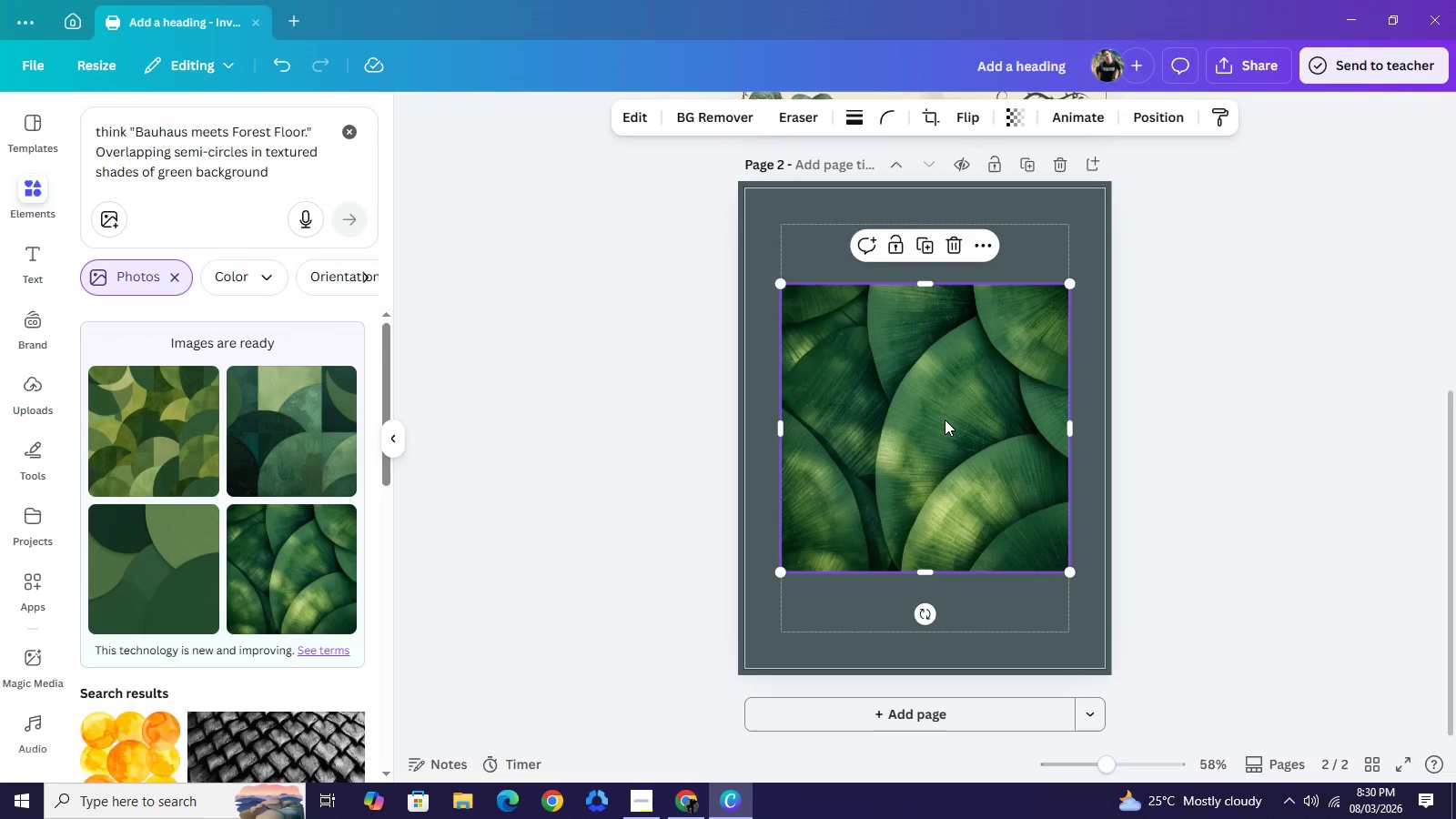 
right_click([945, 420])
 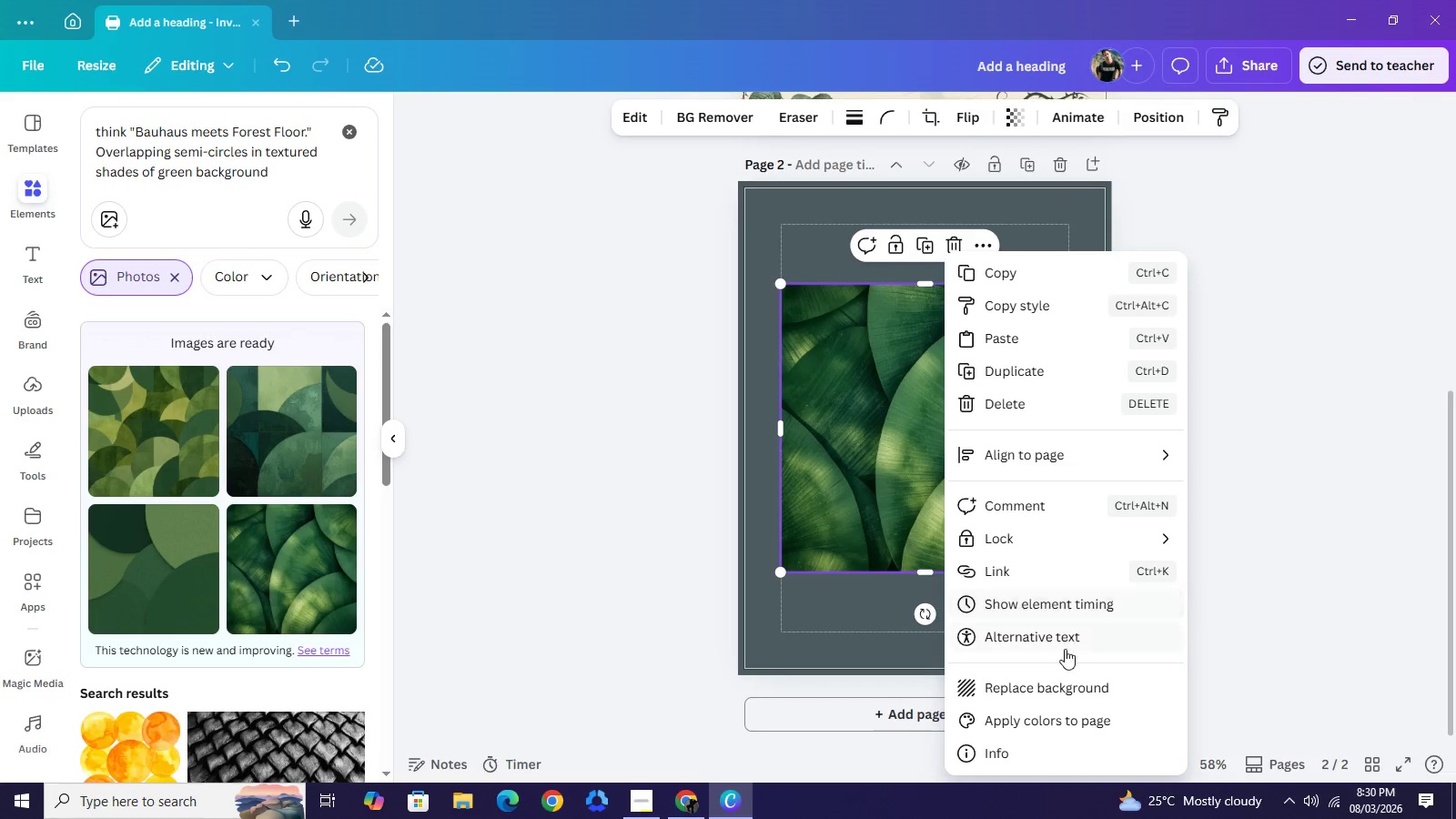 
left_click([1066, 685])
 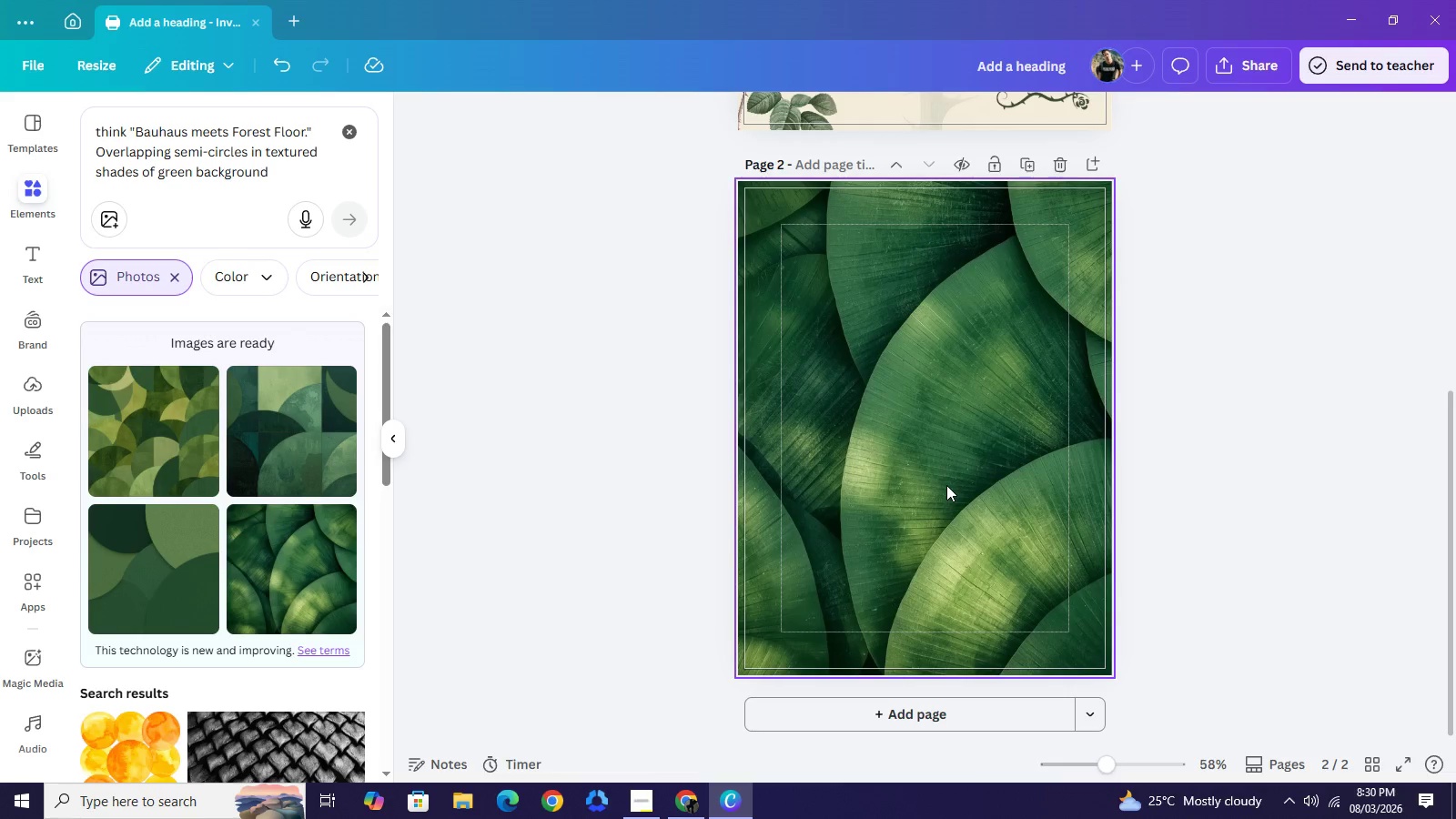 
left_click([946, 485])
 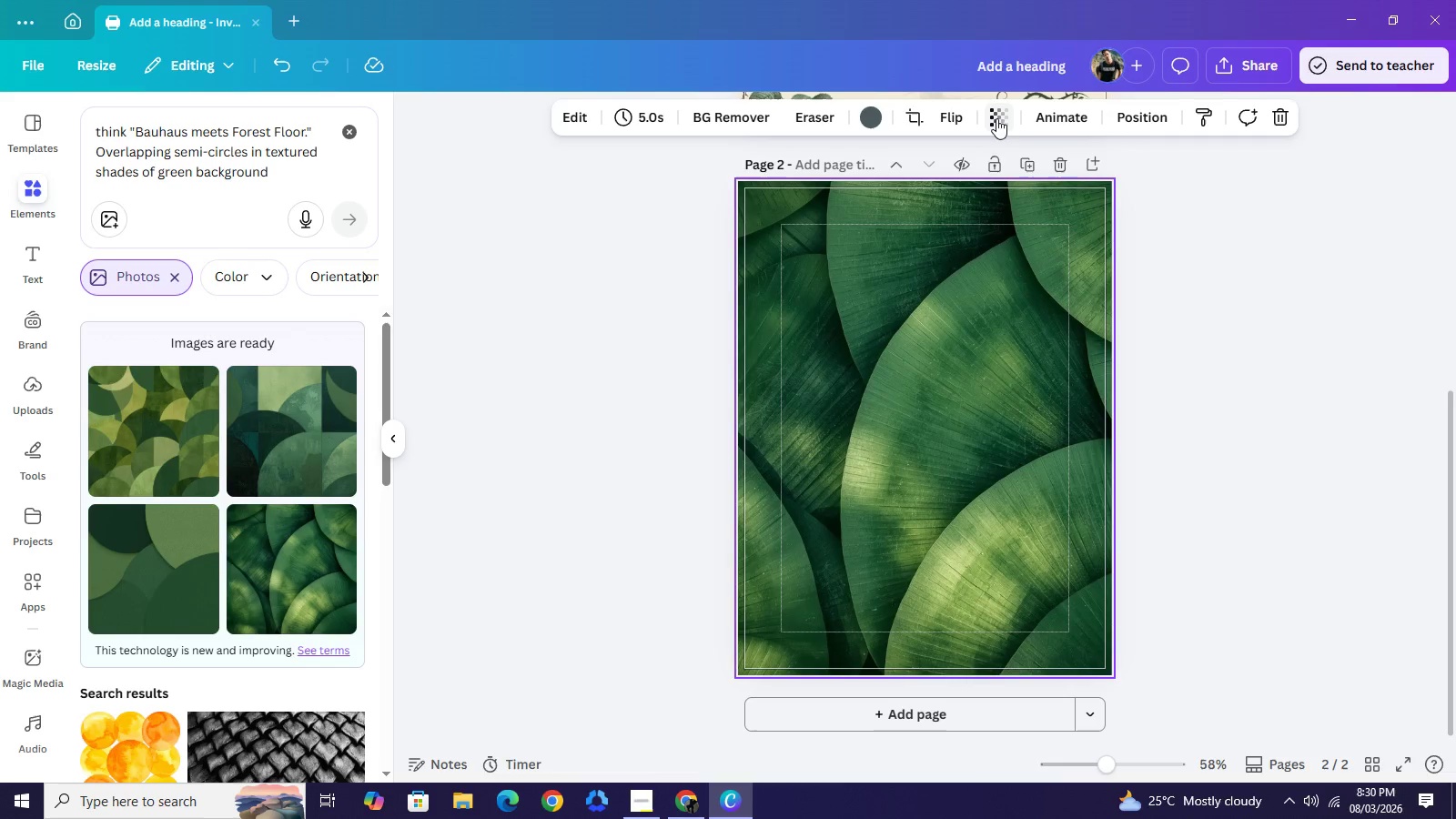 
left_click([996, 118])
 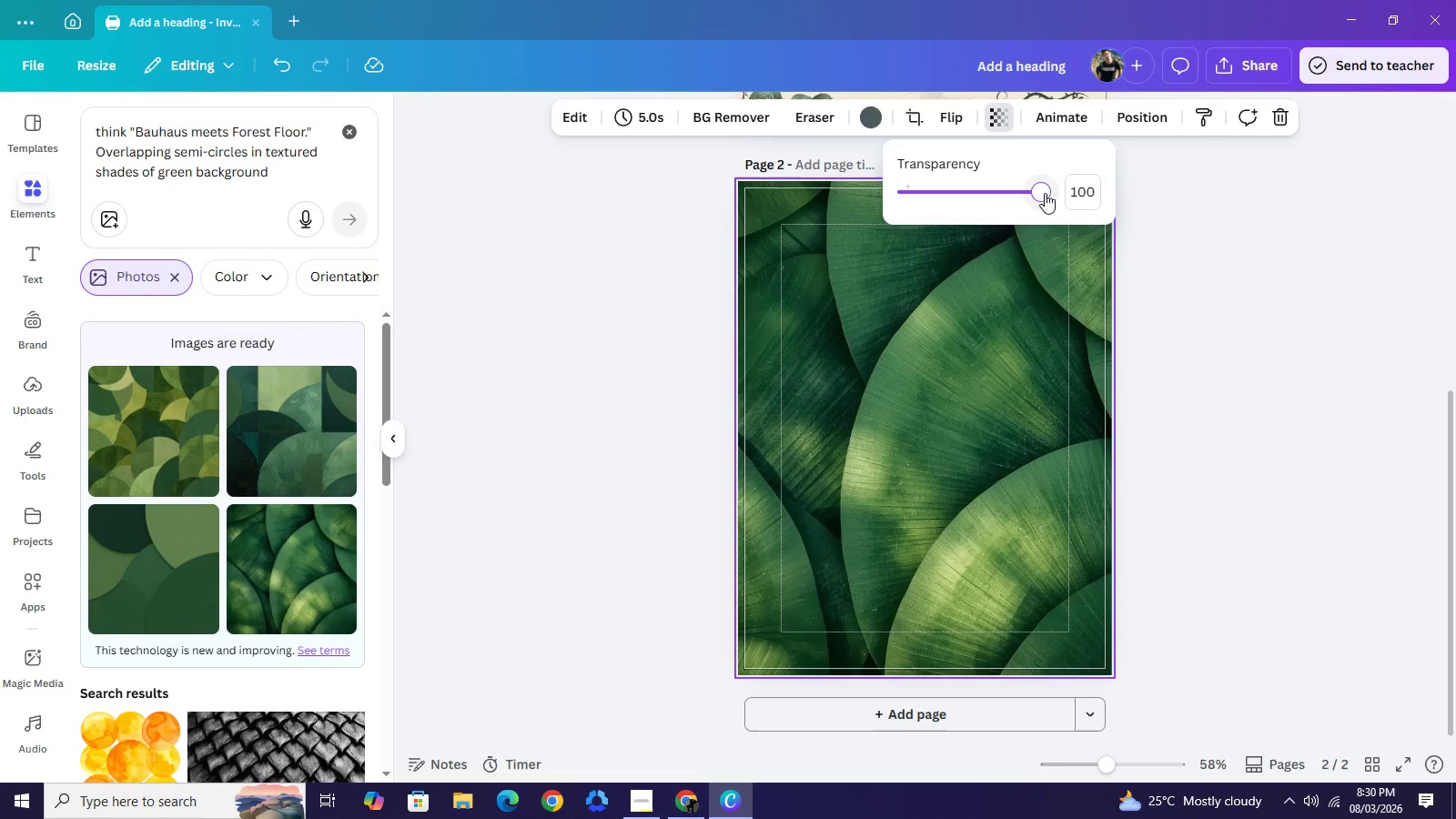 
left_click_drag(start_coordinate=[1045, 193], to_coordinate=[945, 188])
 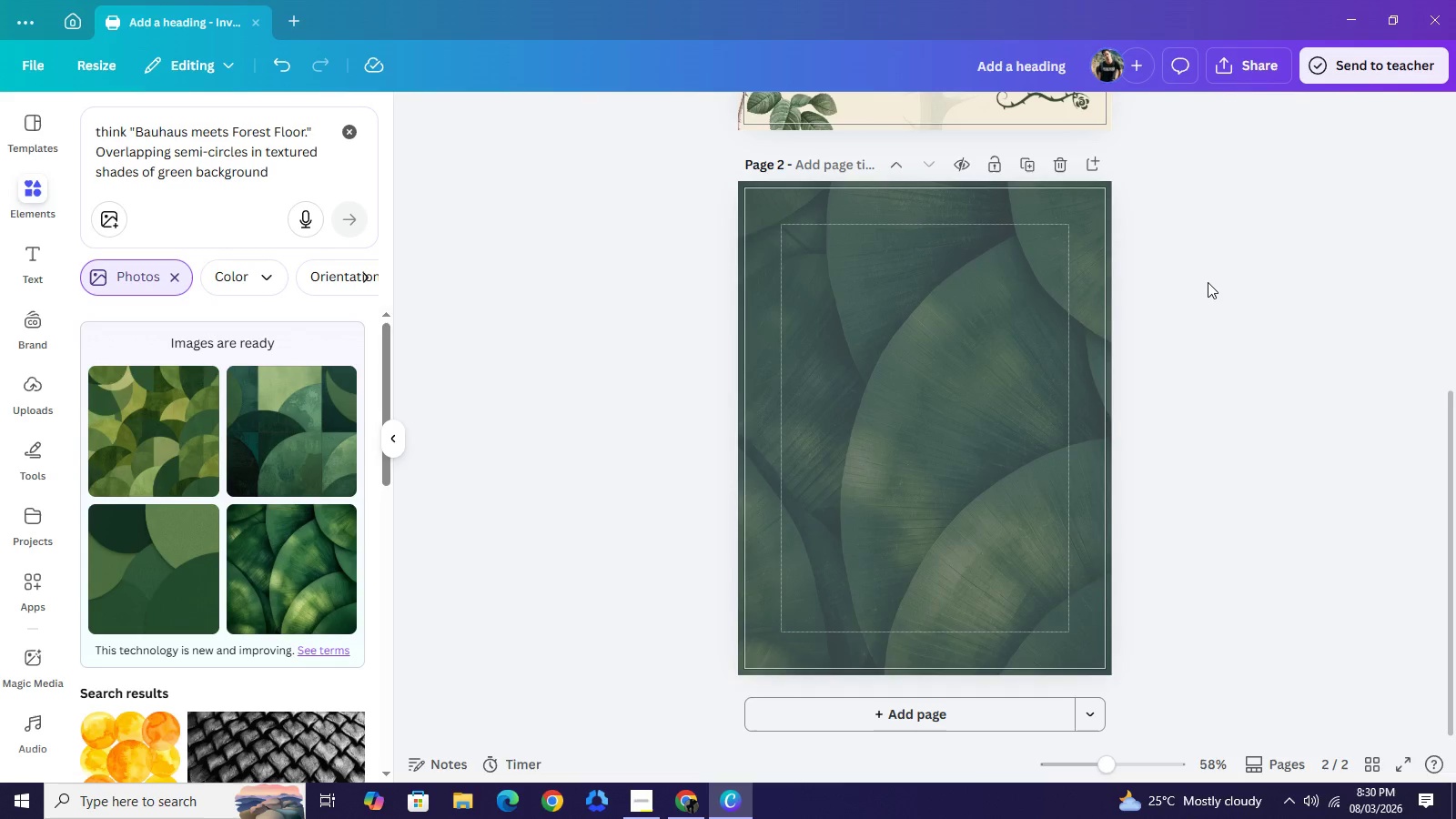 
double_click([1208, 282])
 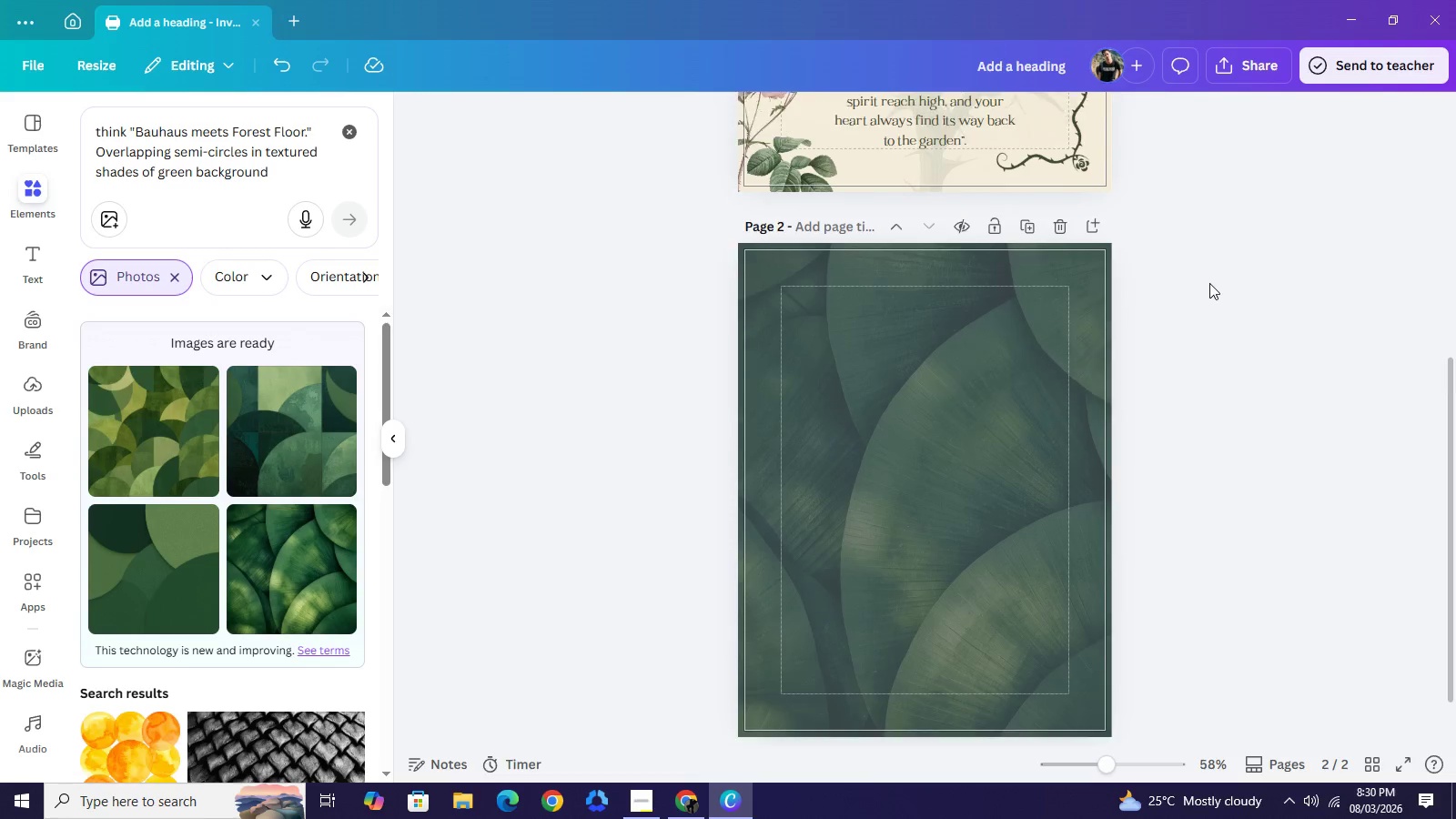 
scroll: coordinate [1209, 283], scroll_direction: up, amount: 3.0
 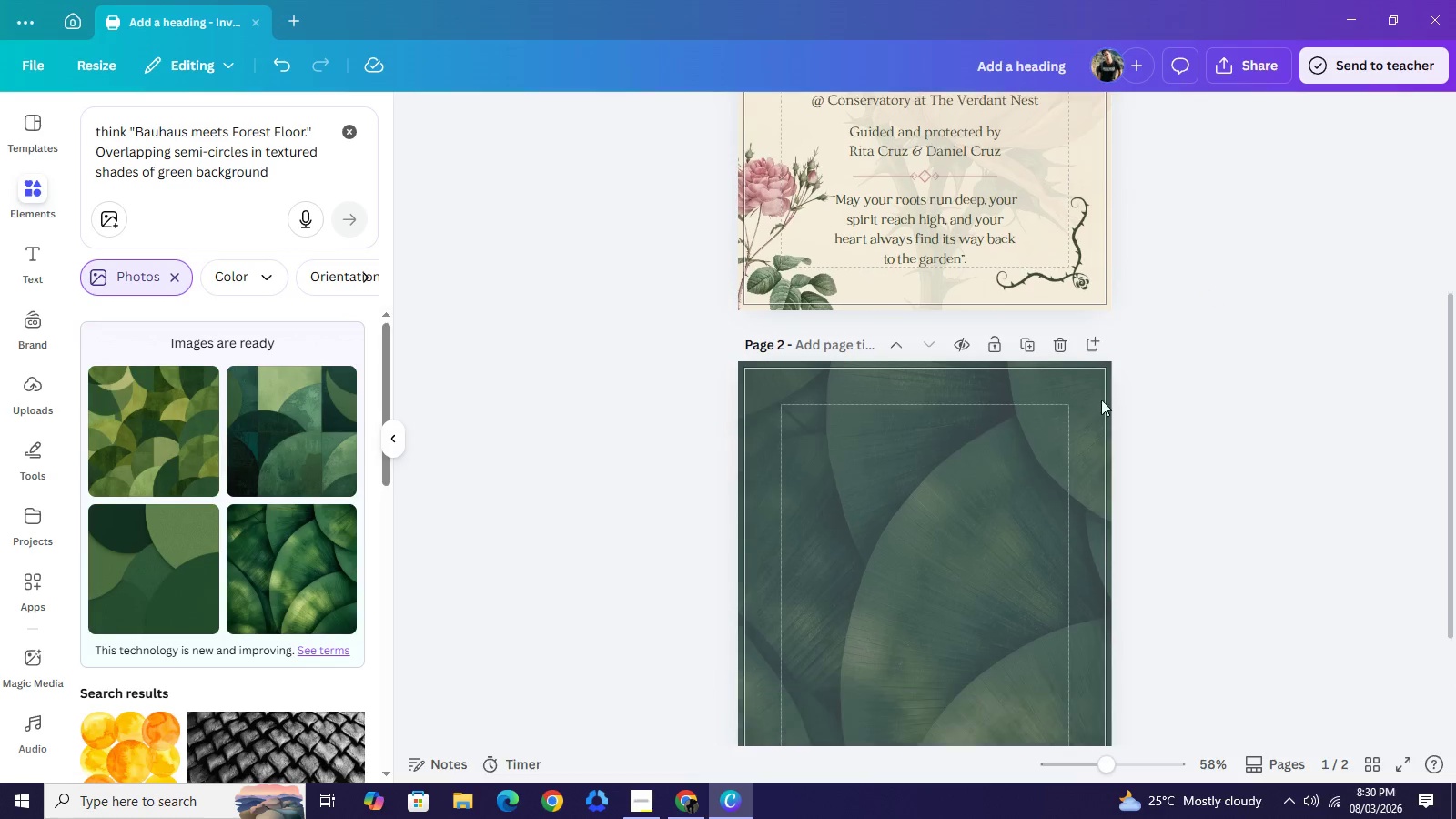 
scroll: coordinate [1209, 283], scroll_direction: down, amount: 2.0
 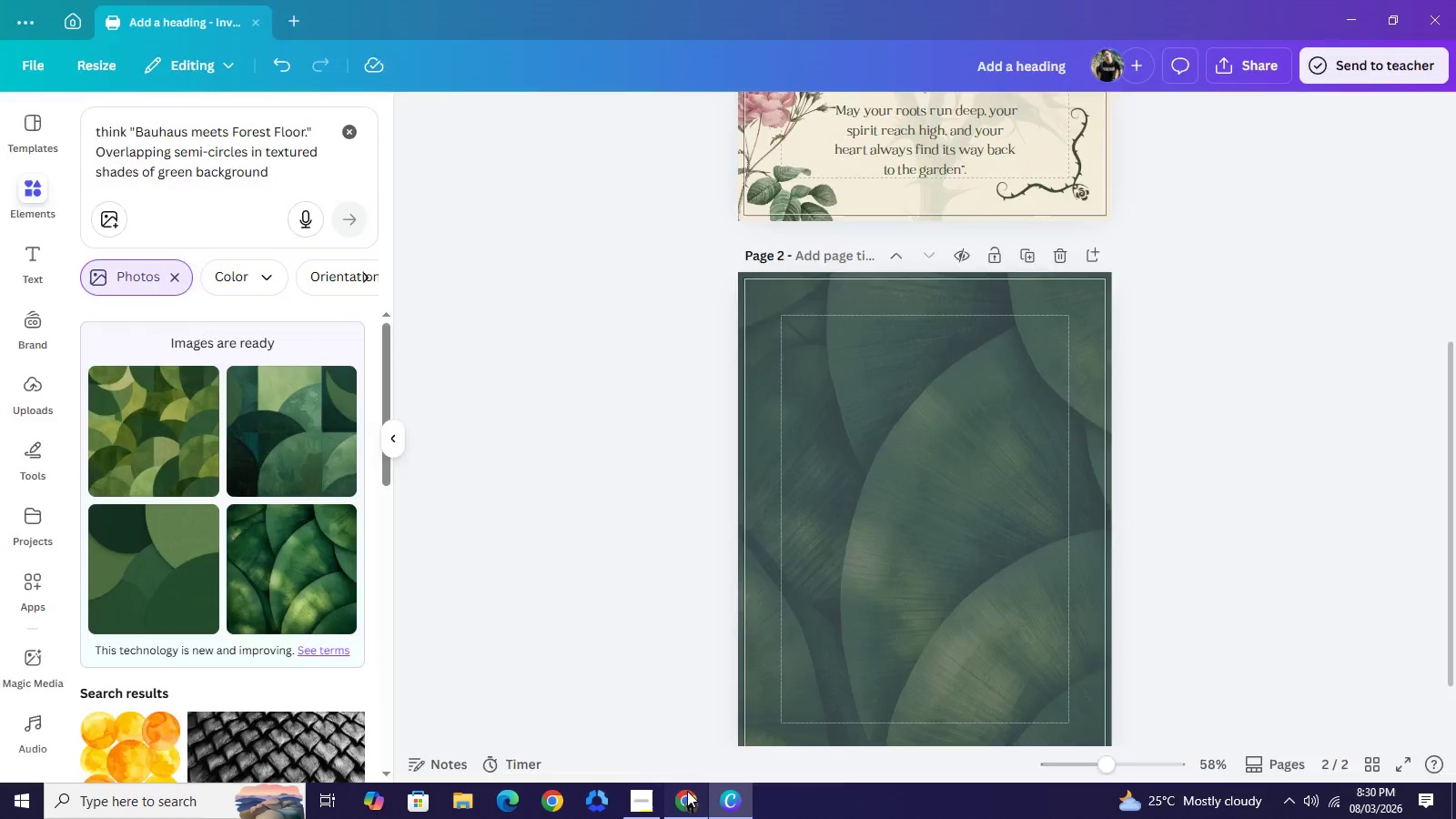 
left_click([687, 791])
 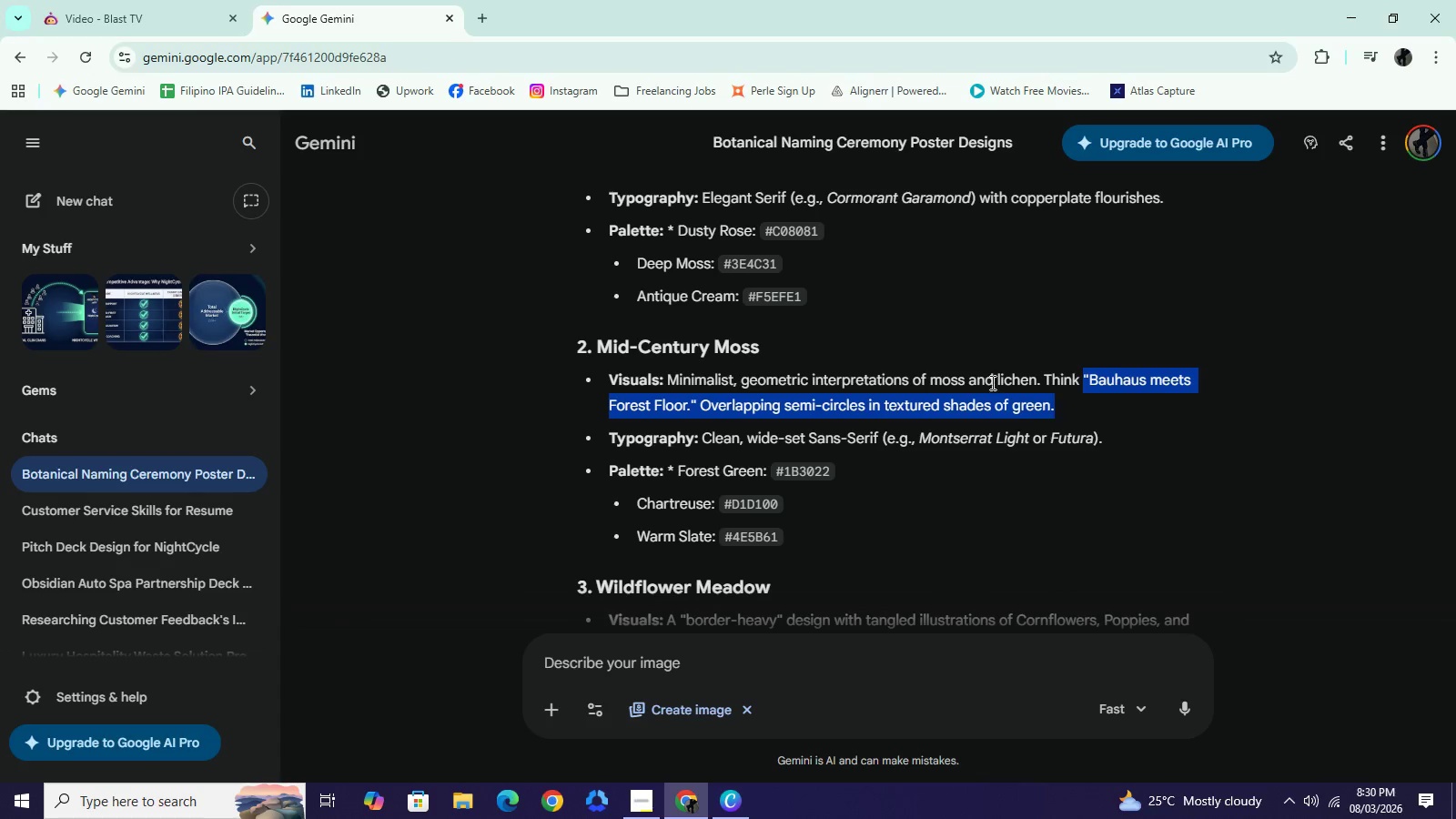 
wait(6.95)
 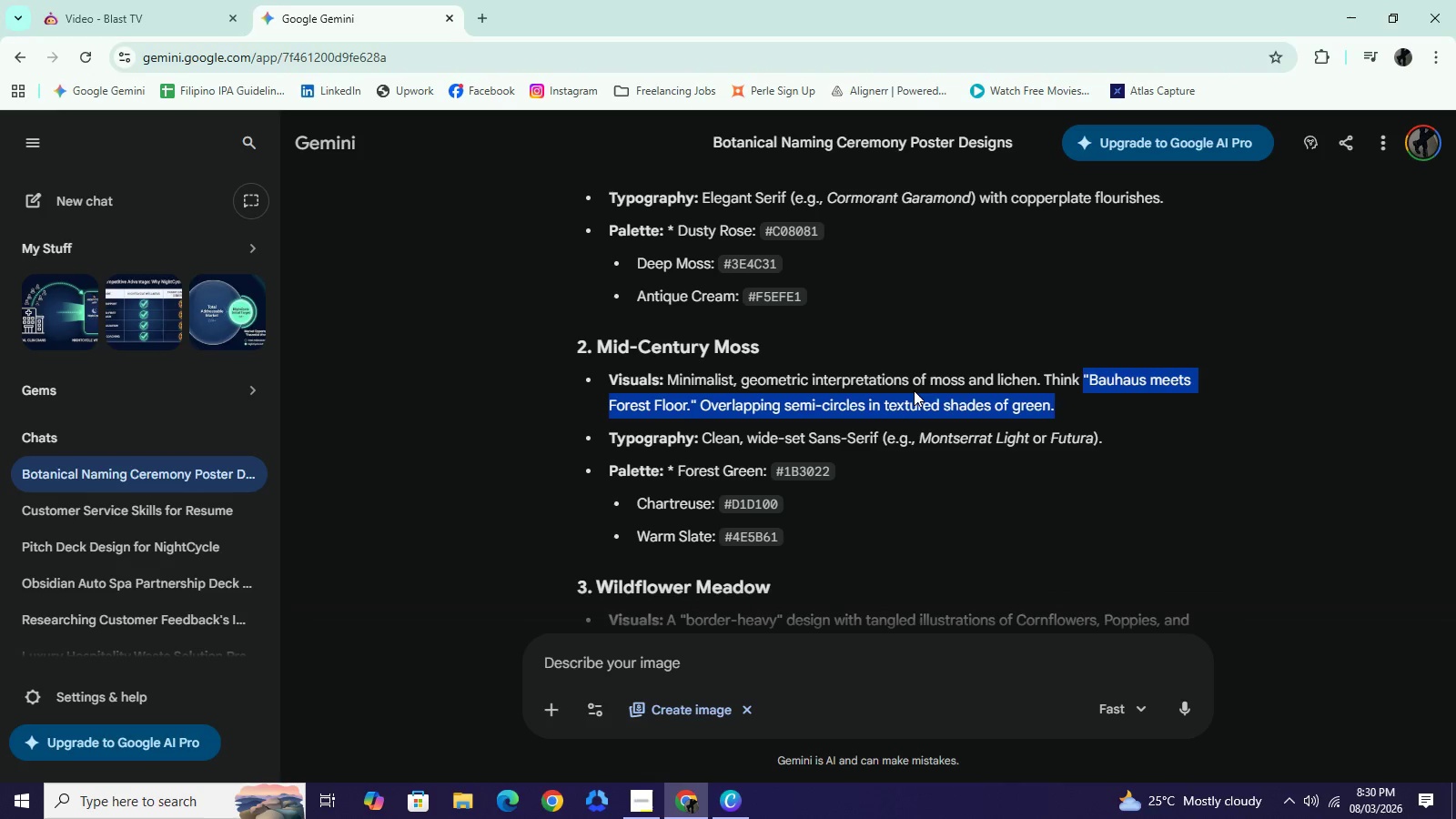 
double_click([941, 385])
 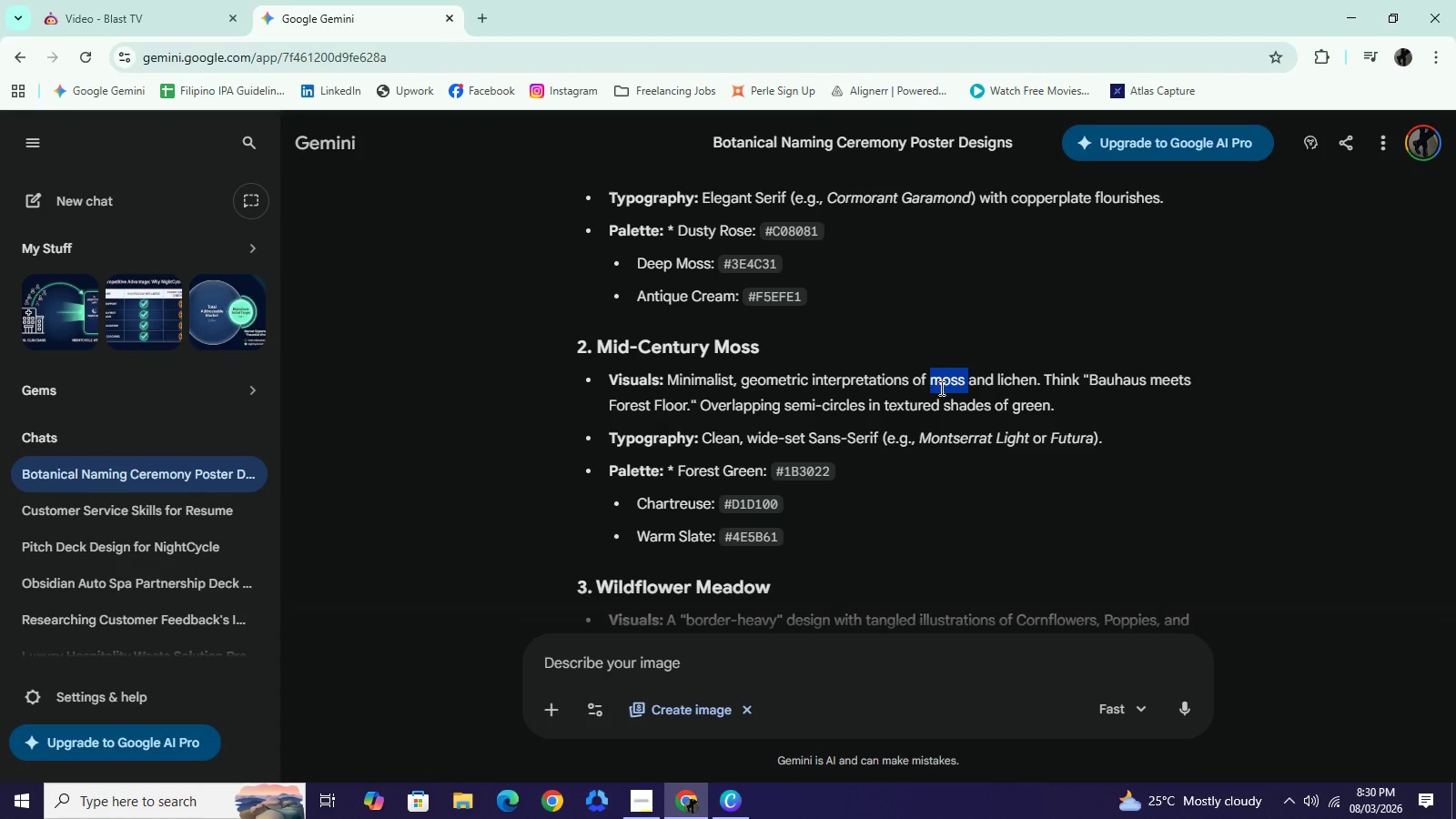 
key(Control+C)
 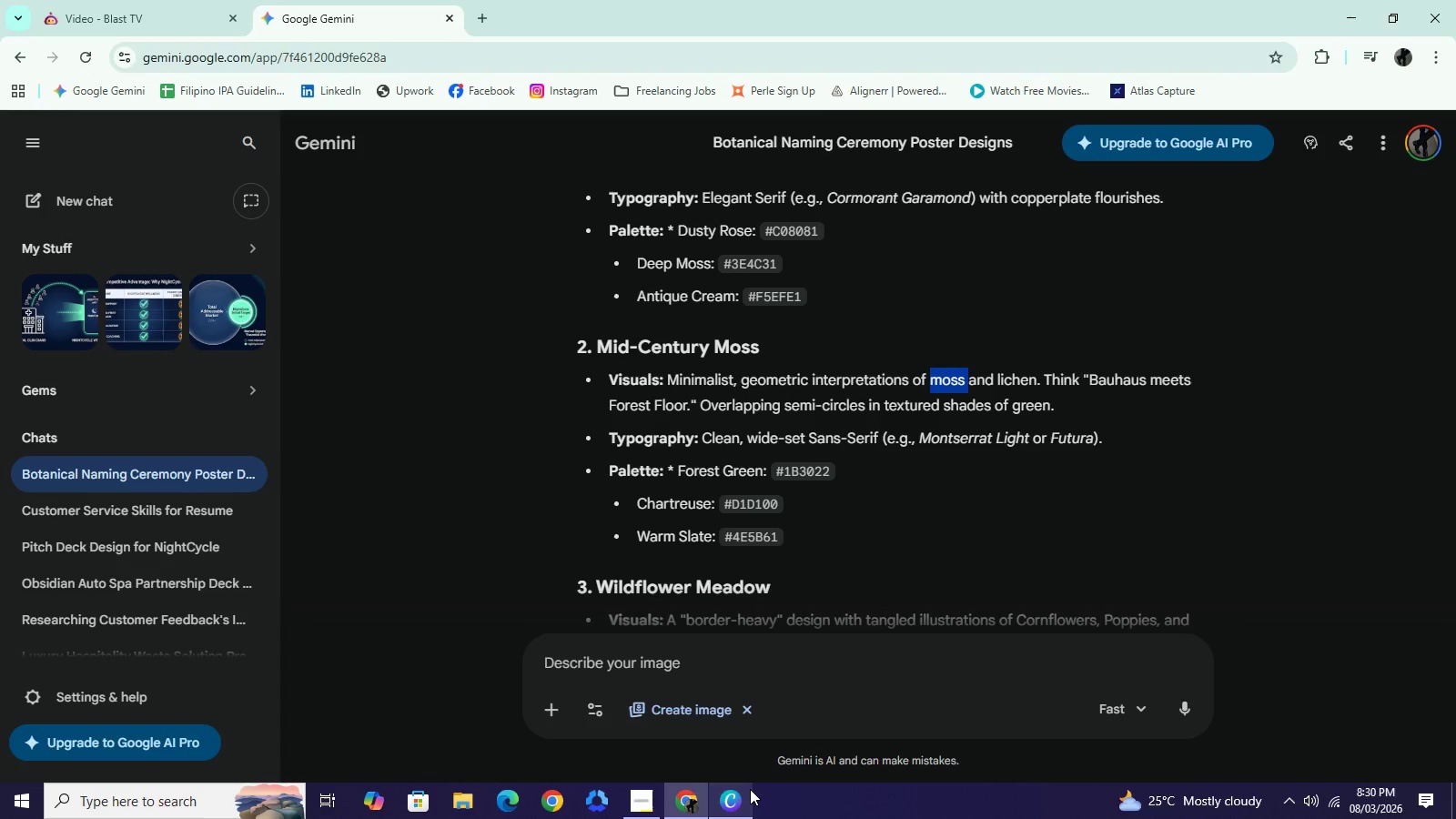 
left_click([743, 796])
 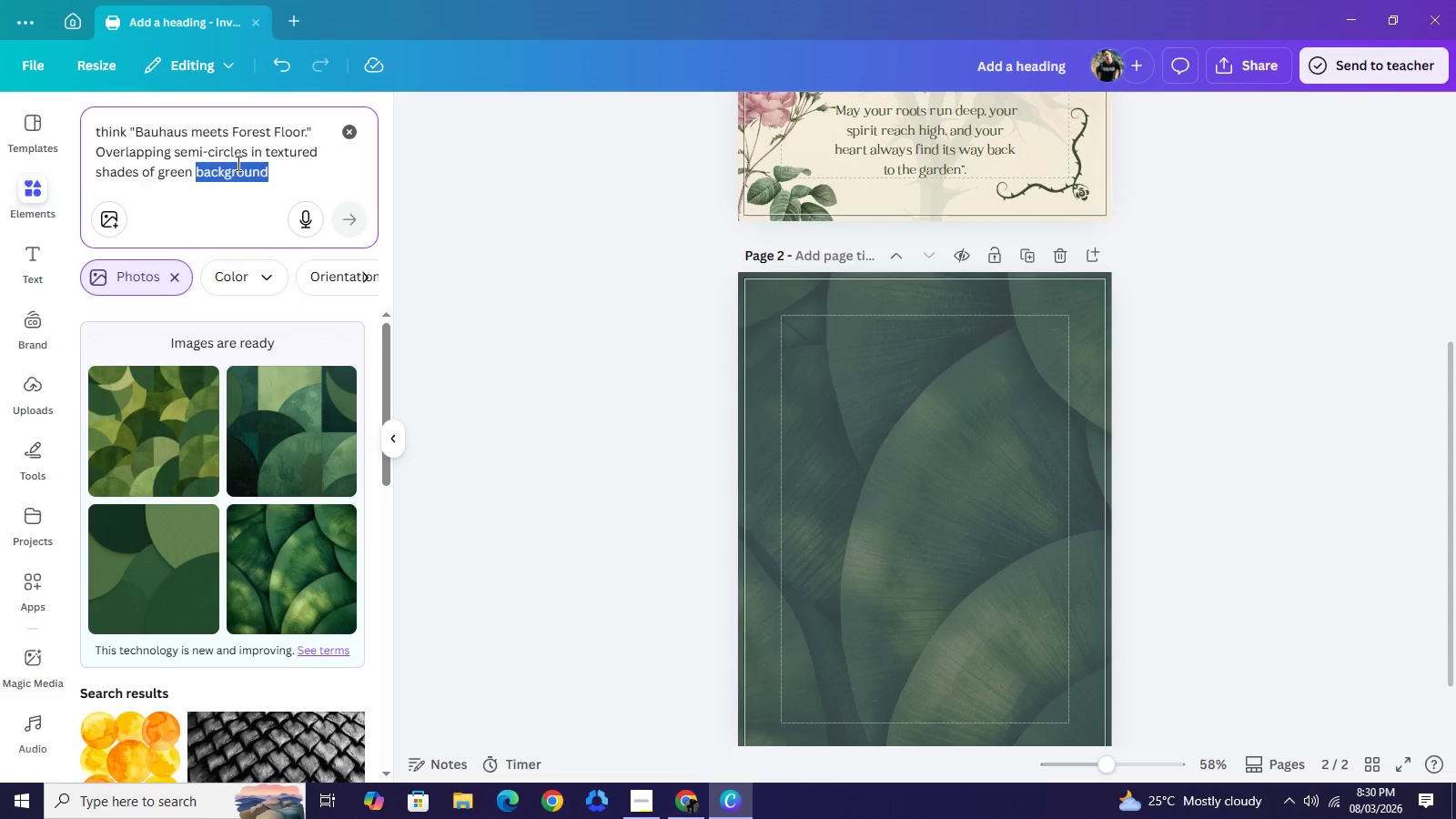 
double_click([237, 163])
 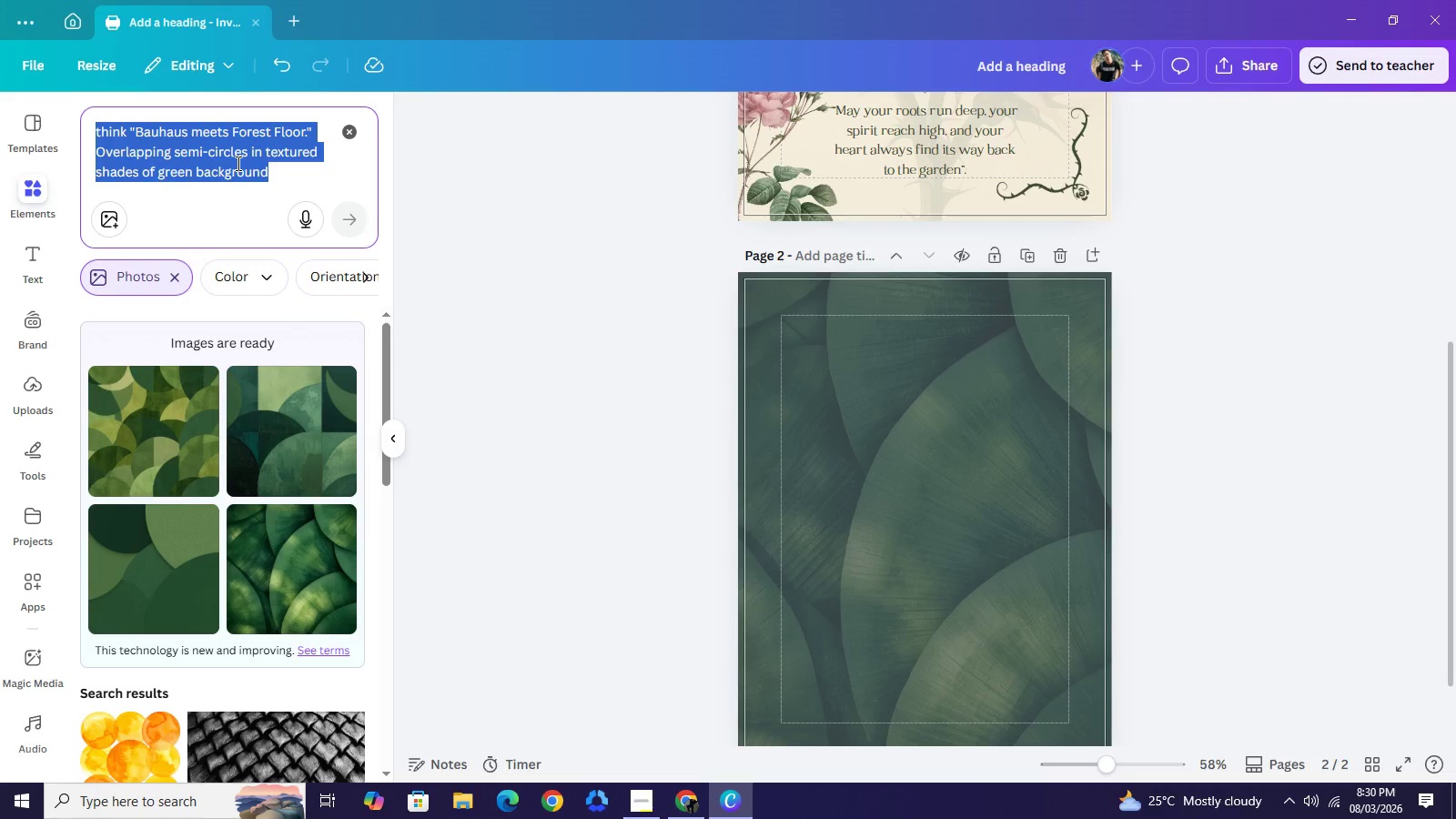 
triple_click([237, 163])
 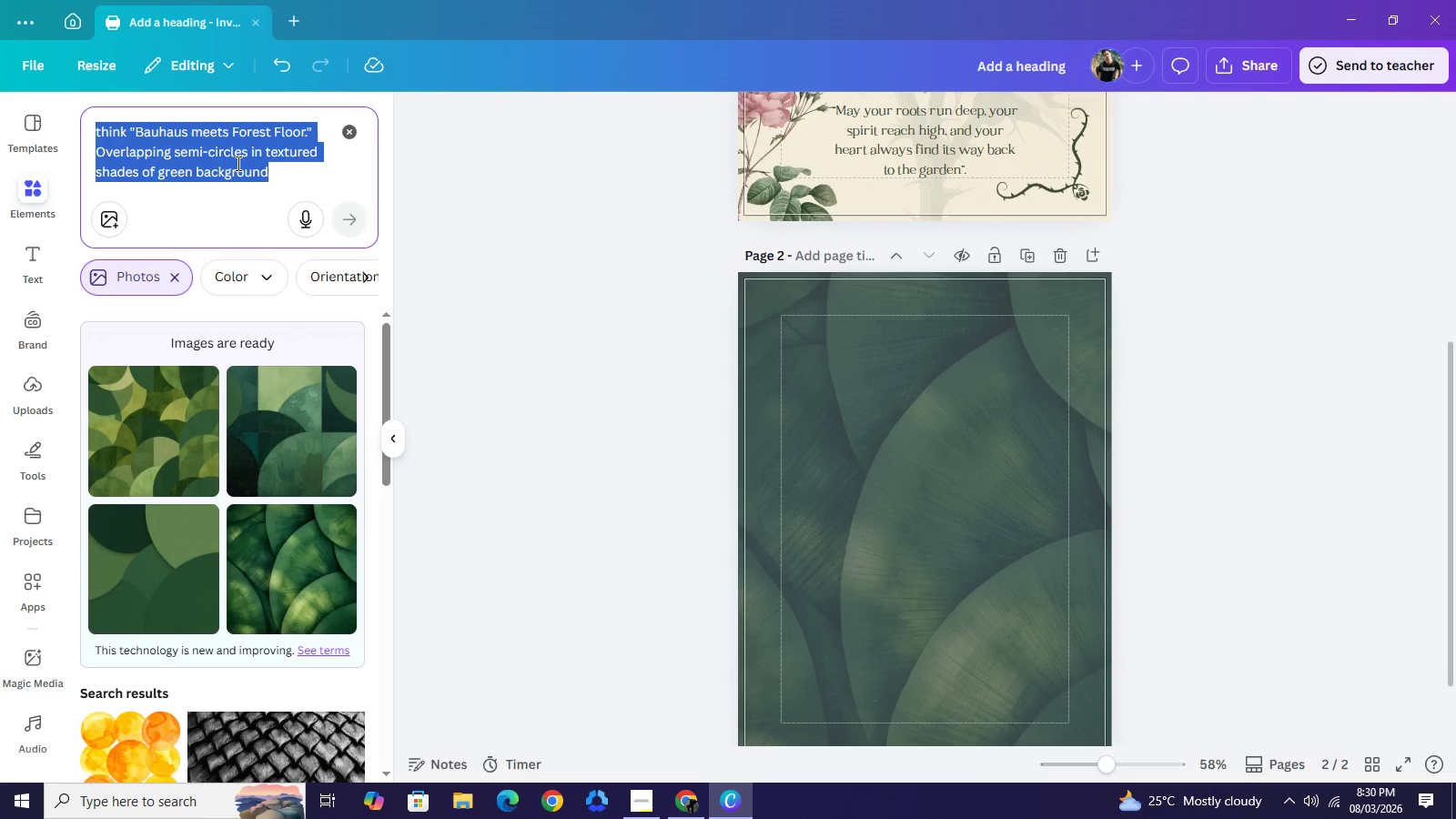 
key(Control+A)
 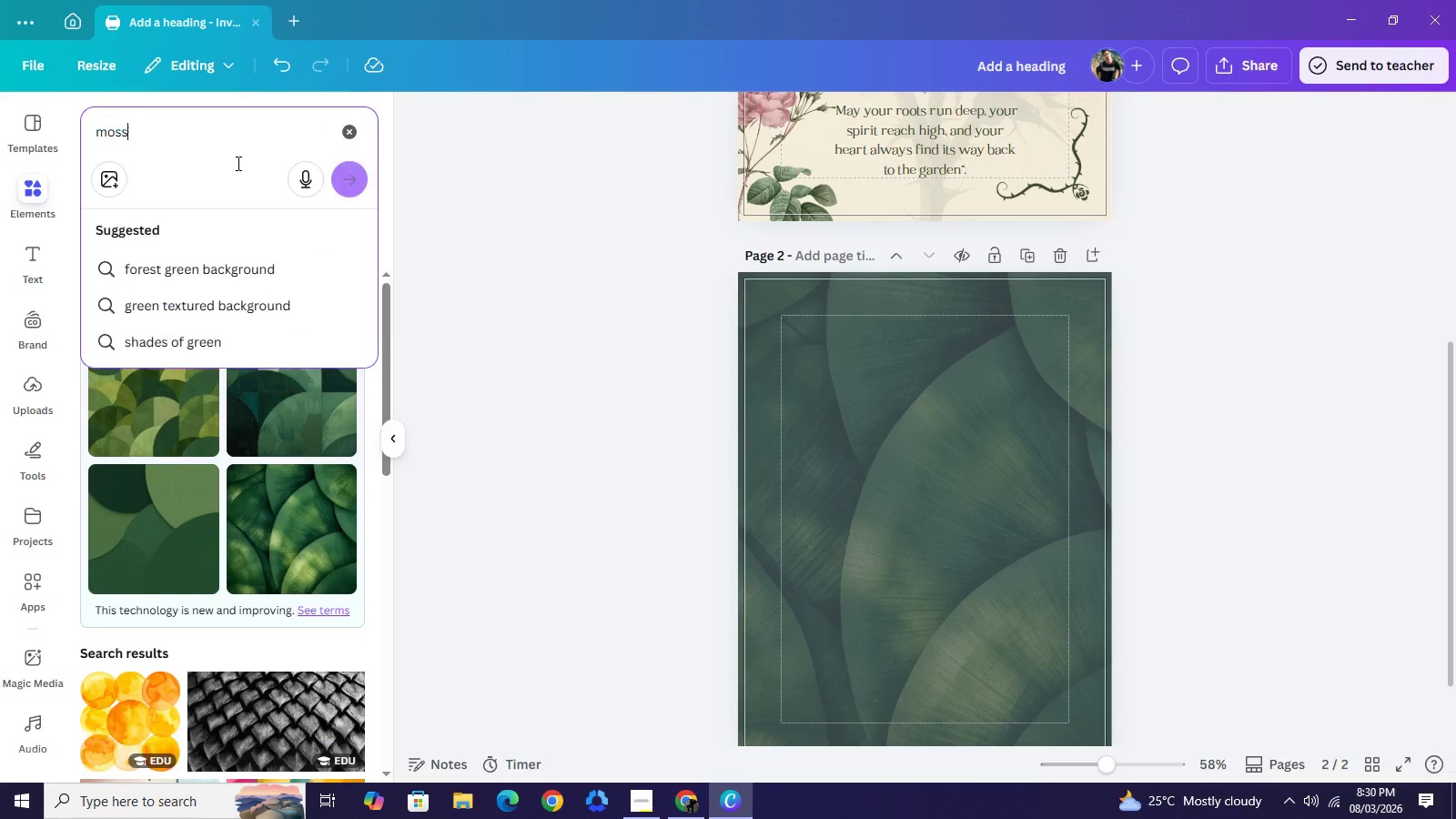 
key(Control+V)
 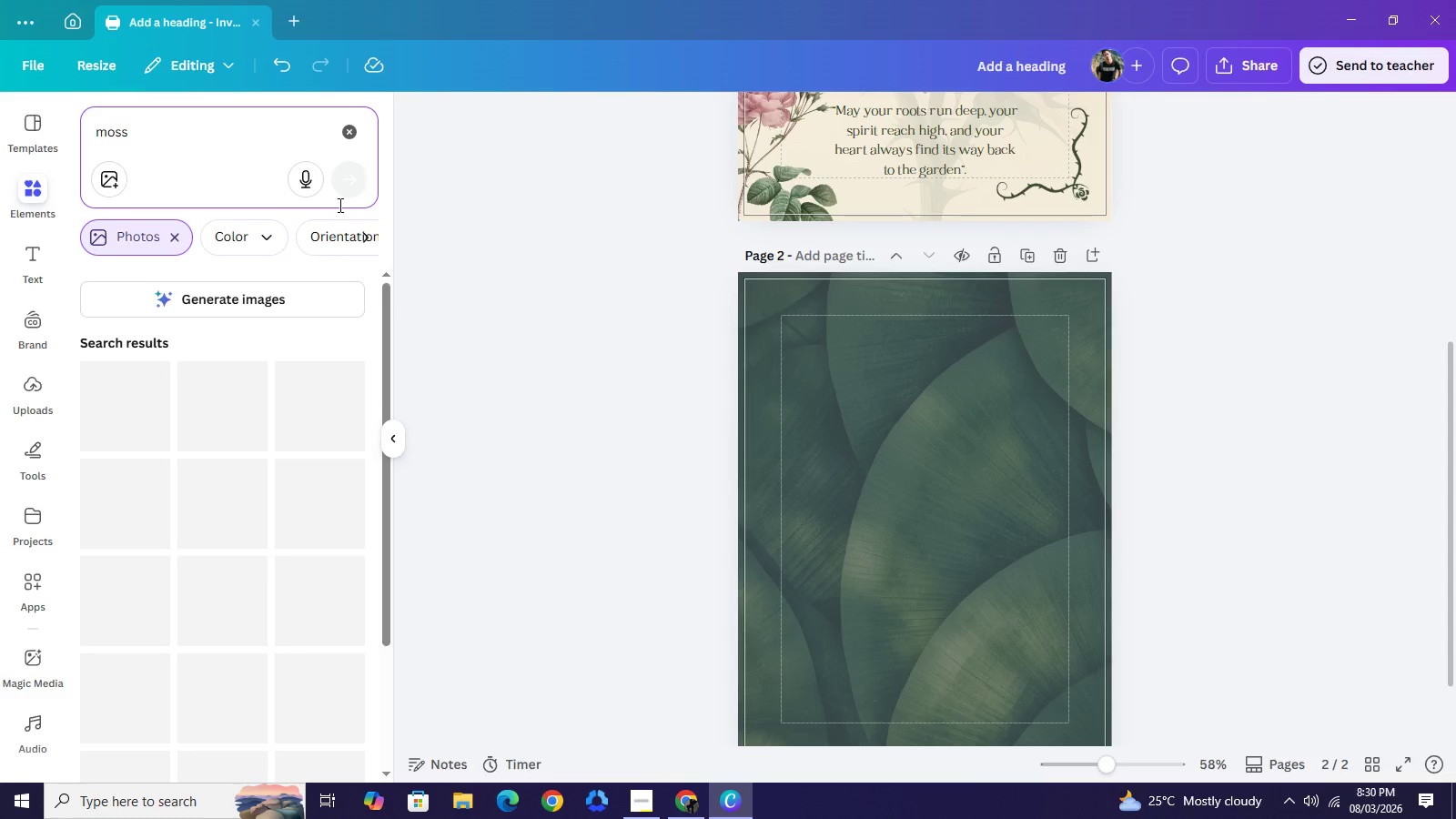 
left_click([176, 238])
 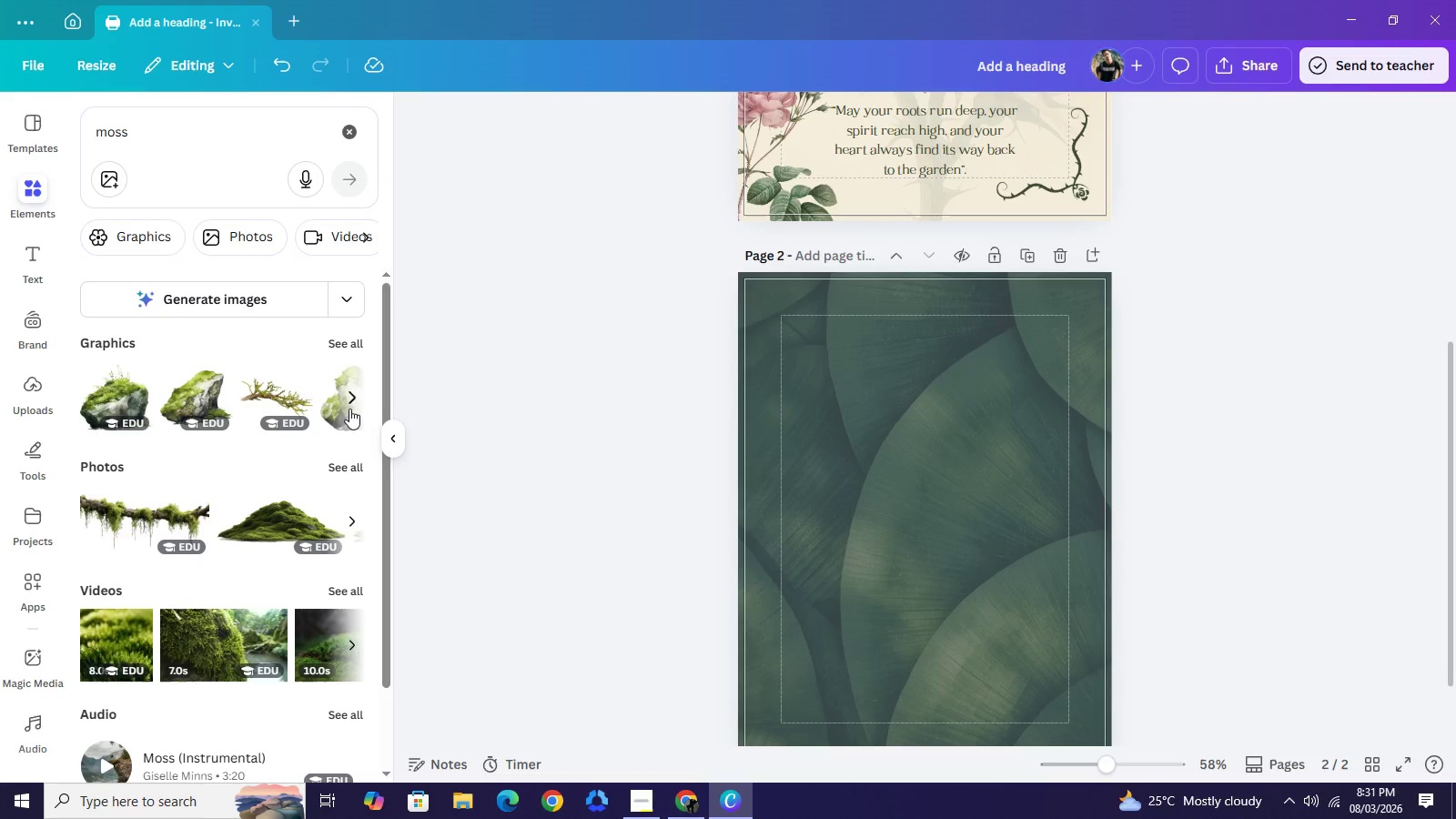 
wait(5.45)
 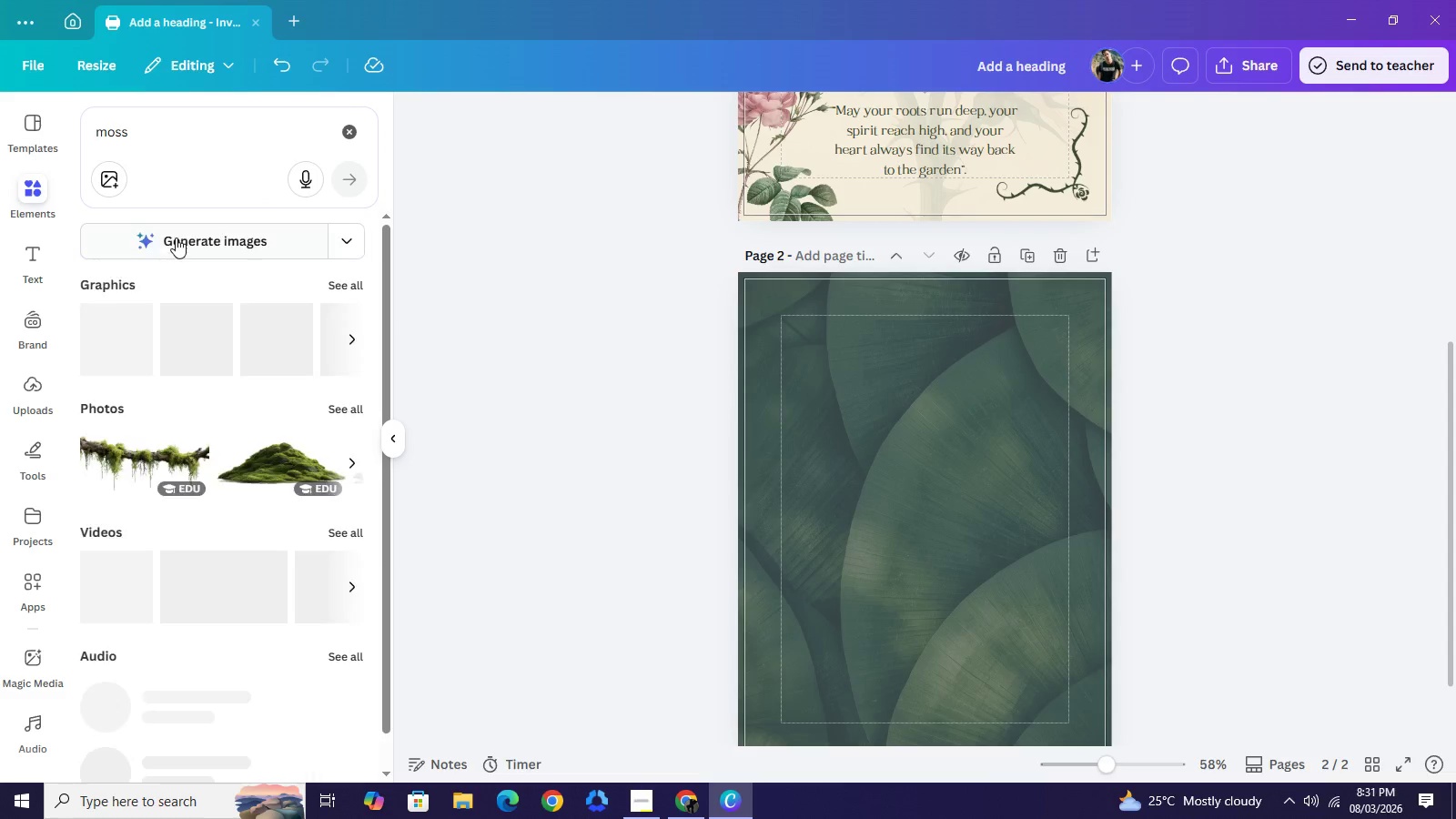 
left_click([189, 137])
 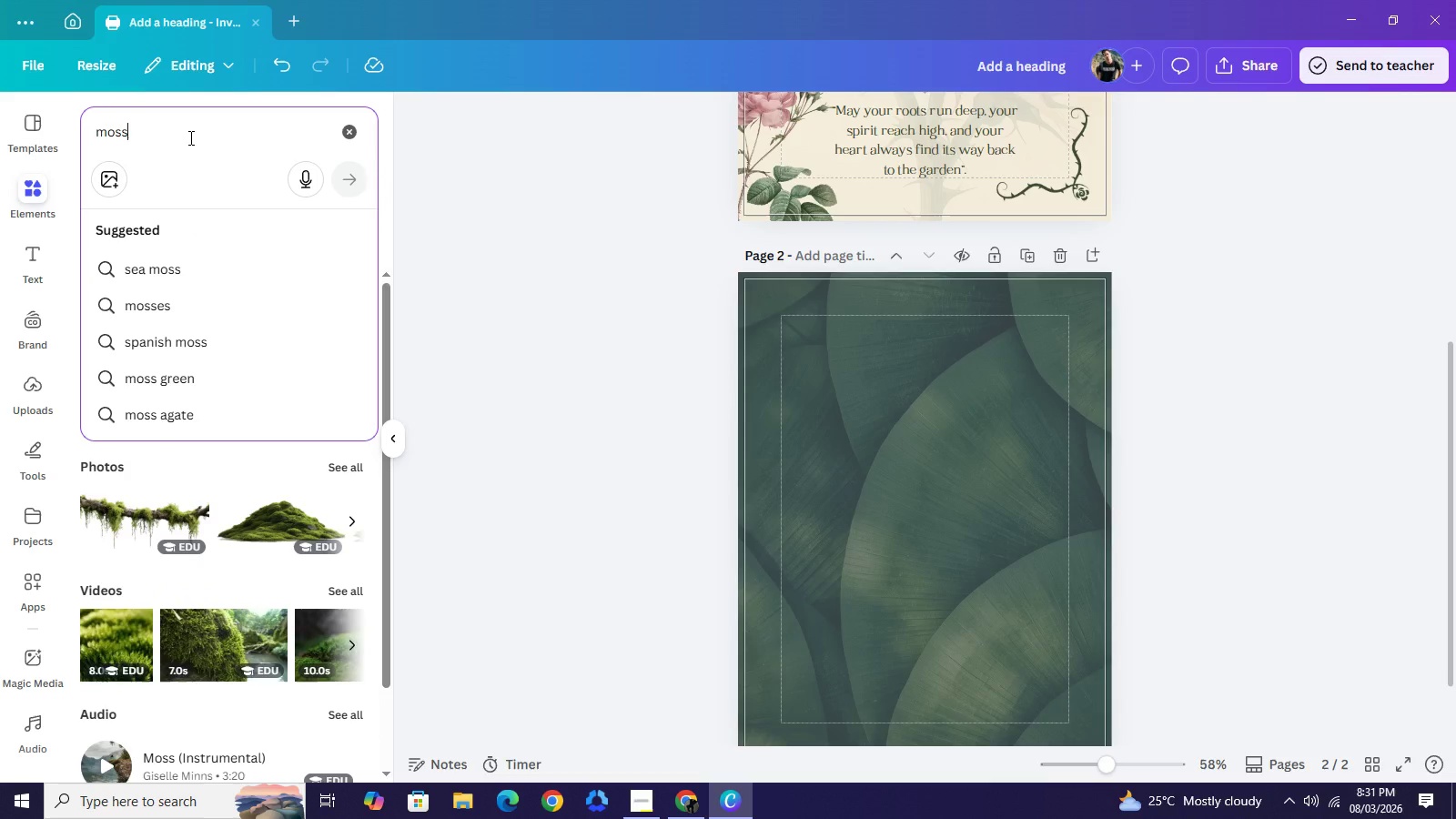 
type( and lichen)
key(NumpadEnter)
 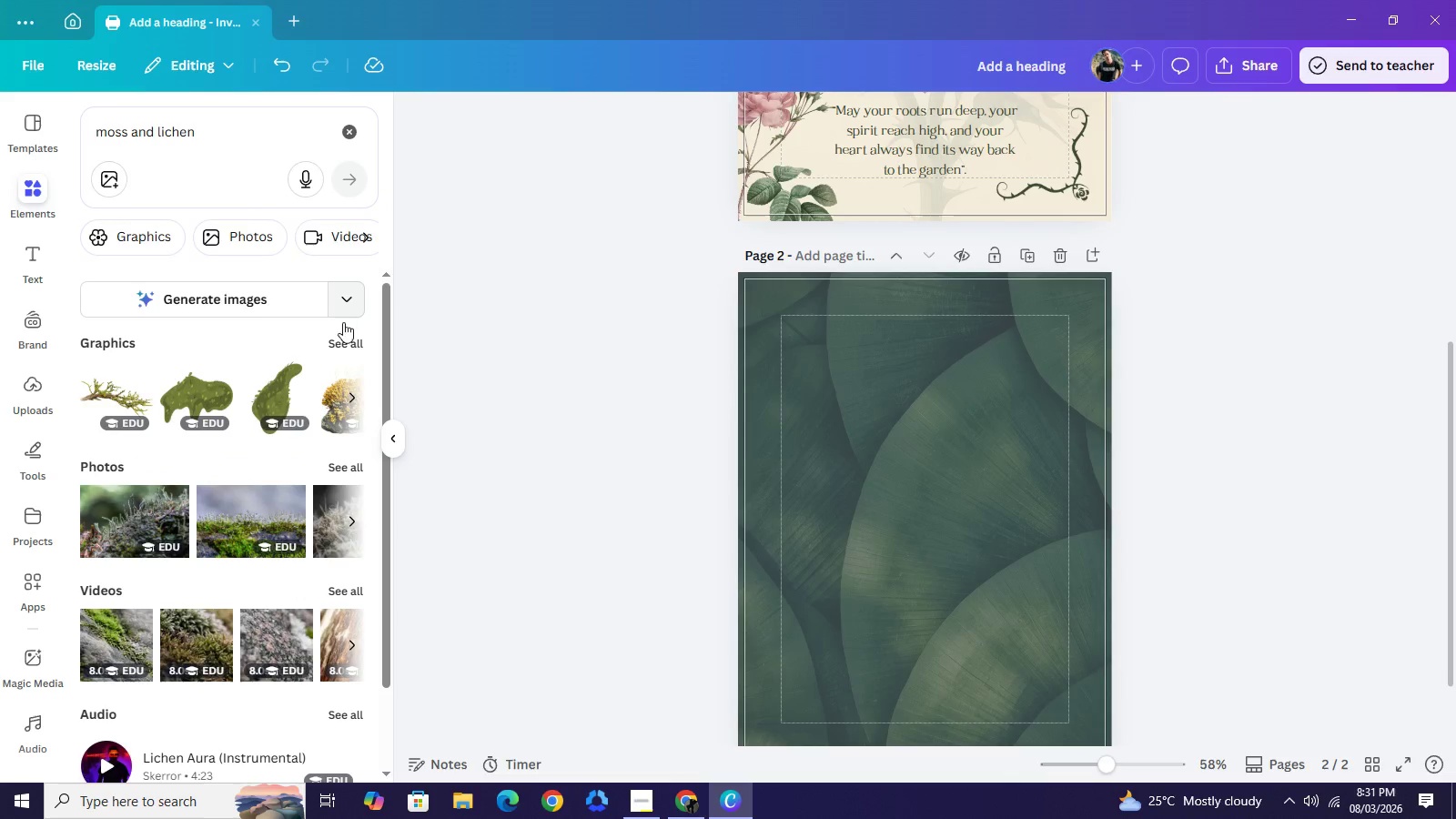 
left_click([346, 340])
 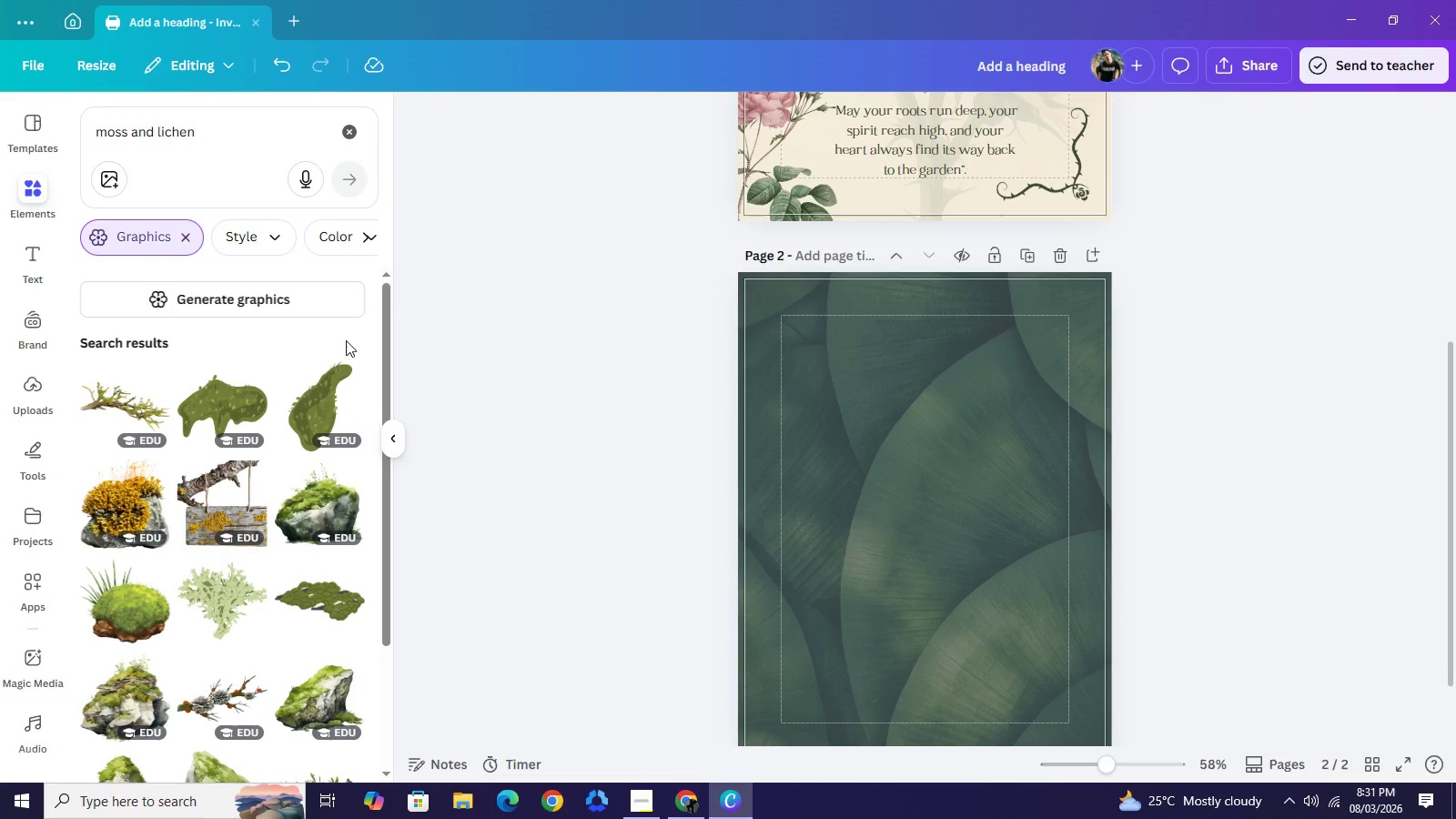 
scroll: coordinate [346, 364], scroll_direction: down, amount: 2.0
 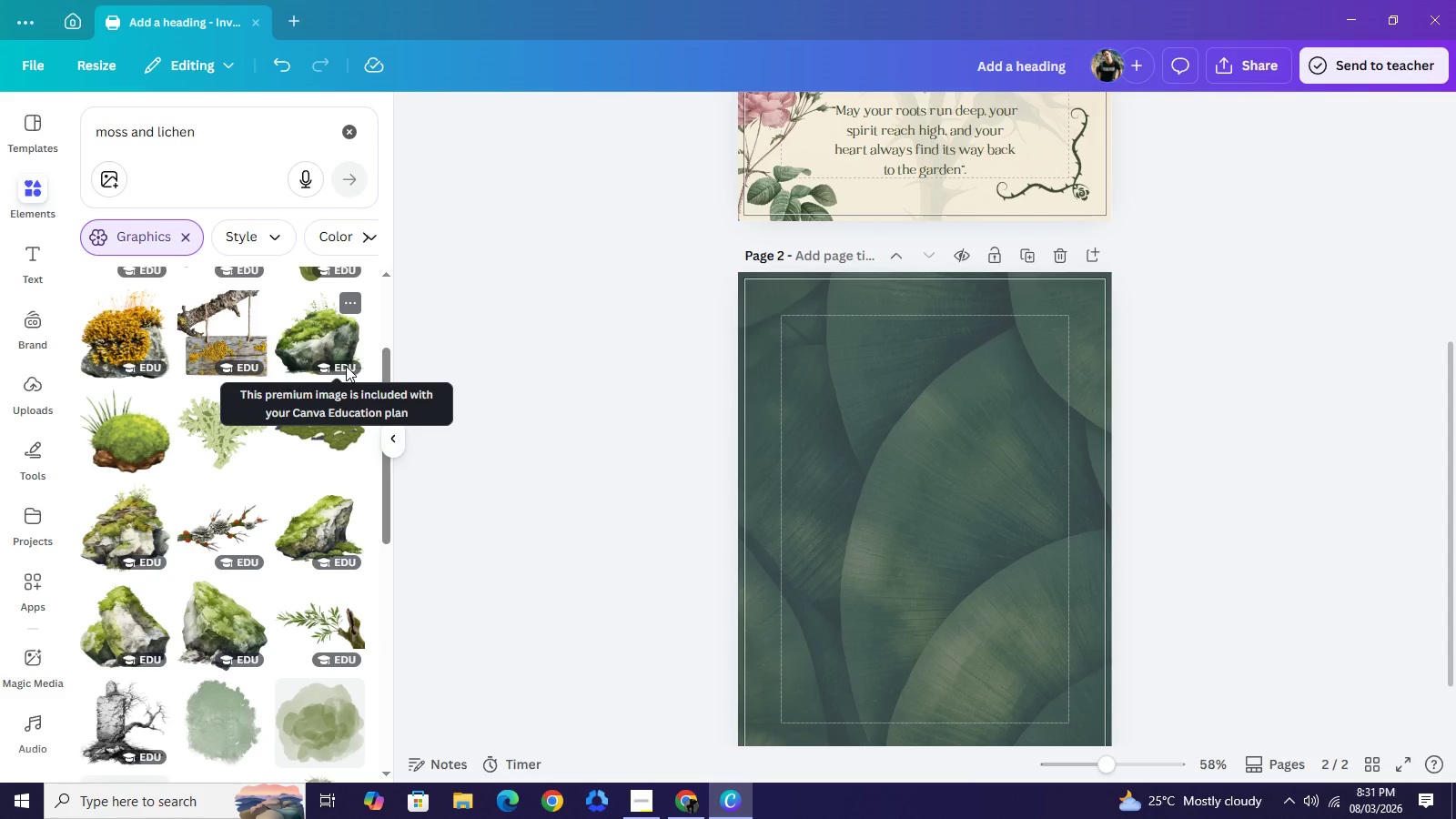 
mouse_move([335, 398])
 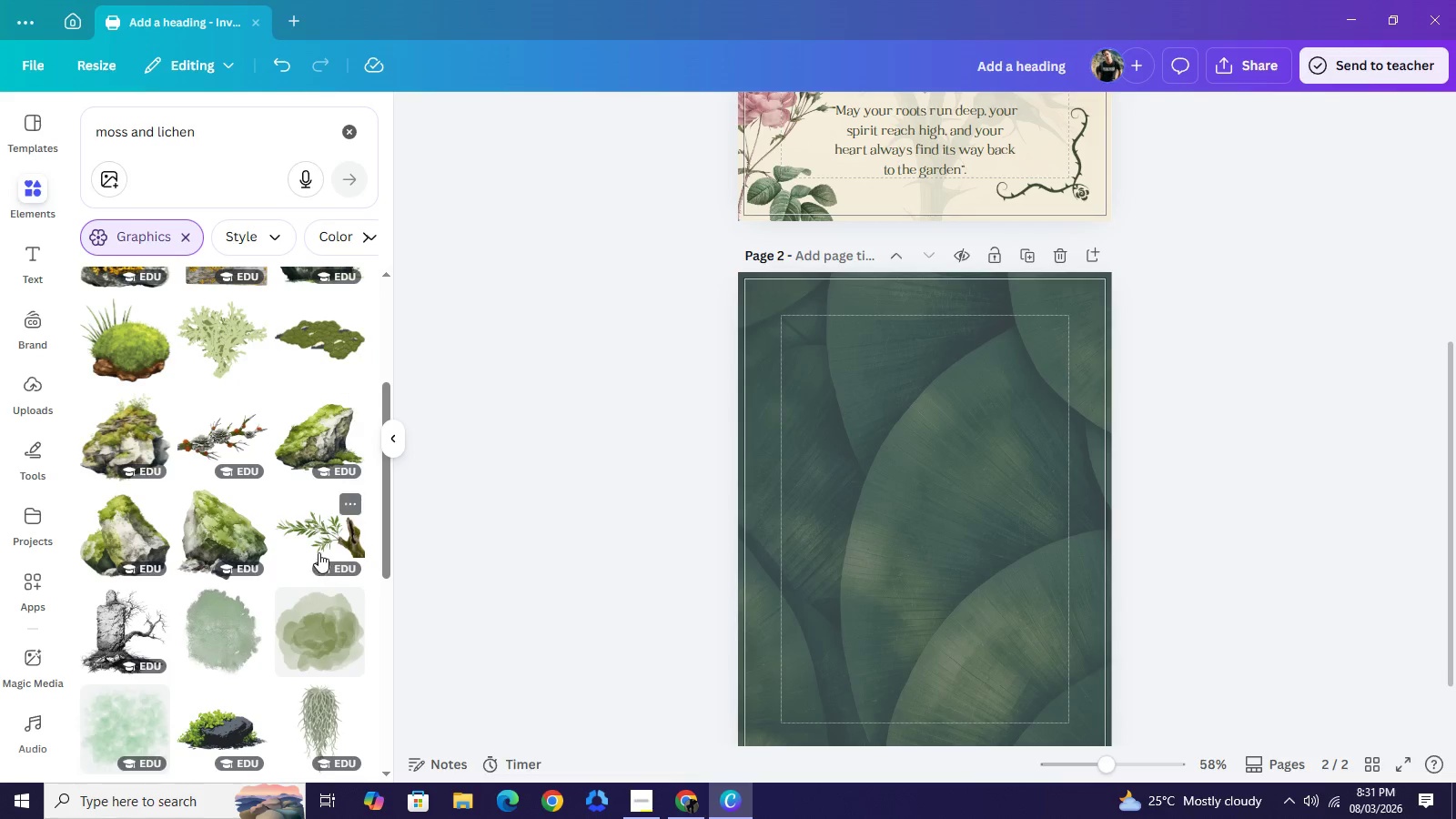 
scroll: coordinate [317, 551], scroll_direction: down, amount: 5.0
 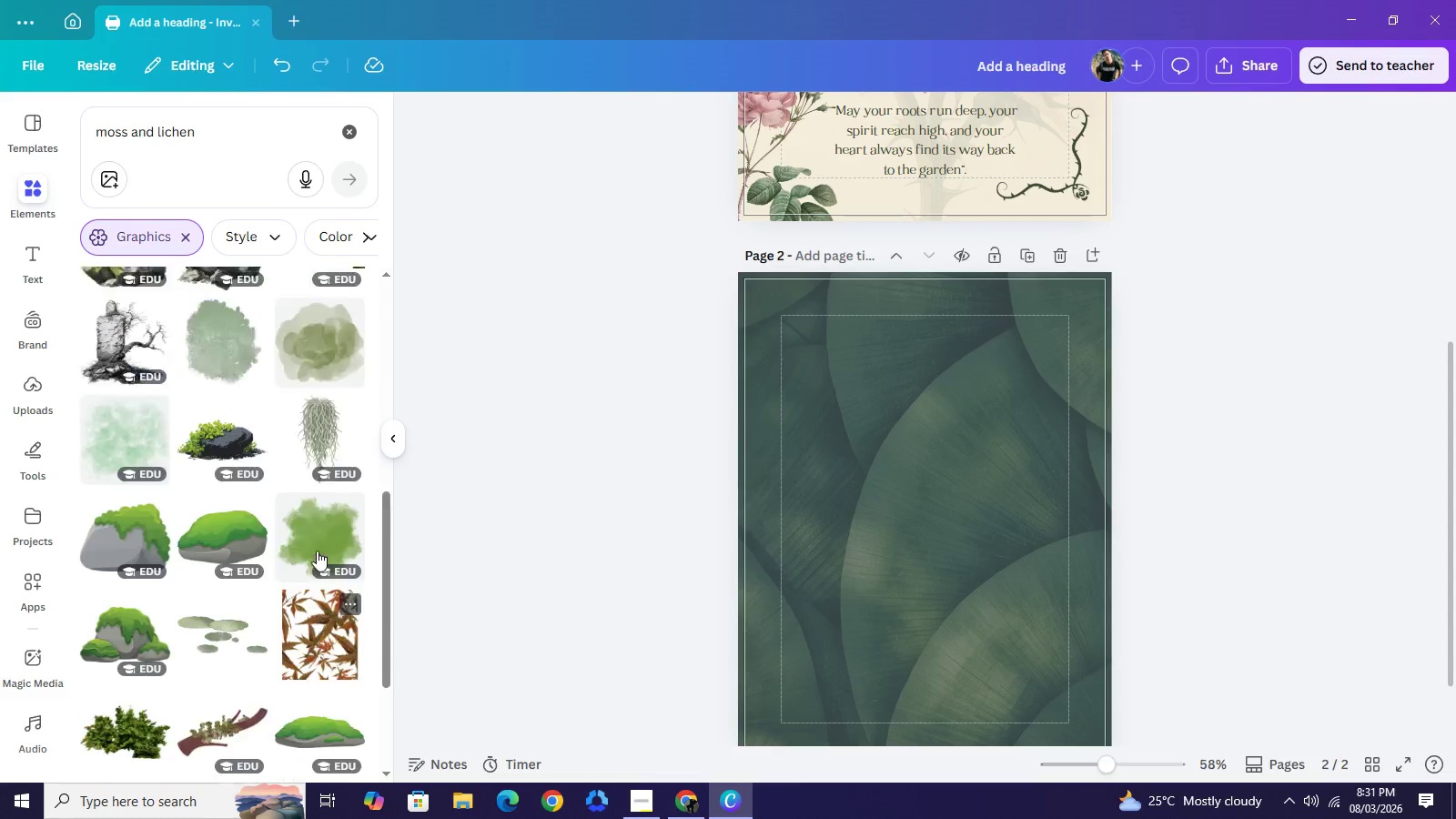 
scroll: coordinate [317, 549], scroll_direction: up, amount: 7.0
 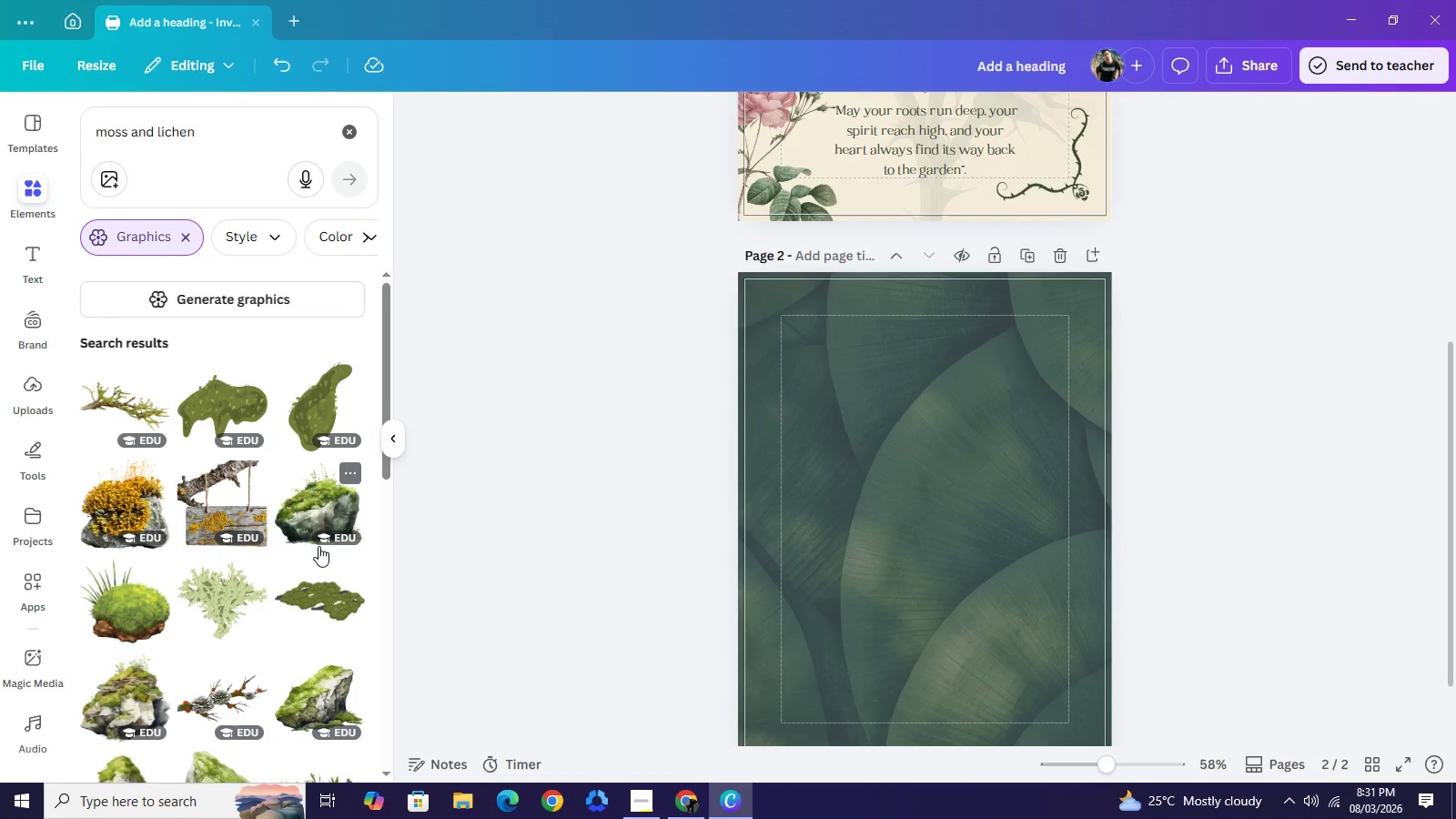 
wait(9.09)
 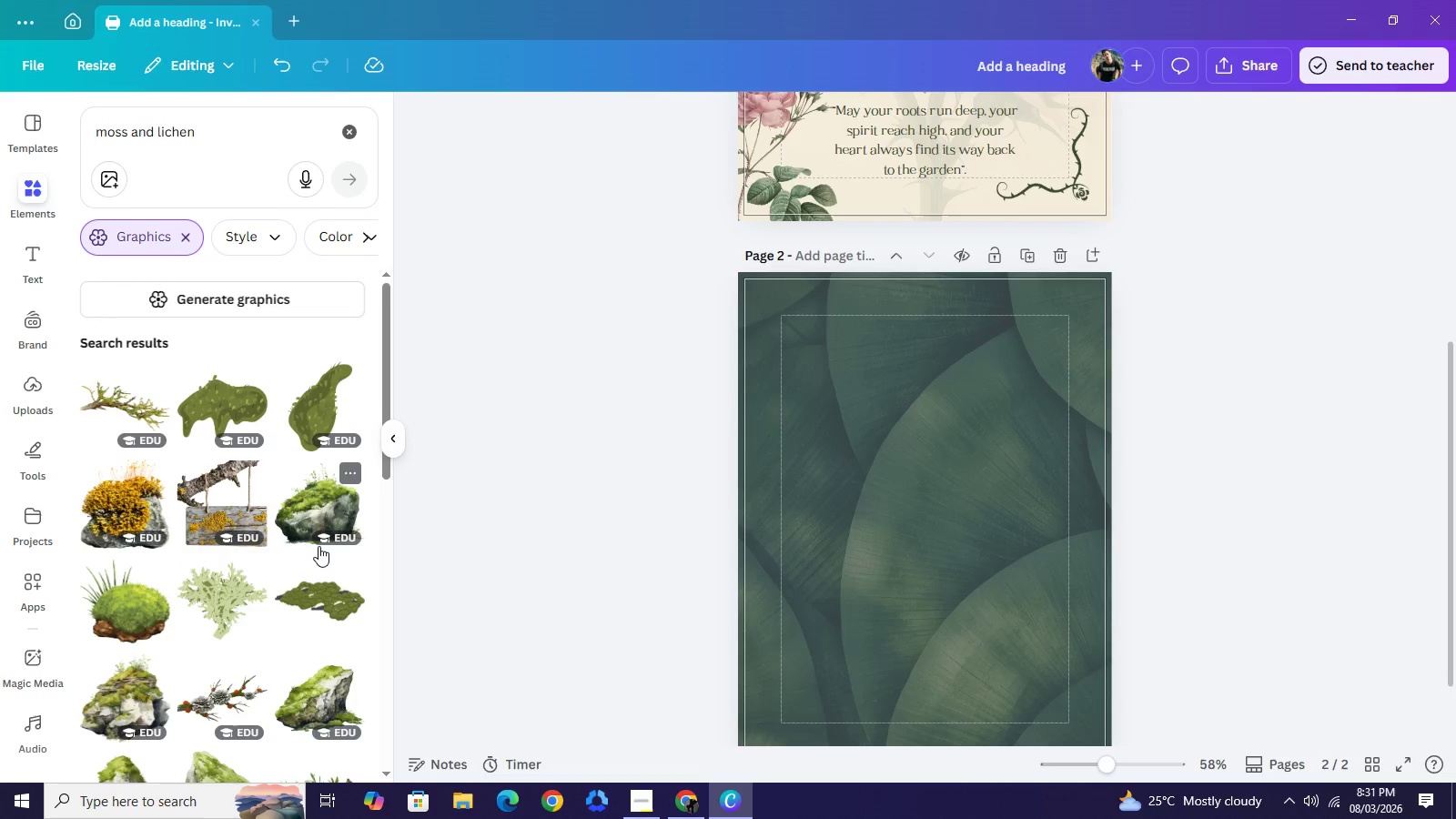 
left_click([331, 688])
 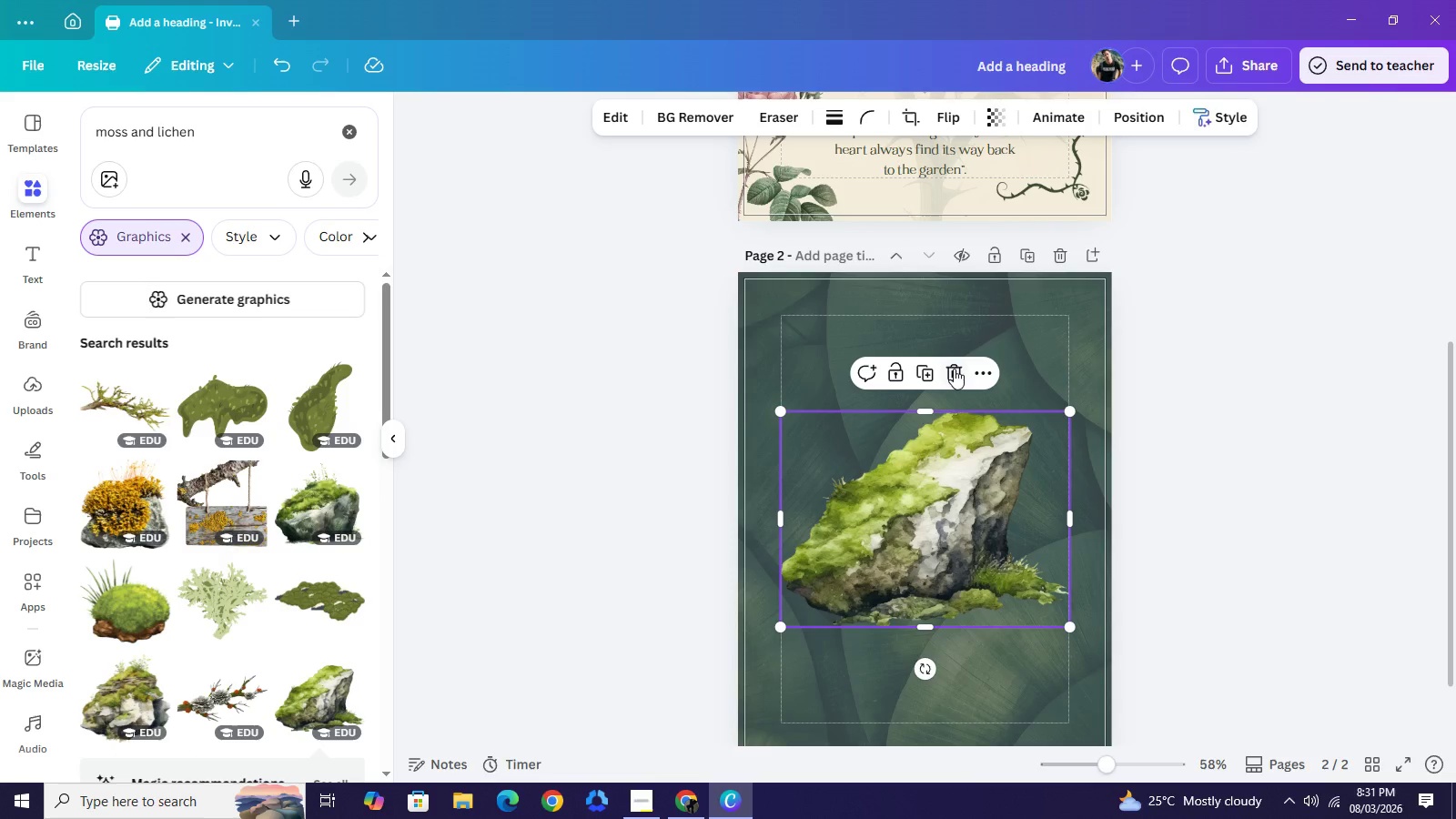 
wait(5.61)
 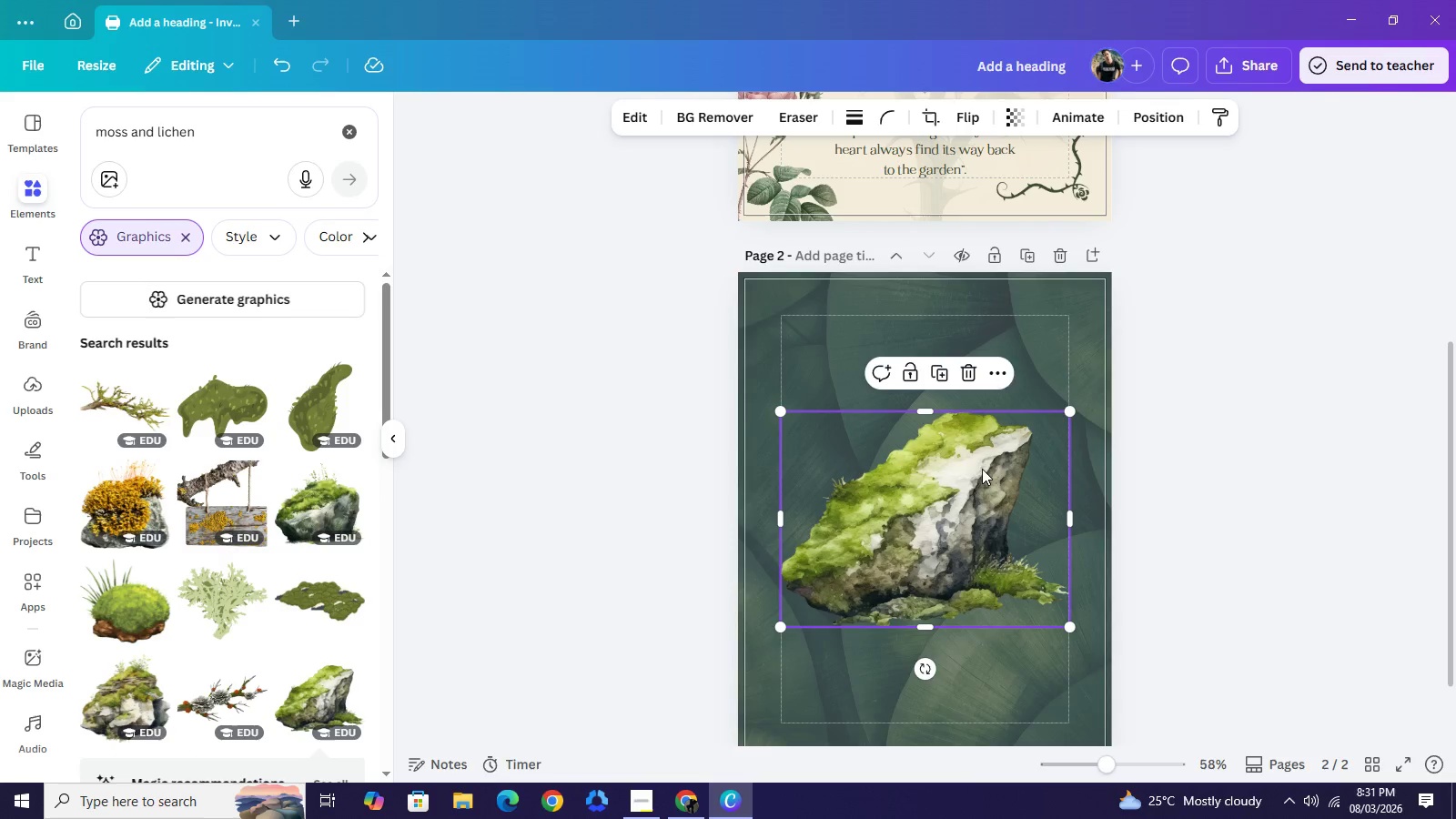 
left_click([309, 497])
 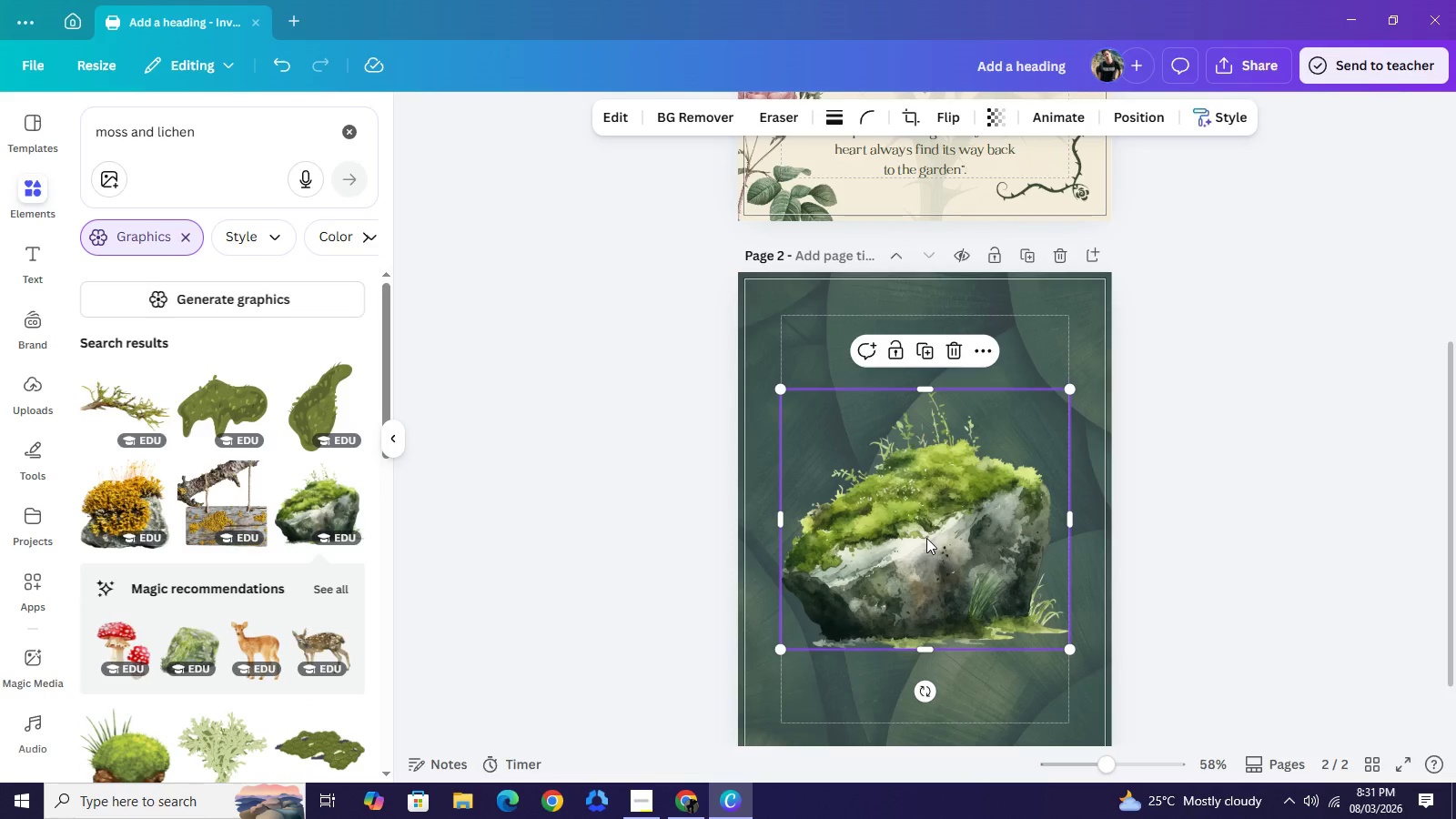 
scroll: coordinate [932, 535], scroll_direction: down, amount: 1.0
 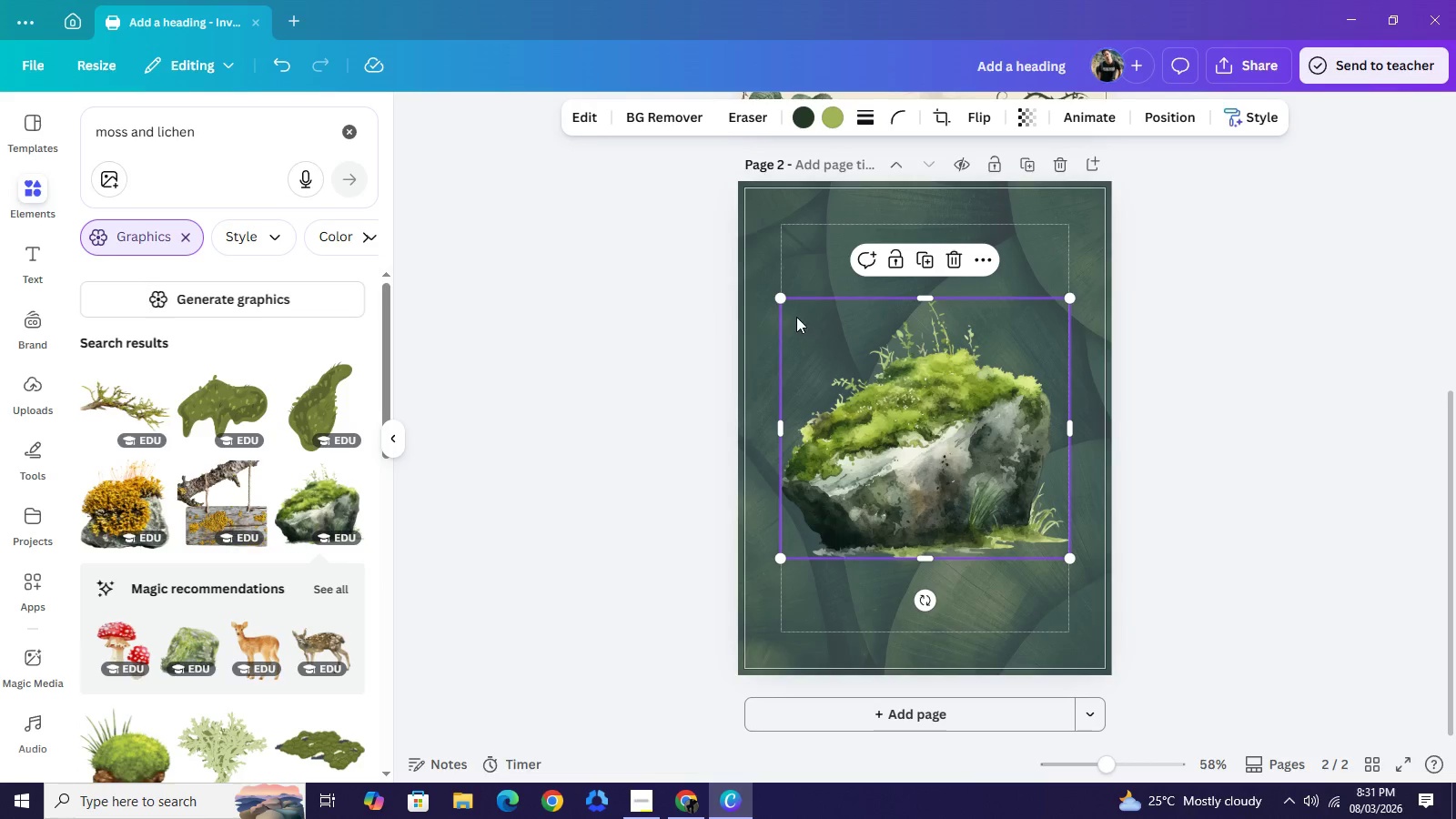 
left_click_drag(start_coordinate=[780, 302], to_coordinate=[881, 378])
 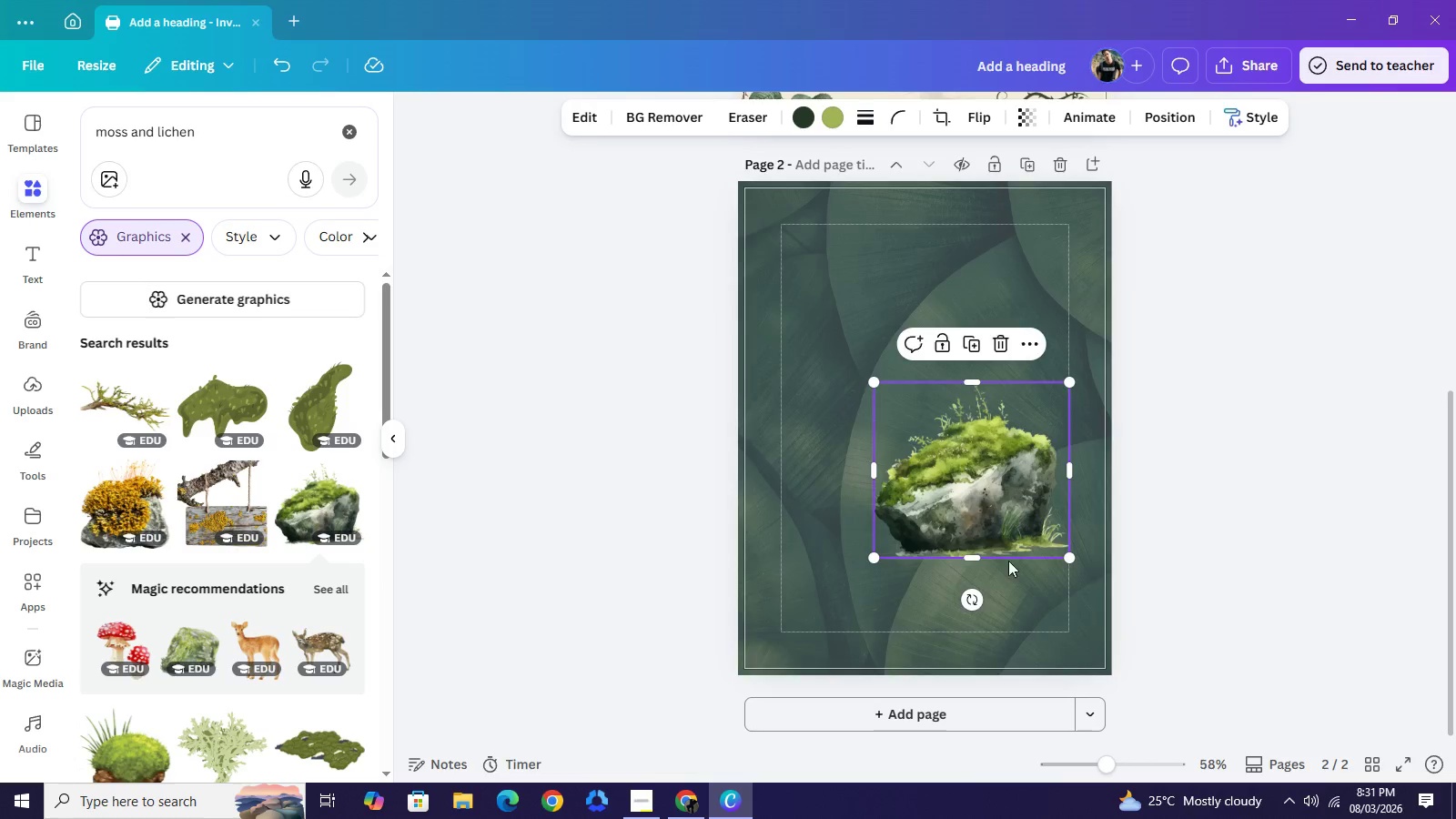 
left_click_drag(start_coordinate=[974, 501], to_coordinate=[1023, 620])
 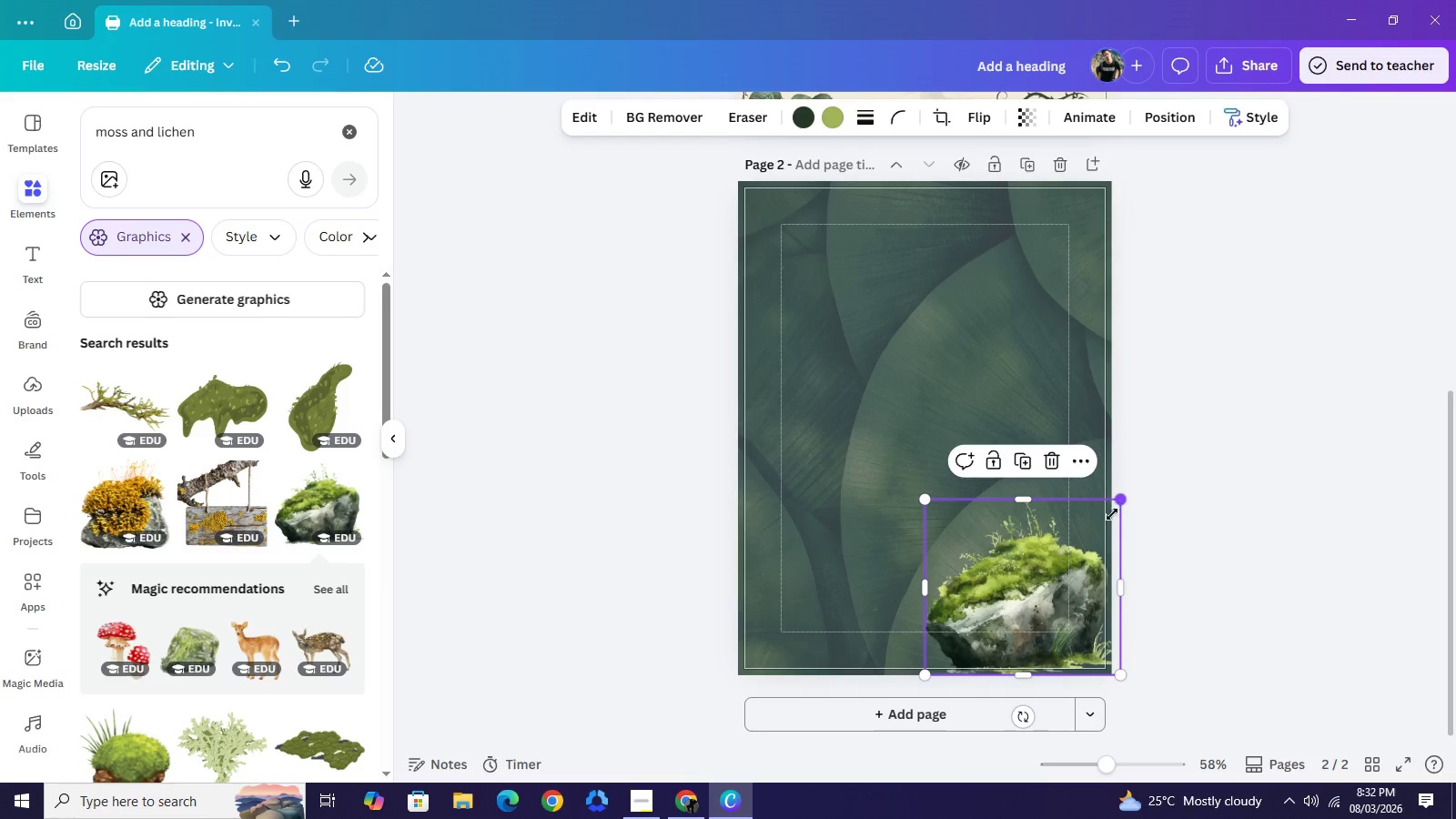 
left_click_drag(start_coordinate=[1122, 501], to_coordinate=[1097, 551])
 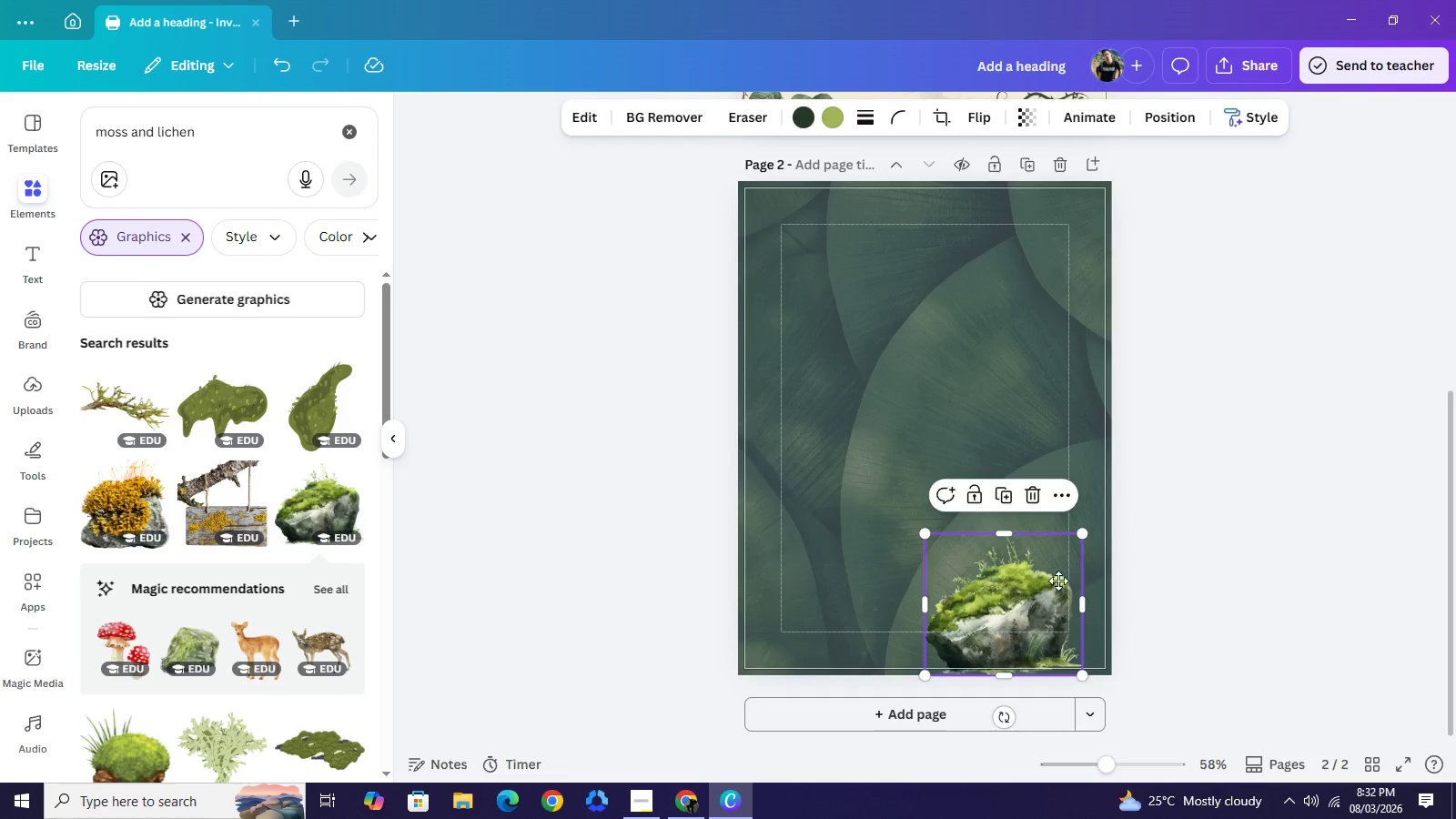 
left_click_drag(start_coordinate=[1046, 580], to_coordinate=[1078, 581])
 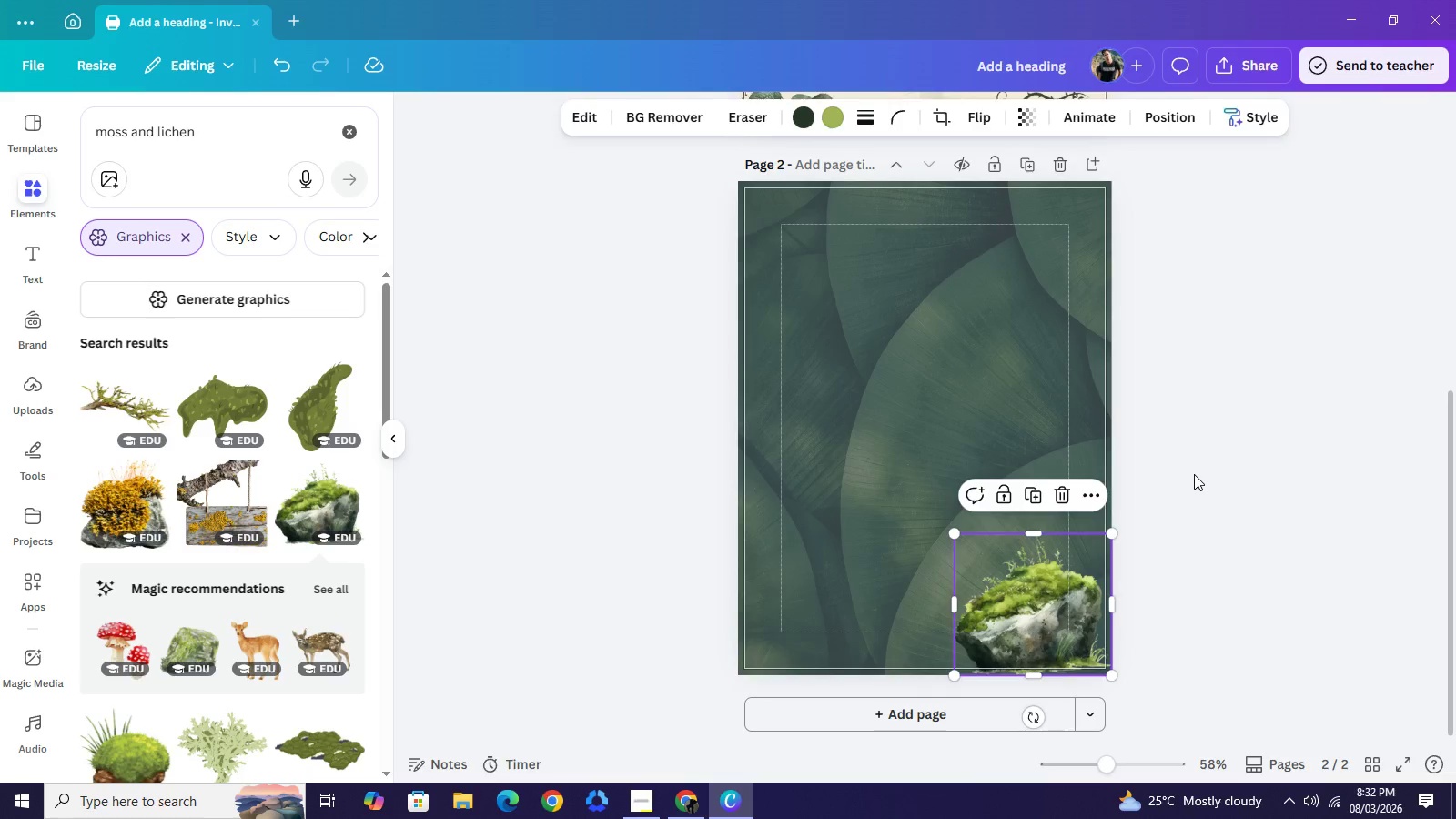 
left_click([1193, 474])
 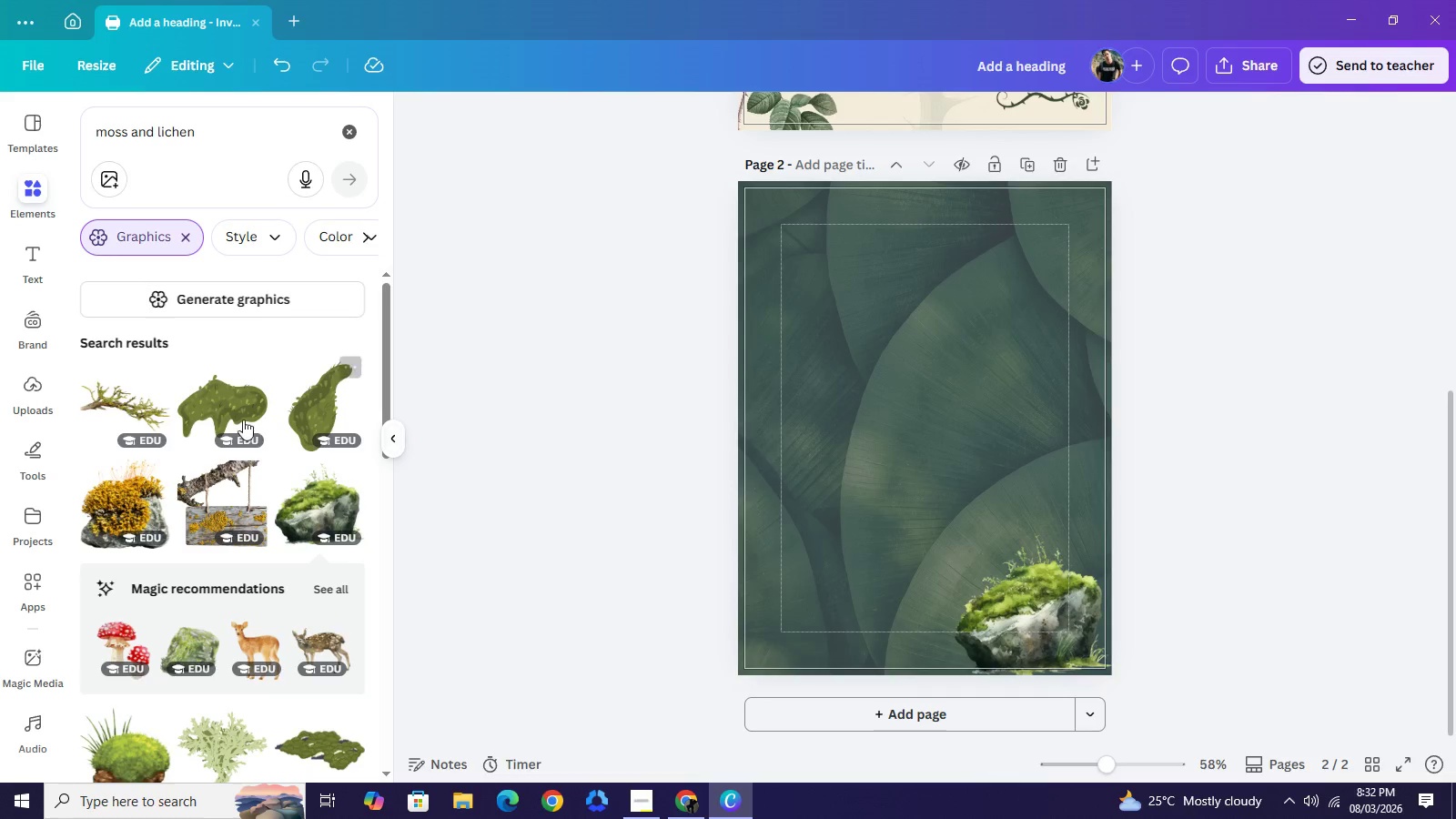 
left_click([124, 412])
 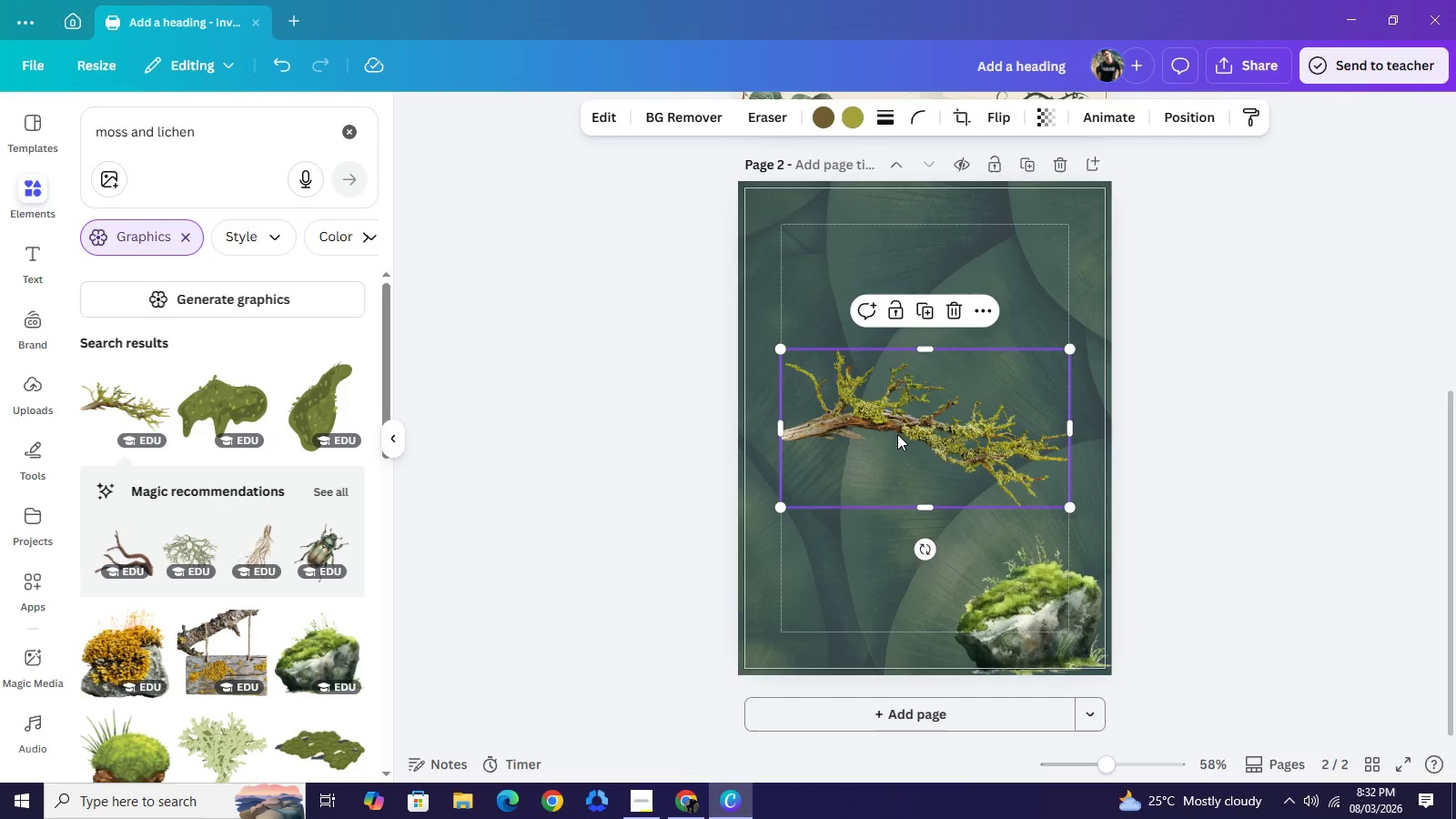 
left_click_drag(start_coordinate=[896, 436], to_coordinate=[854, 305])
 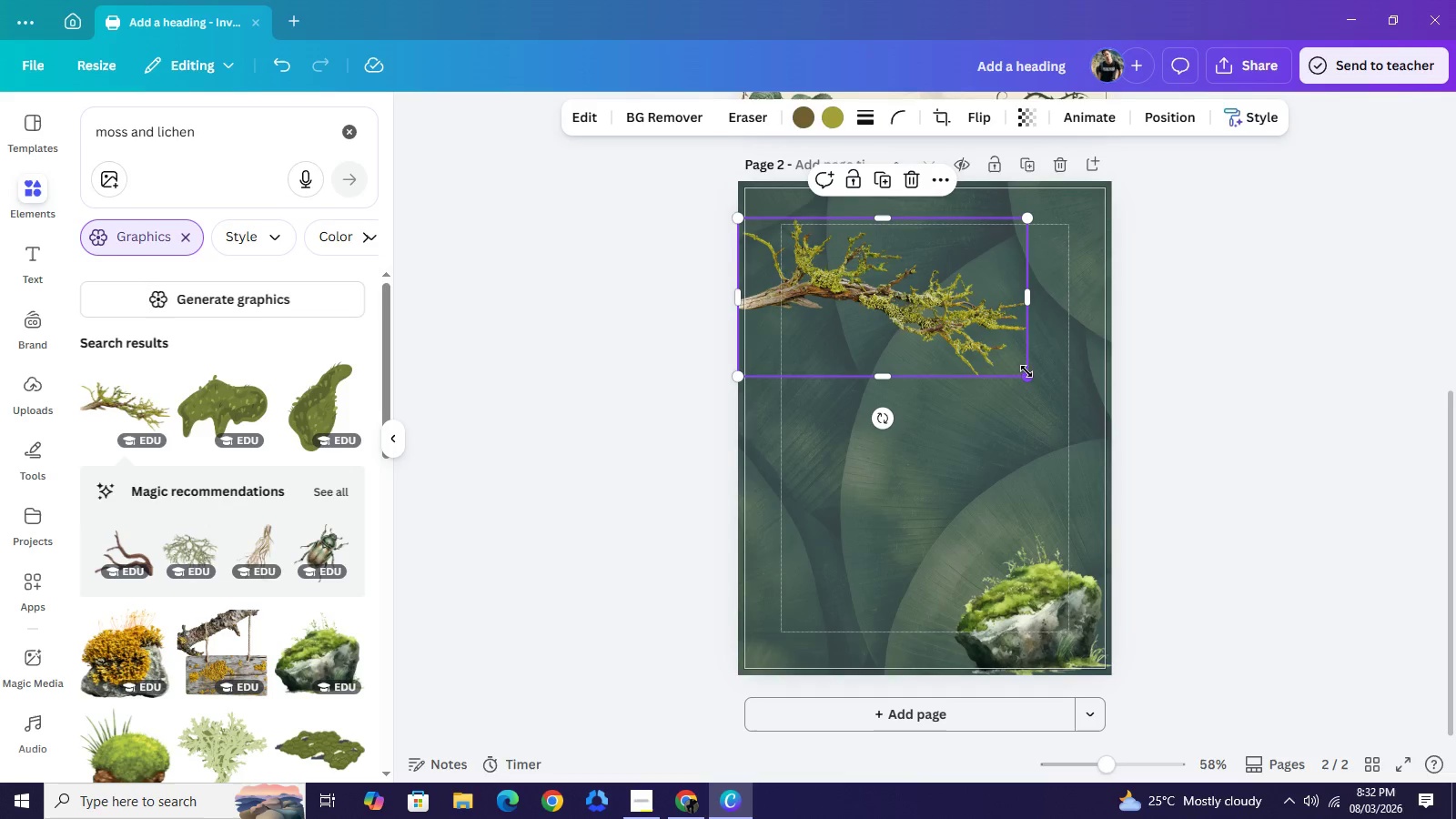 
left_click_drag(start_coordinate=[1026, 371], to_coordinate=[925, 308])
 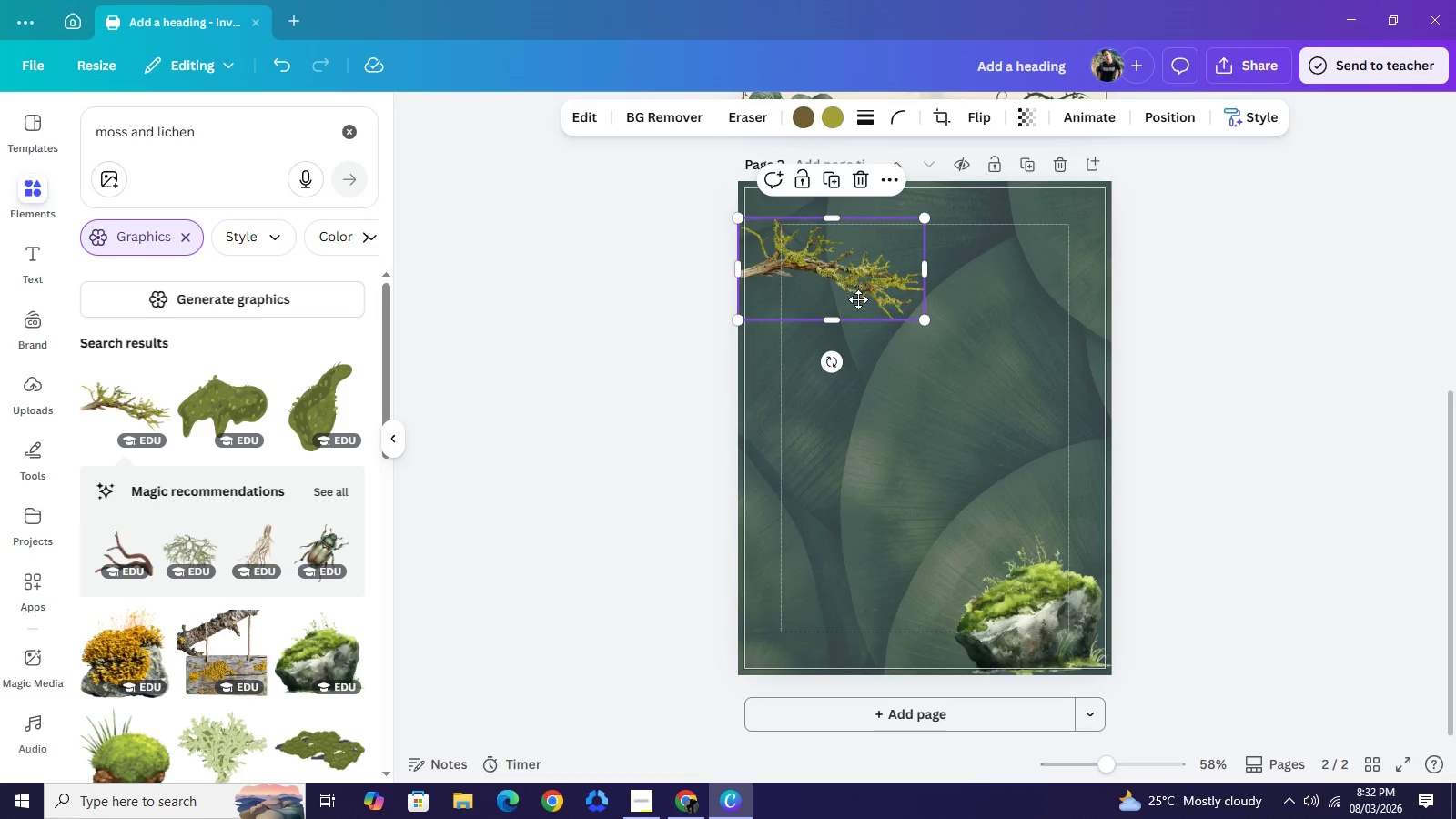 
left_click_drag(start_coordinate=[857, 278], to_coordinate=[854, 282])
 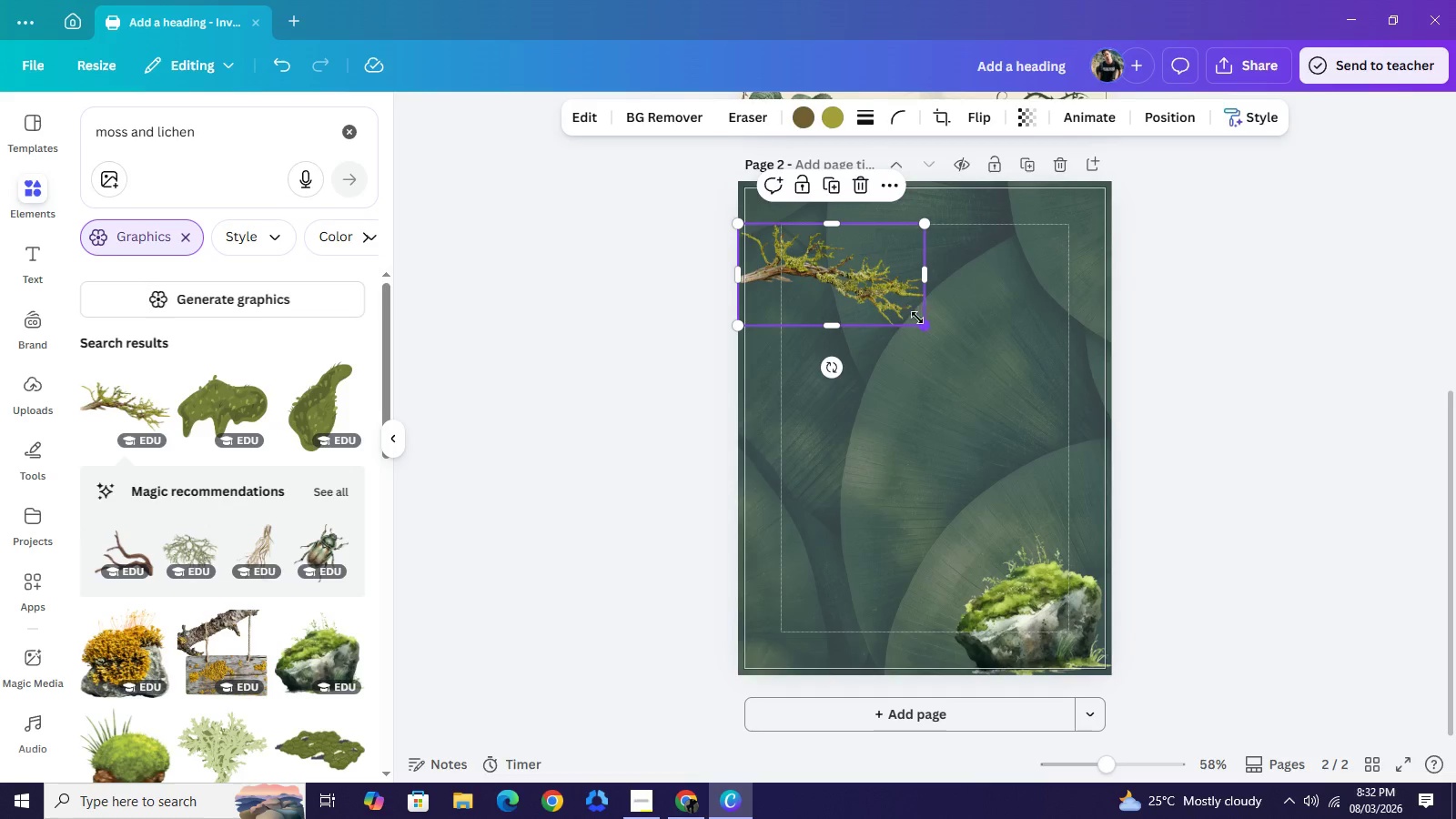 
left_click_drag(start_coordinate=[922, 319], to_coordinate=[898, 304])
 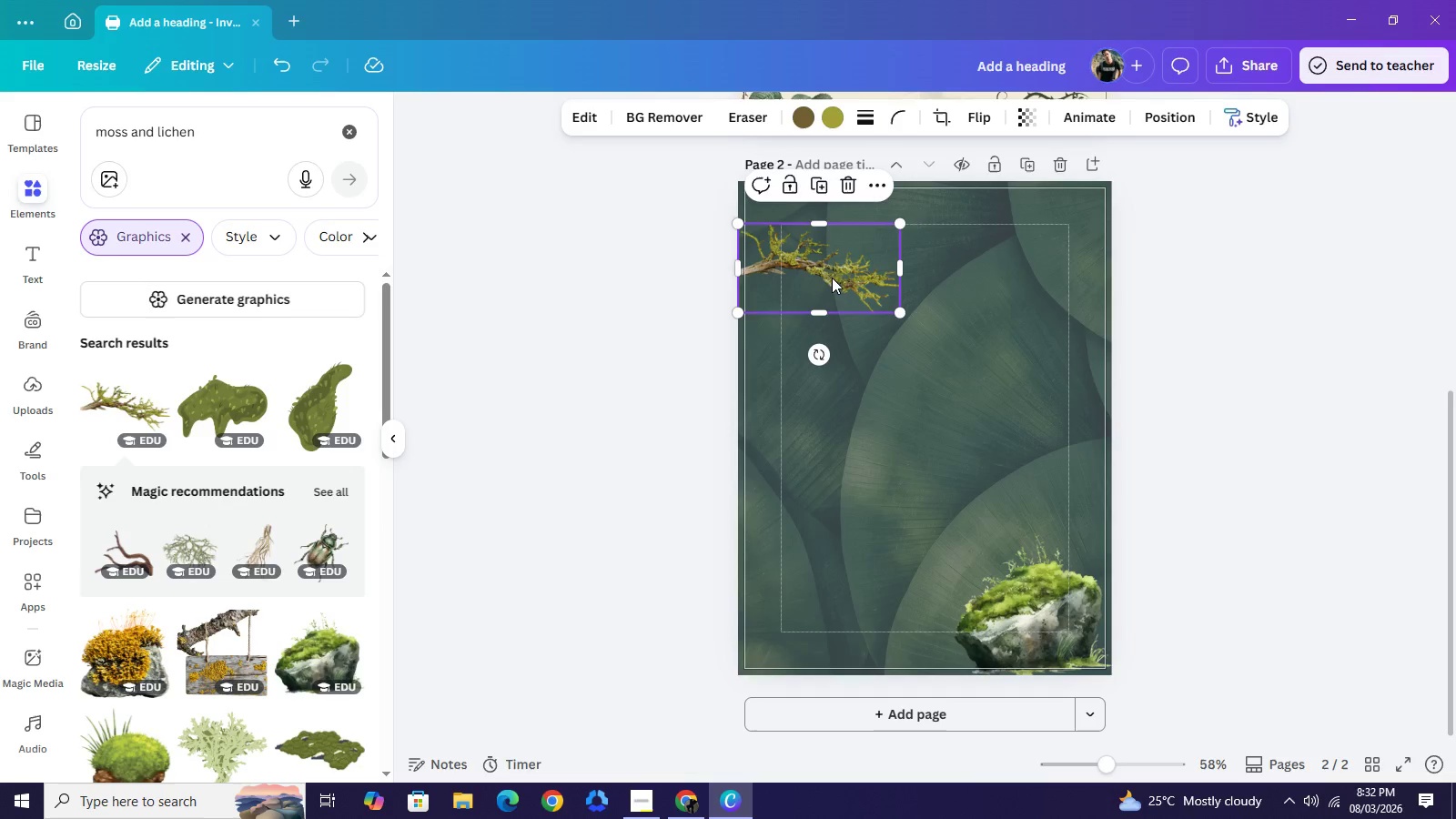 
left_click_drag(start_coordinate=[832, 279], to_coordinate=[838, 254])
 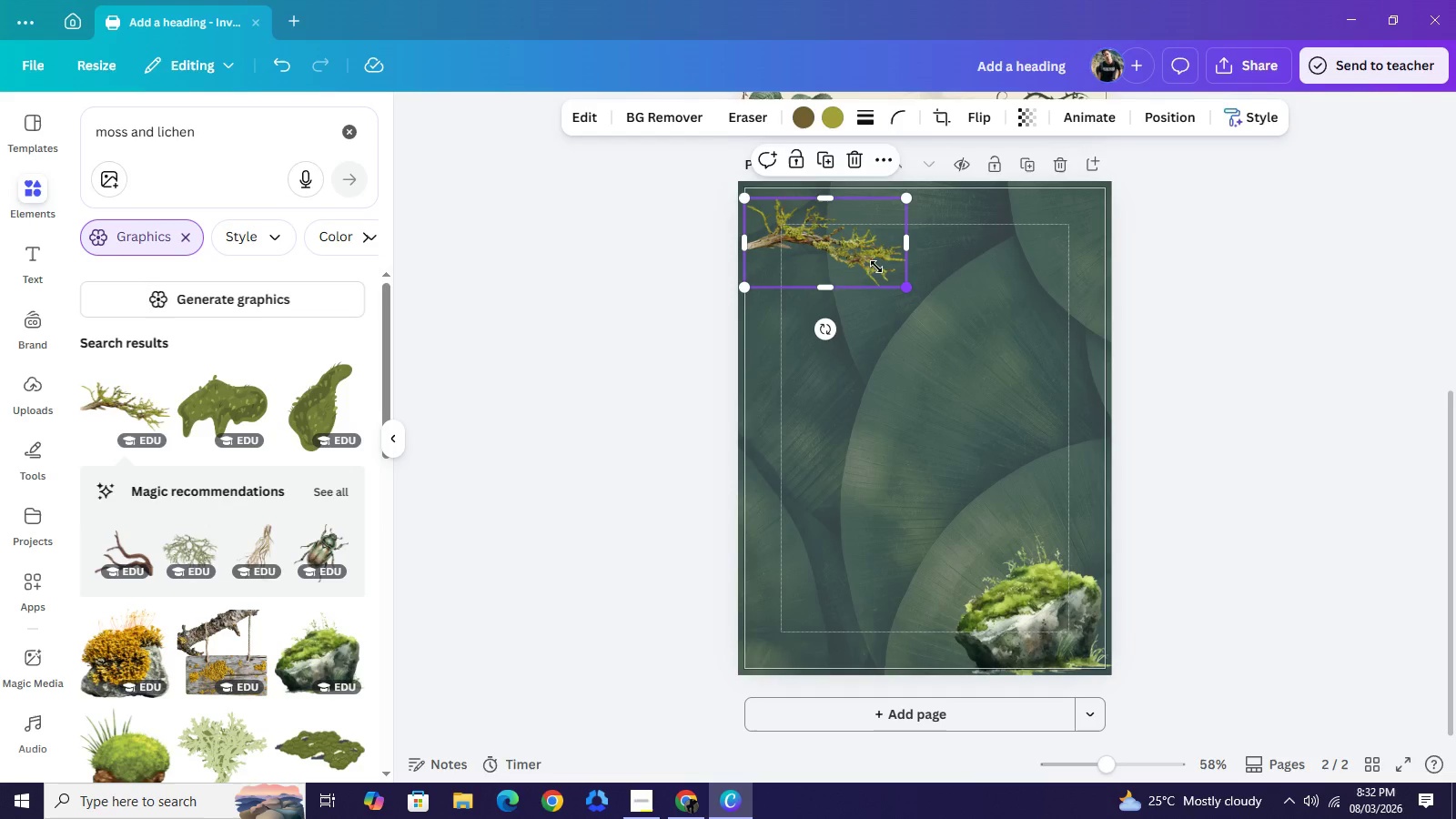 
left_click_drag(start_coordinate=[905, 287], to_coordinate=[870, 260])
 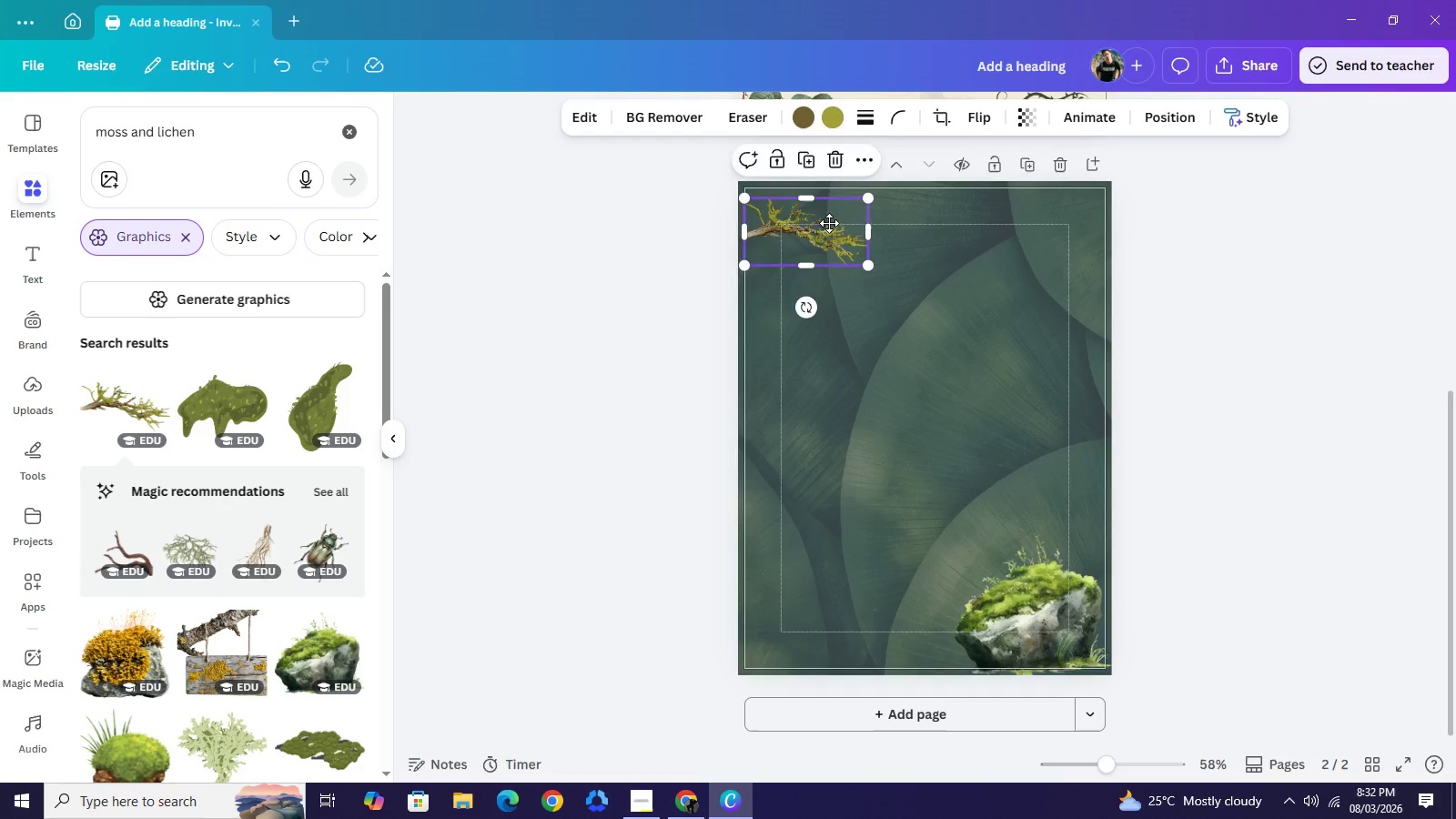 
left_click_drag(start_coordinate=[831, 236], to_coordinate=[824, 220])
 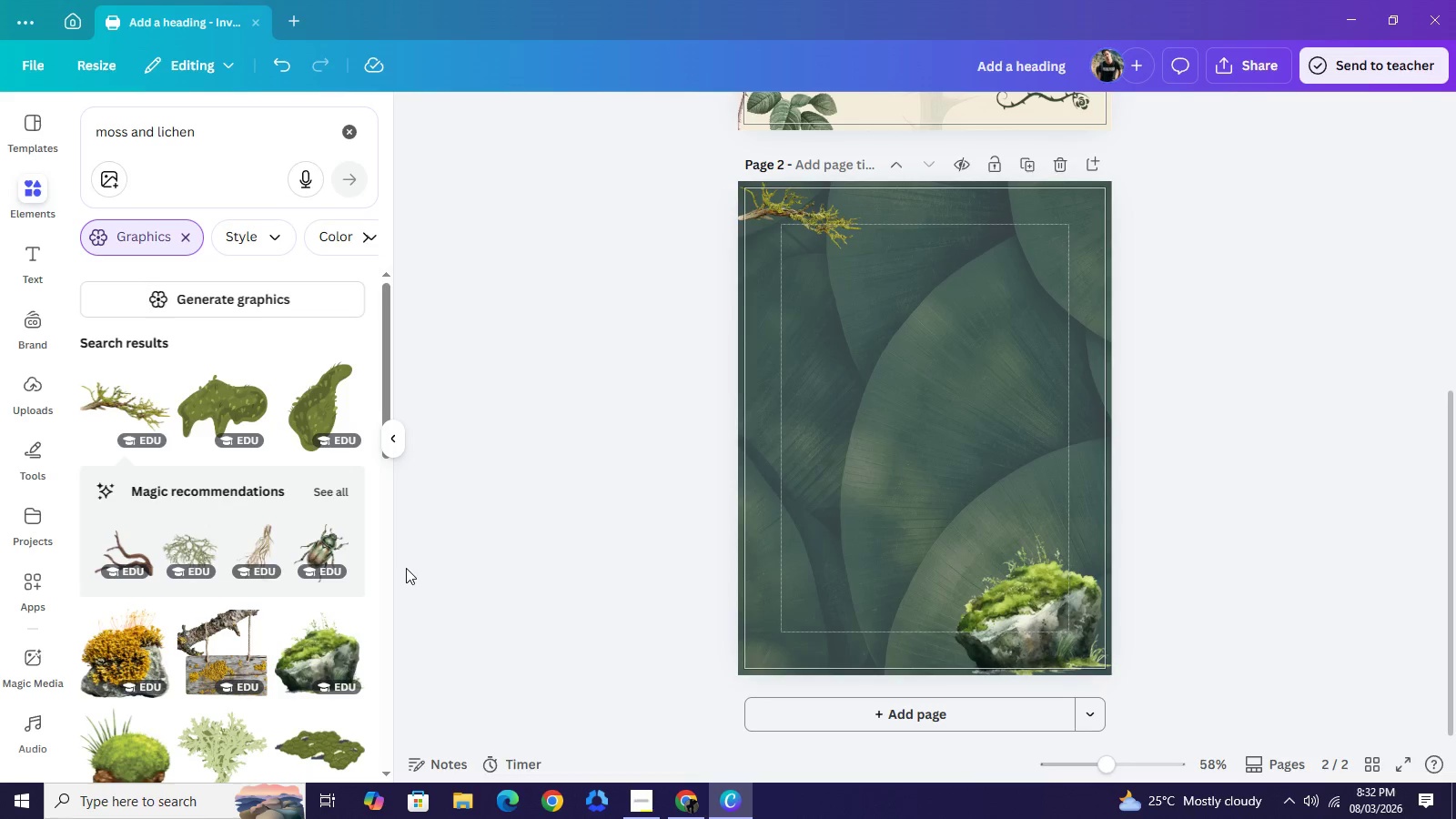 
scroll: coordinate [257, 570], scroll_direction: down, amount: 3.0
 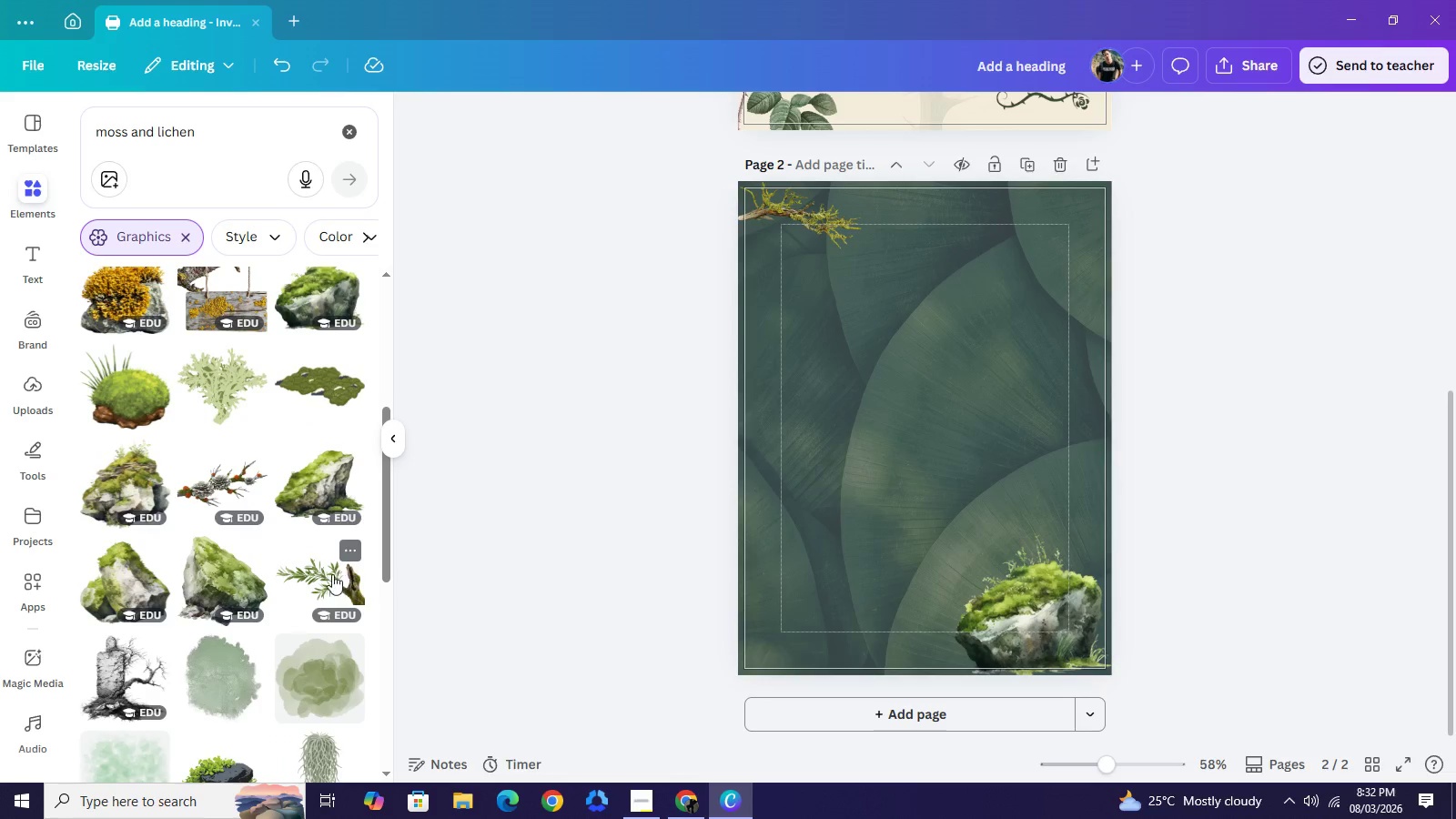 
left_click([314, 577])
 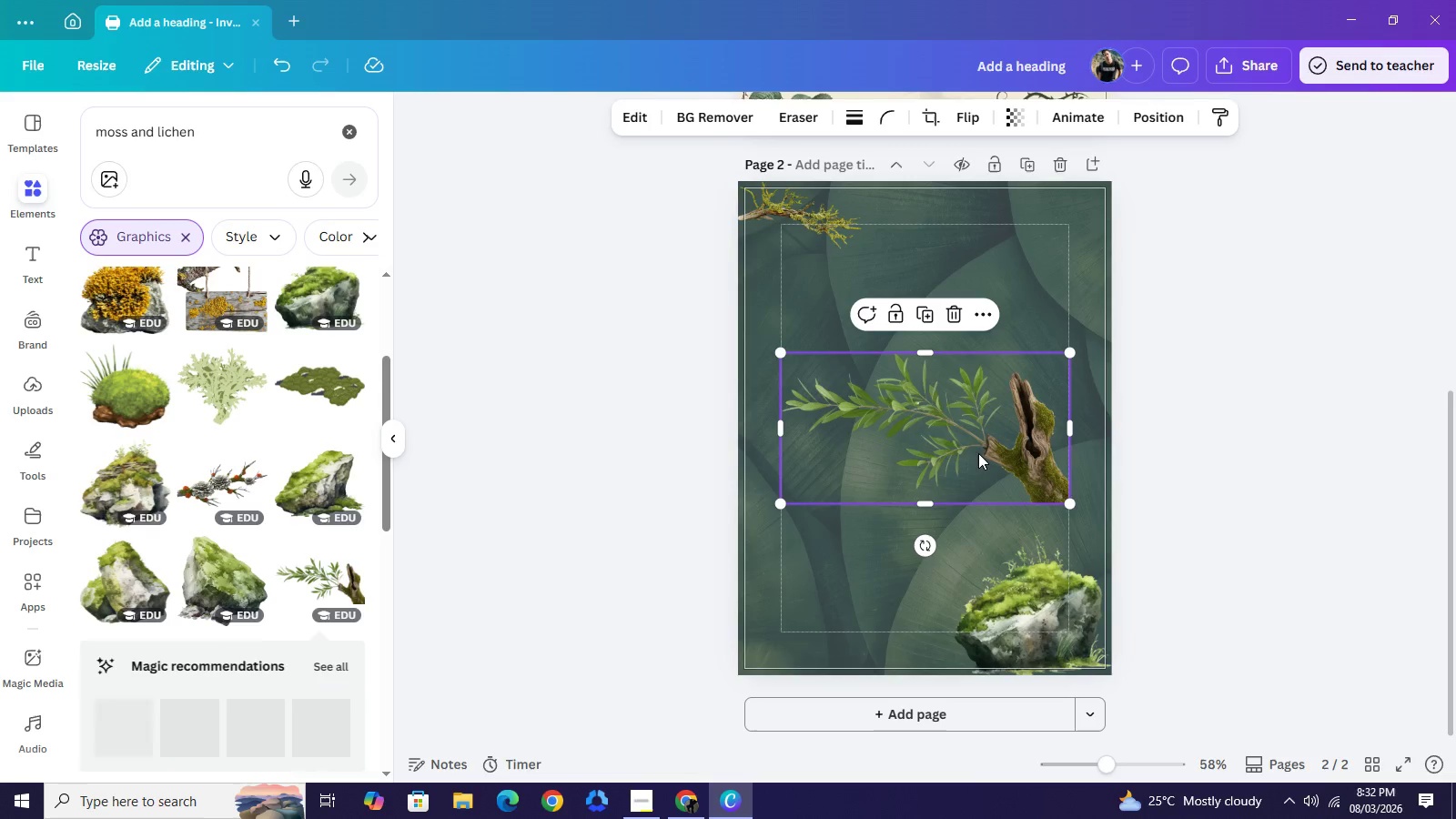 
left_click_drag(start_coordinate=[978, 453], to_coordinate=[1019, 322])
 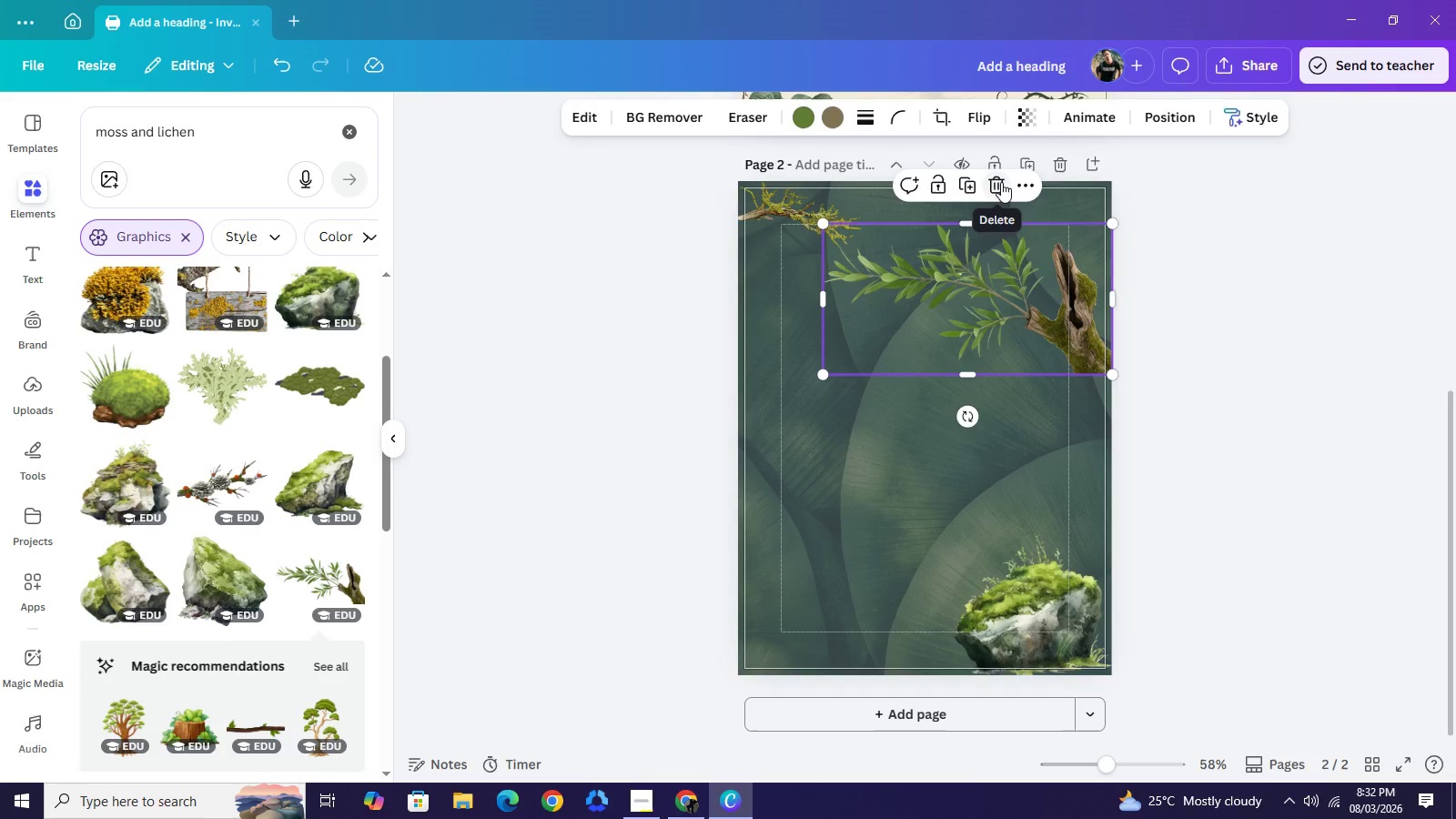 
left_click([1001, 182])
 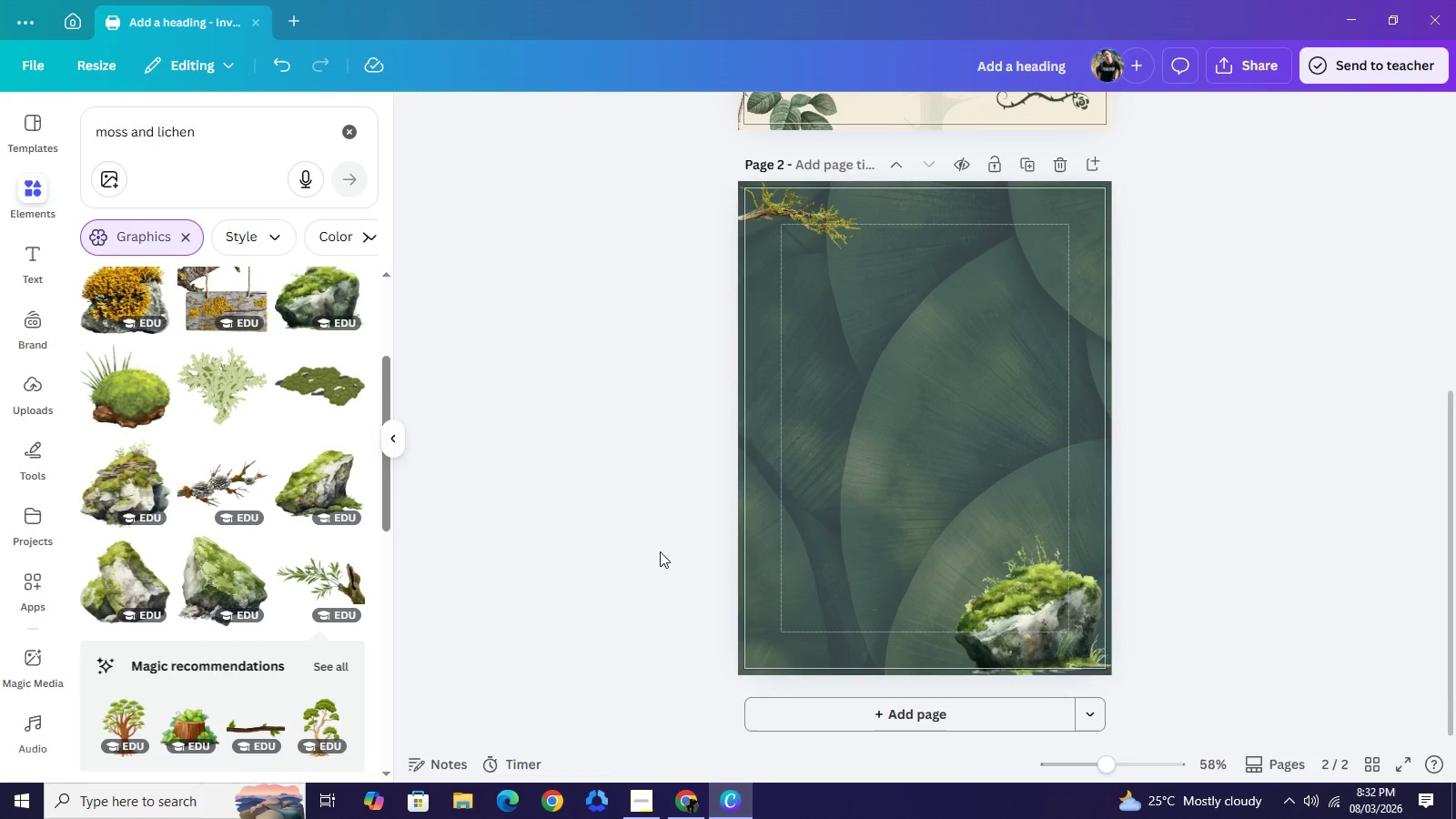 
scroll: coordinate [276, 584], scroll_direction: down, amount: 8.0
 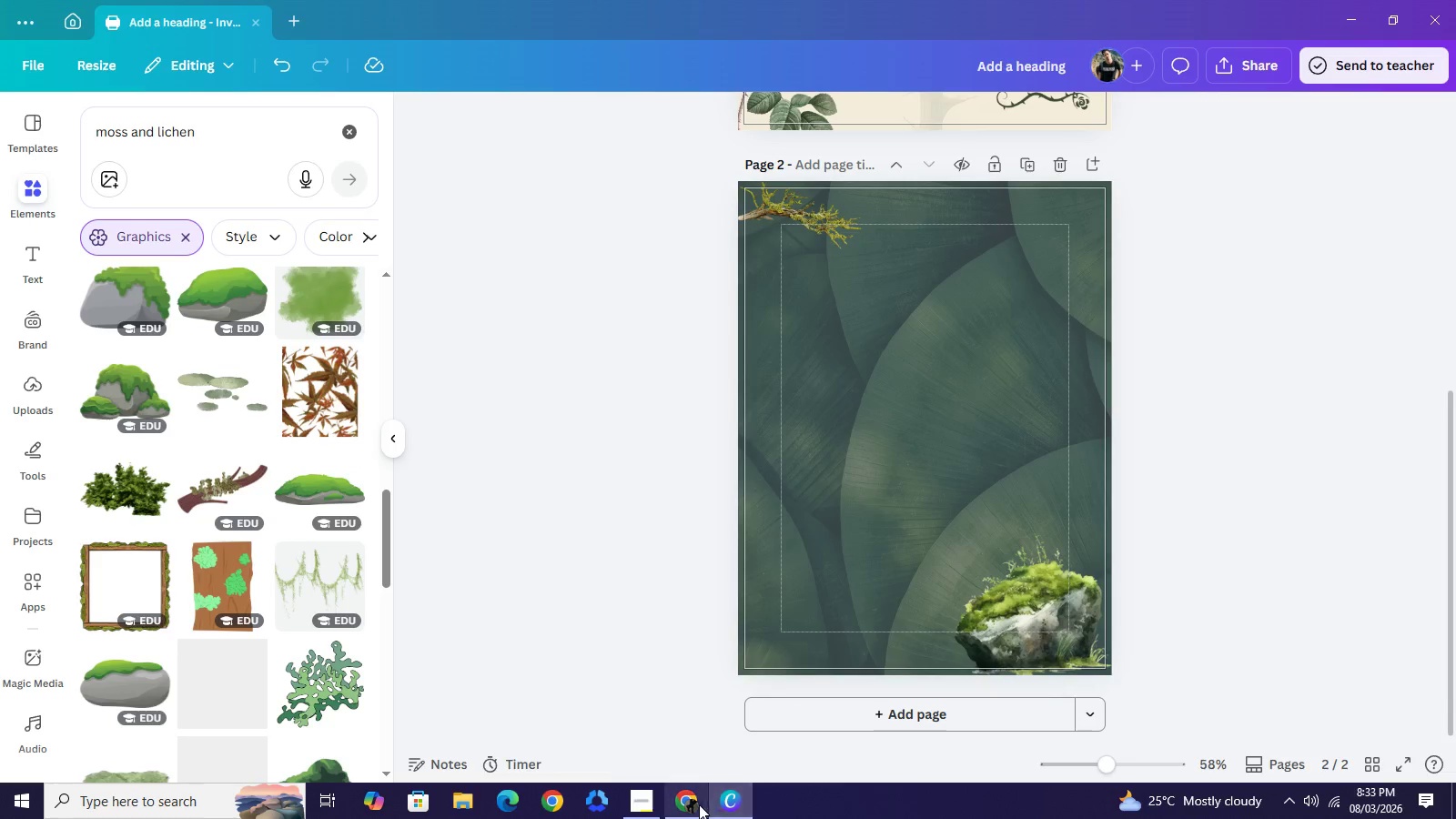 
left_click([692, 804])
 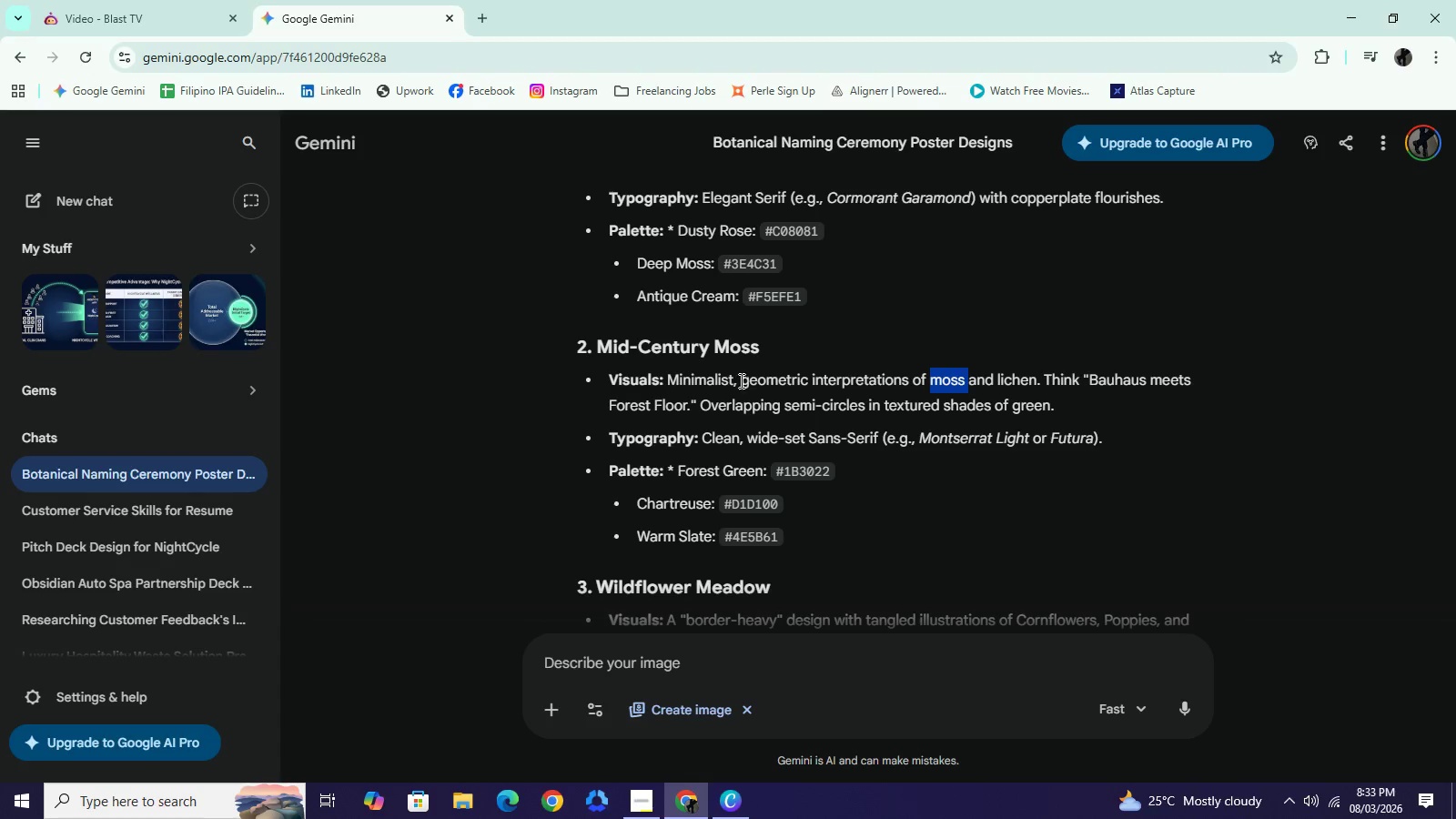 
left_click_drag(start_coordinate=[745, 379], to_coordinate=[792, 369])
 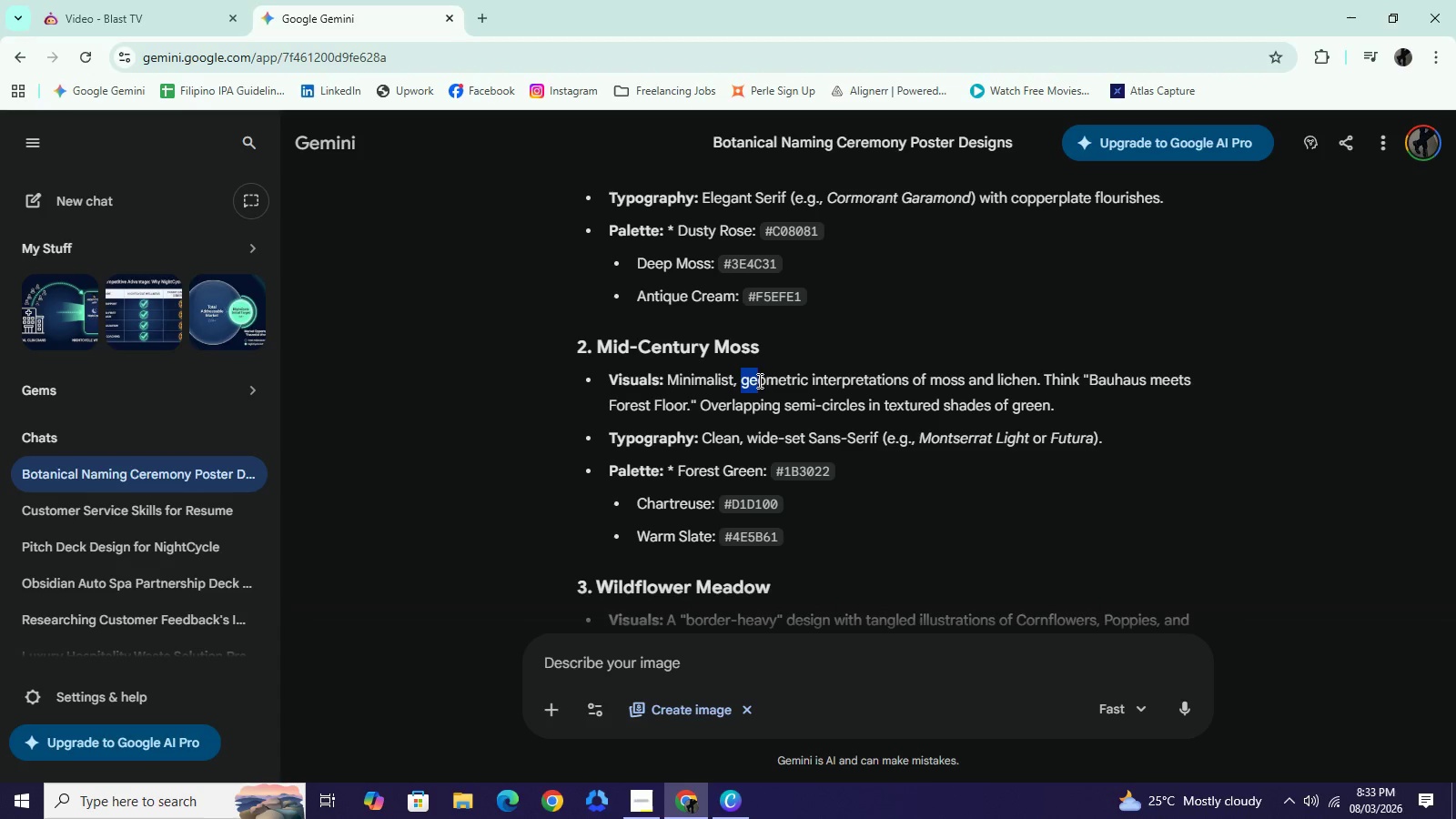 
left_click_drag(start_coordinate=[740, 384], to_coordinate=[804, 379])
 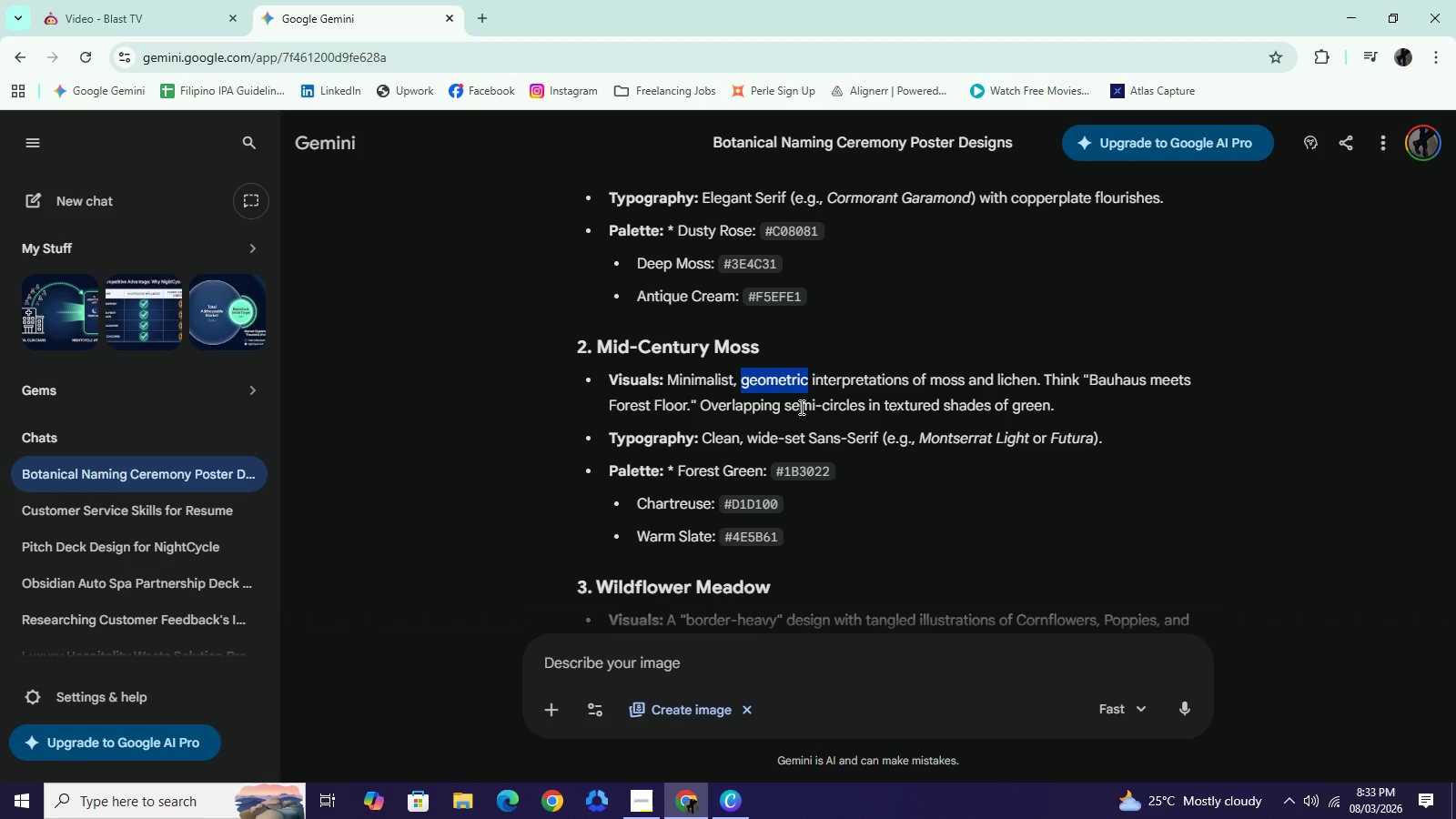 
key(Control+C)
 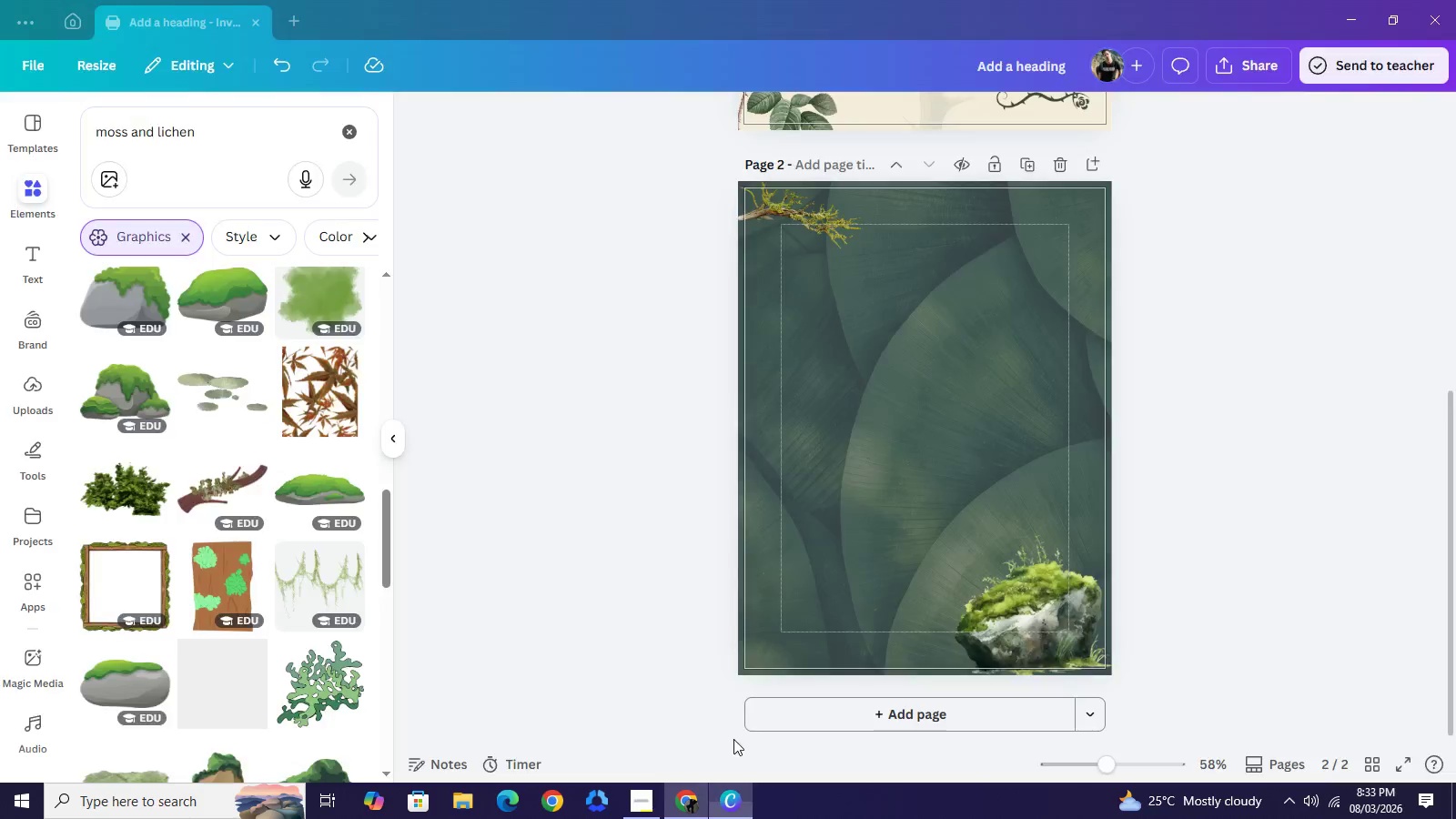 
left_click([741, 806])
 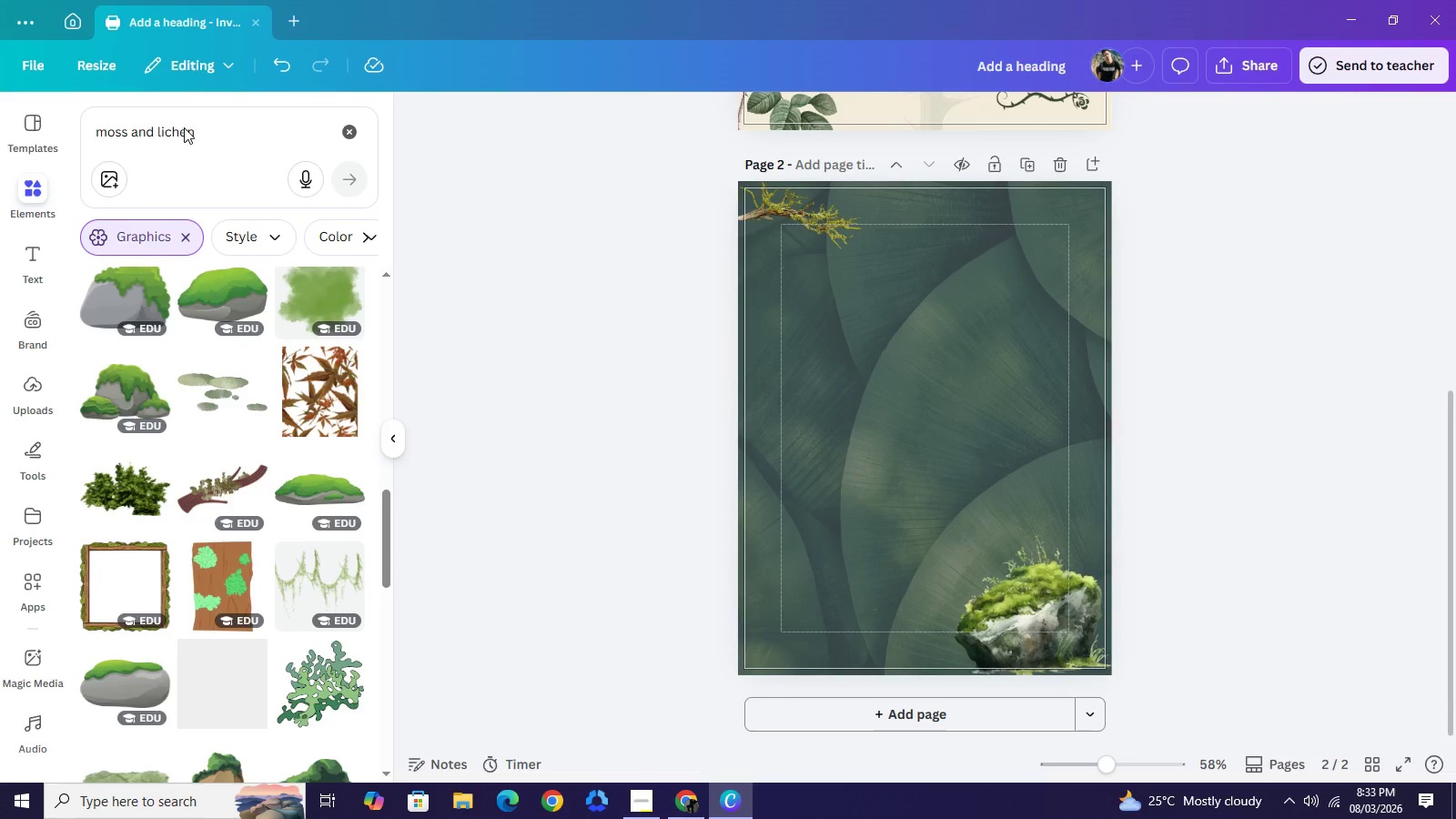 
left_click_drag(start_coordinate=[194, 126], to_coordinate=[129, 122])
 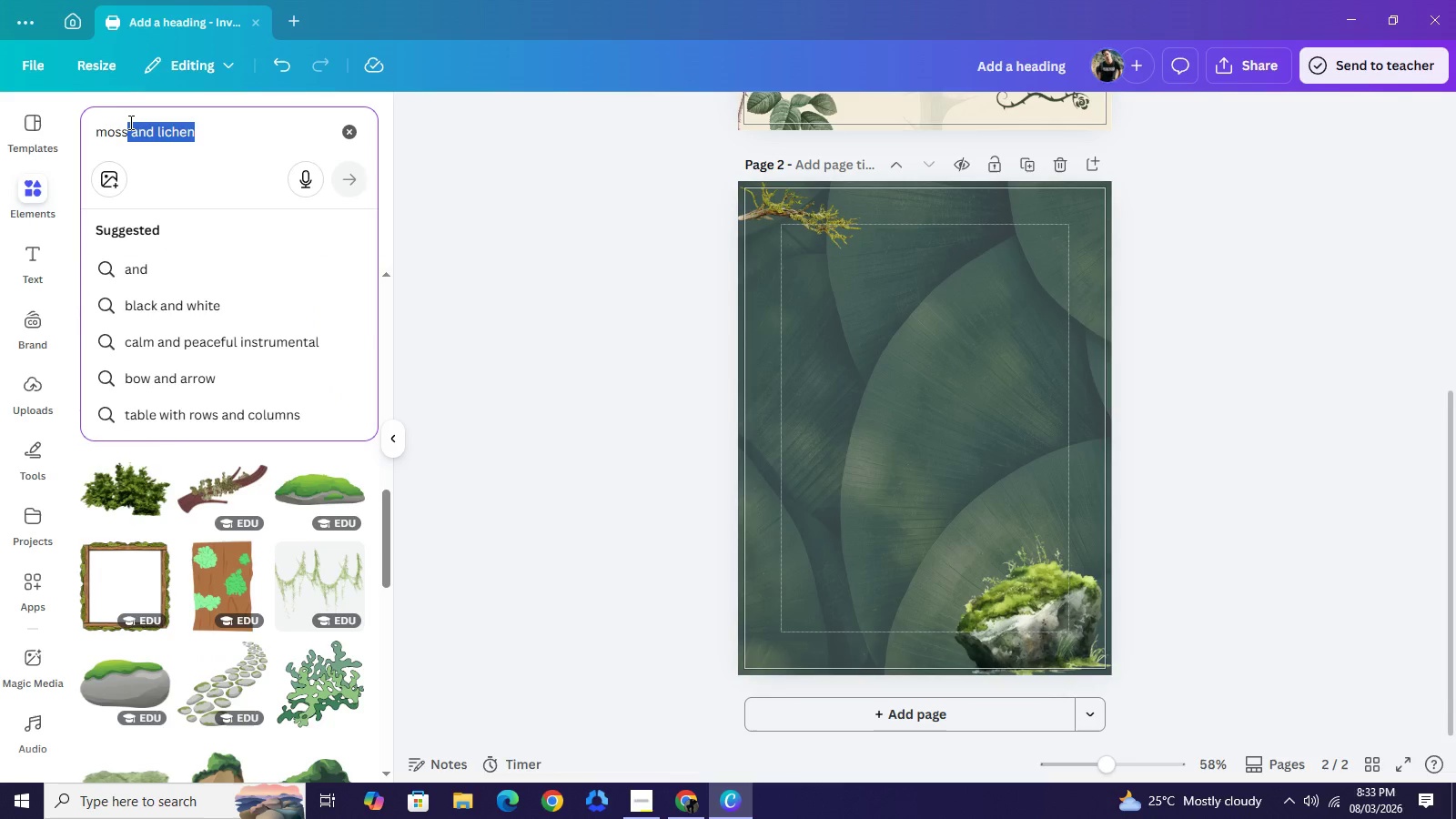 
key(Backspace)
 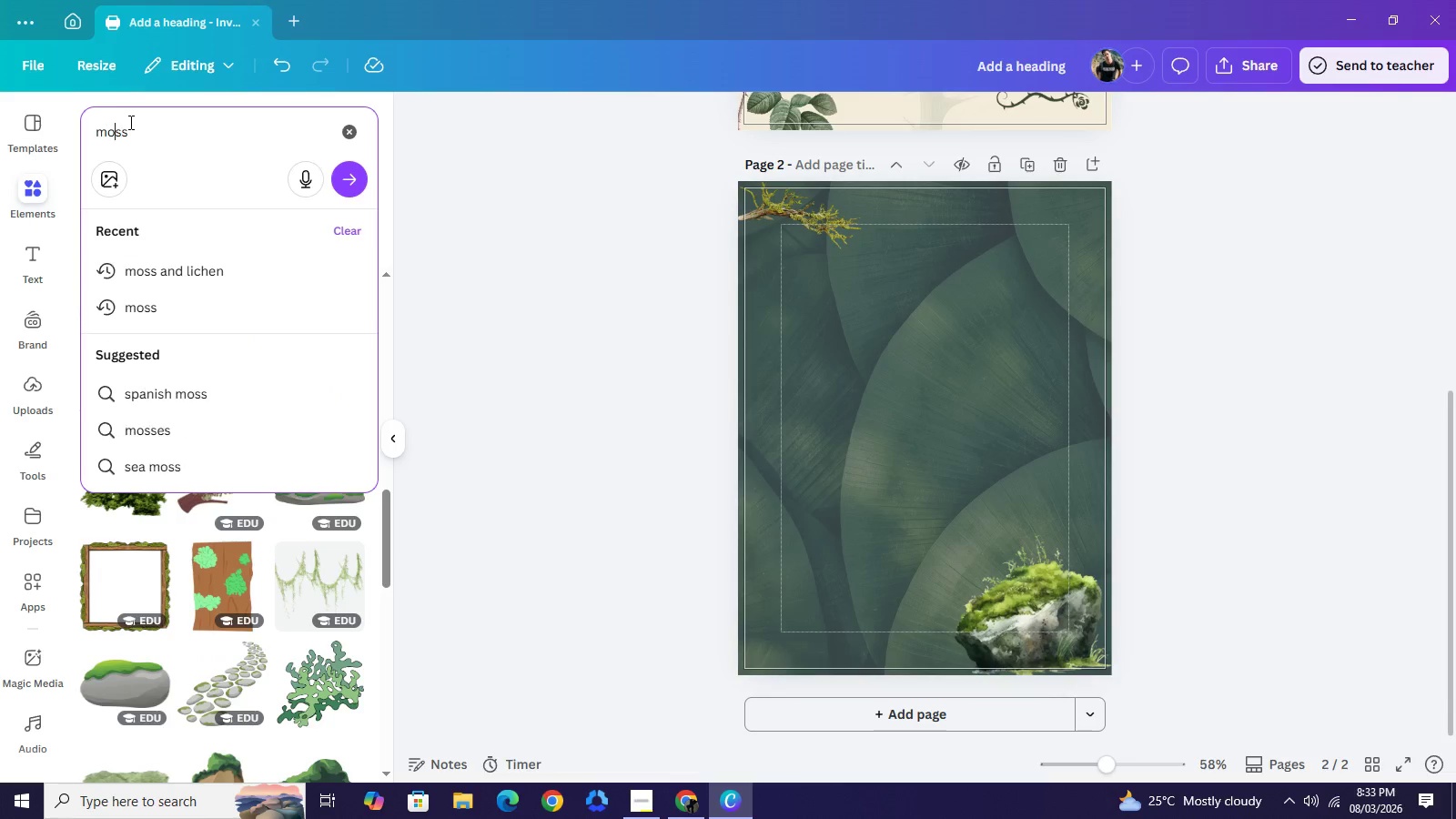 
key(ArrowLeft)
 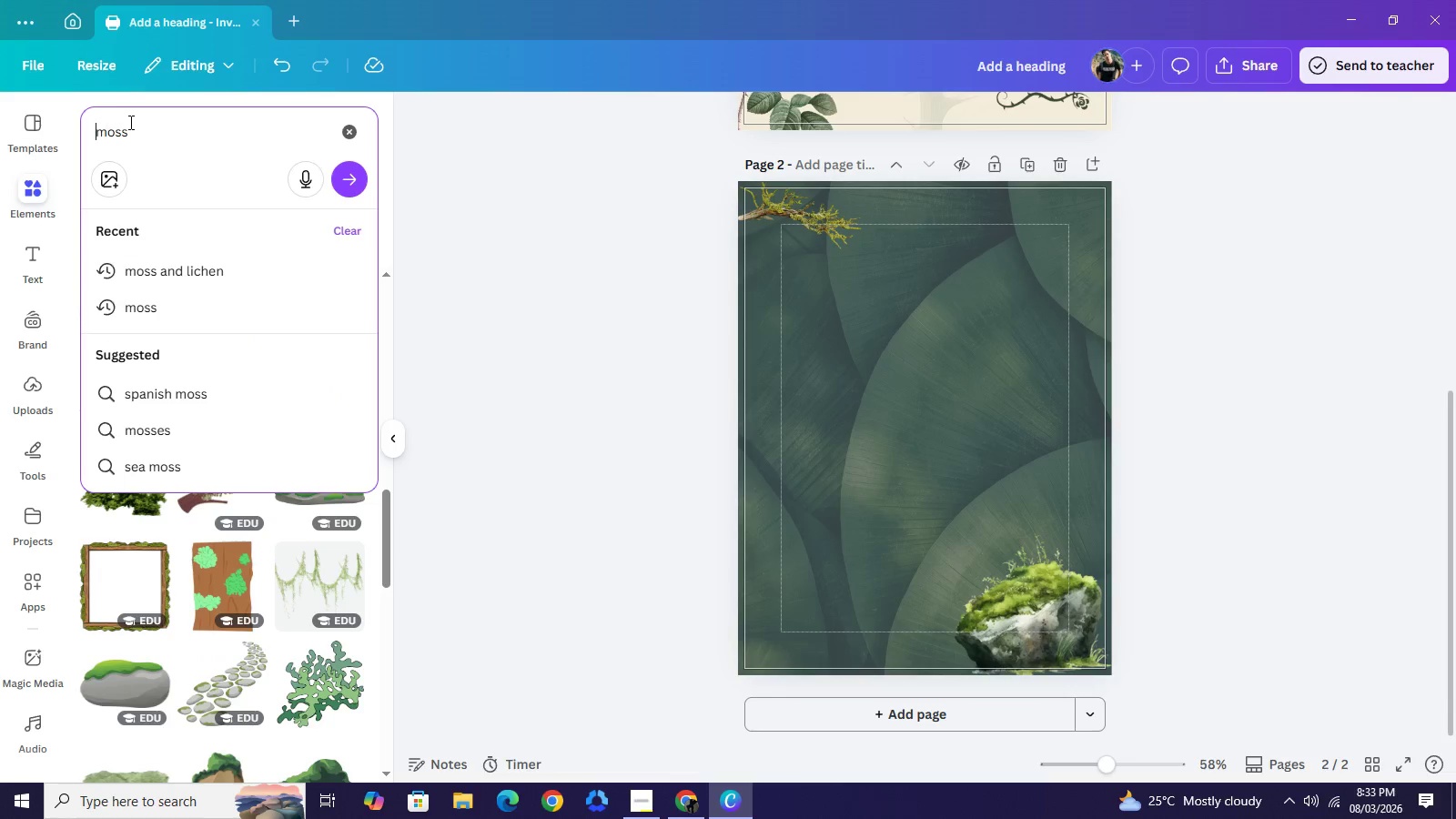 
key(ArrowLeft)
 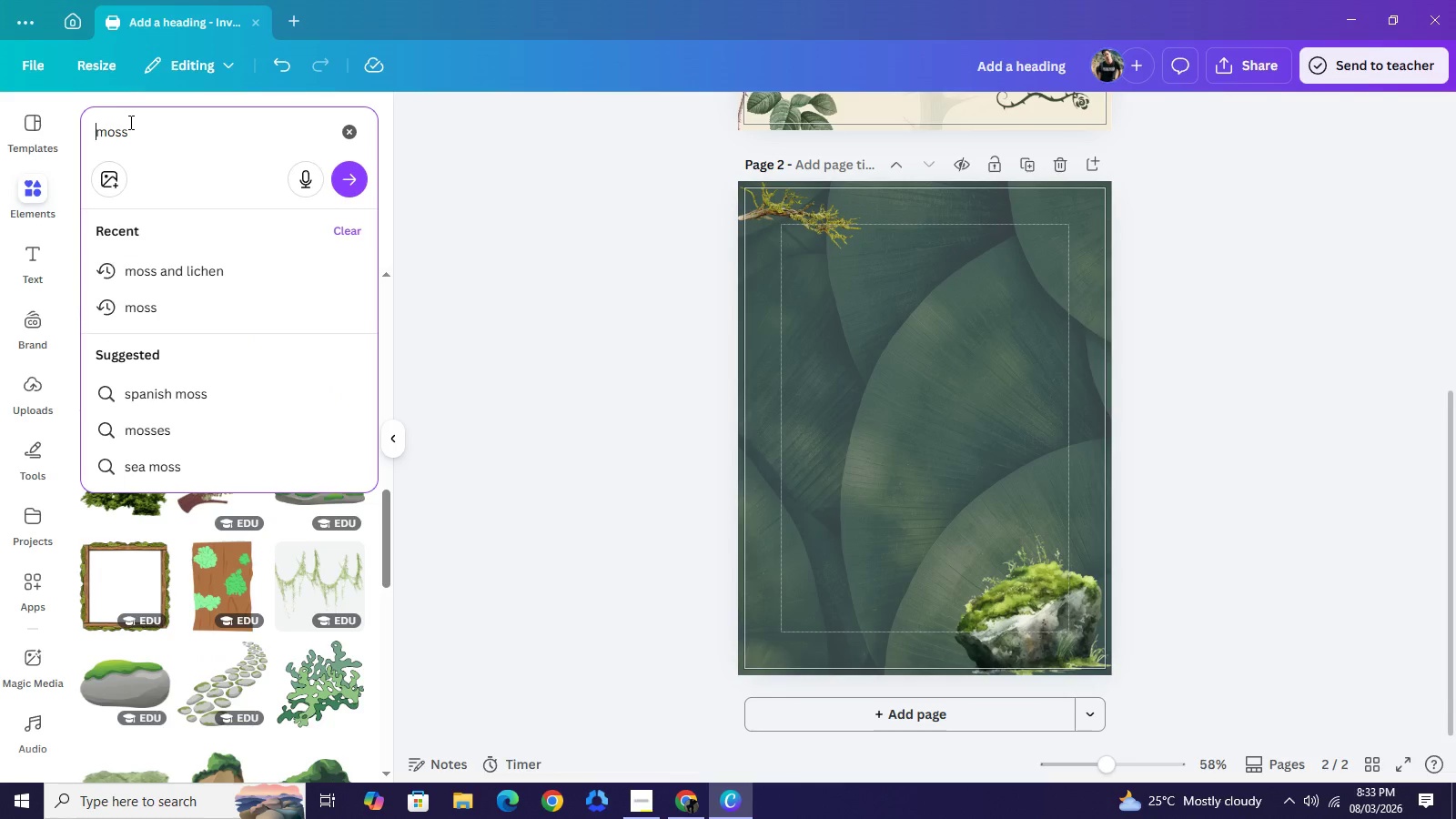 
key(ArrowLeft)
 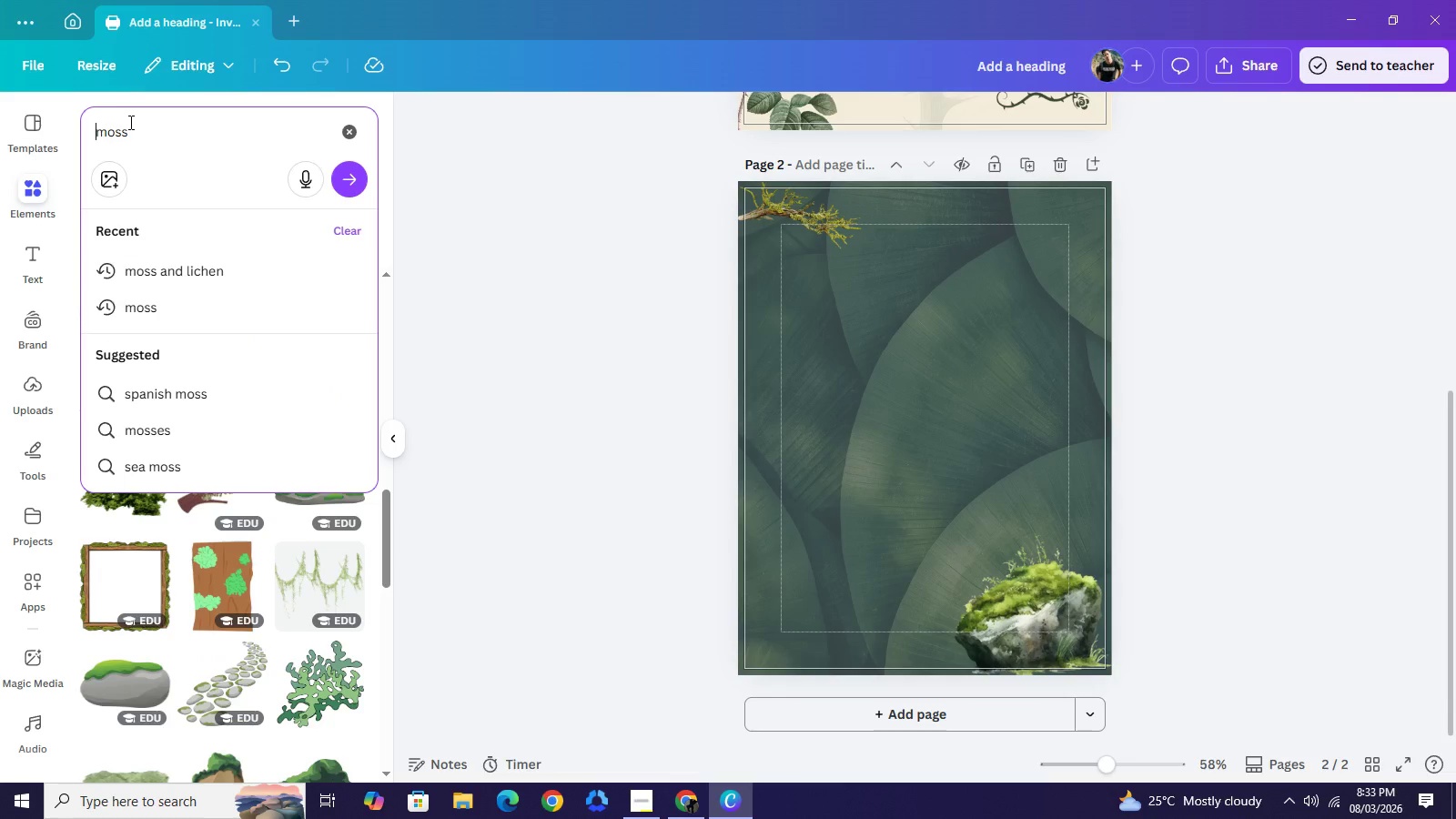 
key(ArrowLeft)
 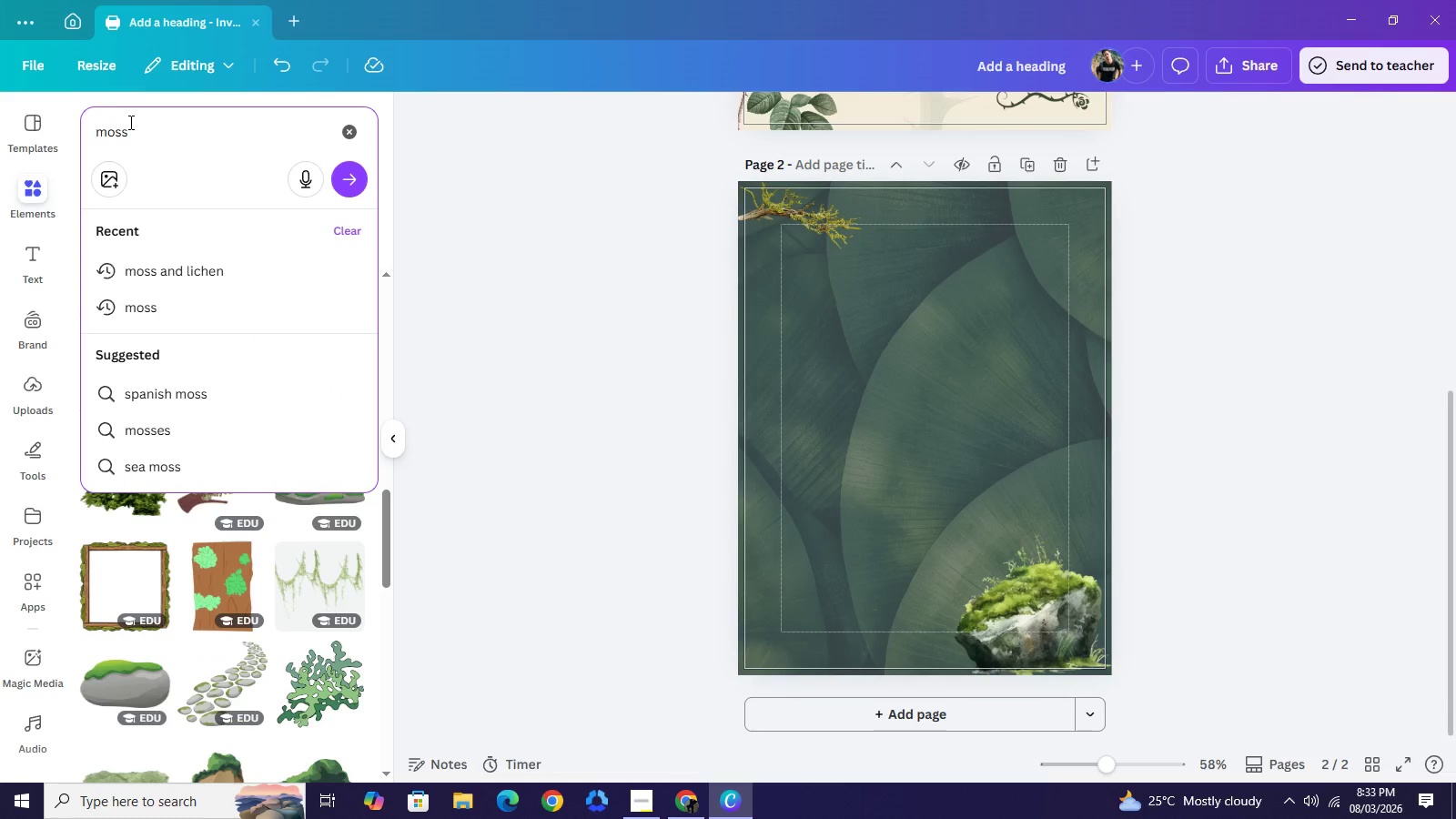 
key(ArrowLeft)
 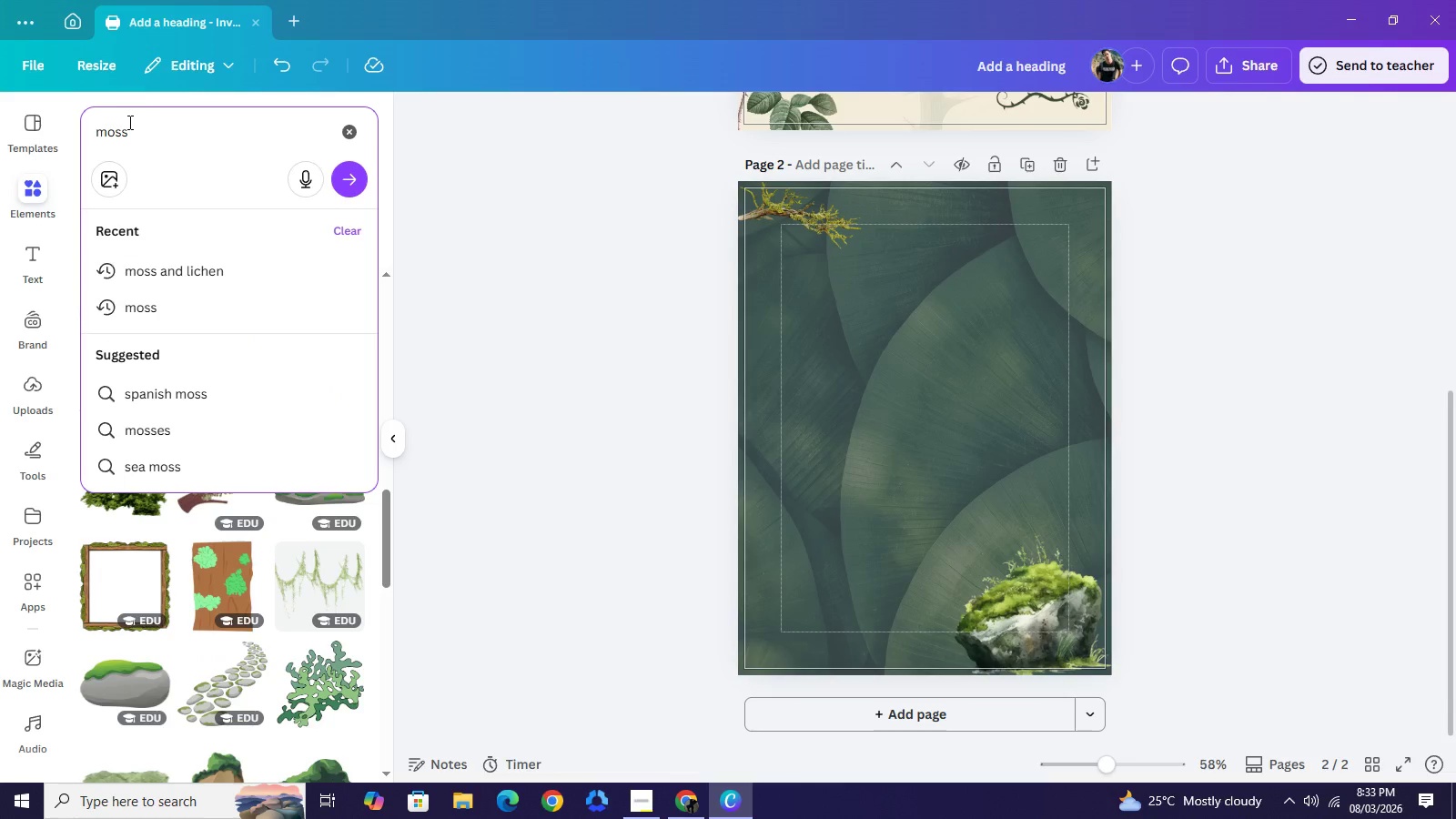 
key(Control+V)
 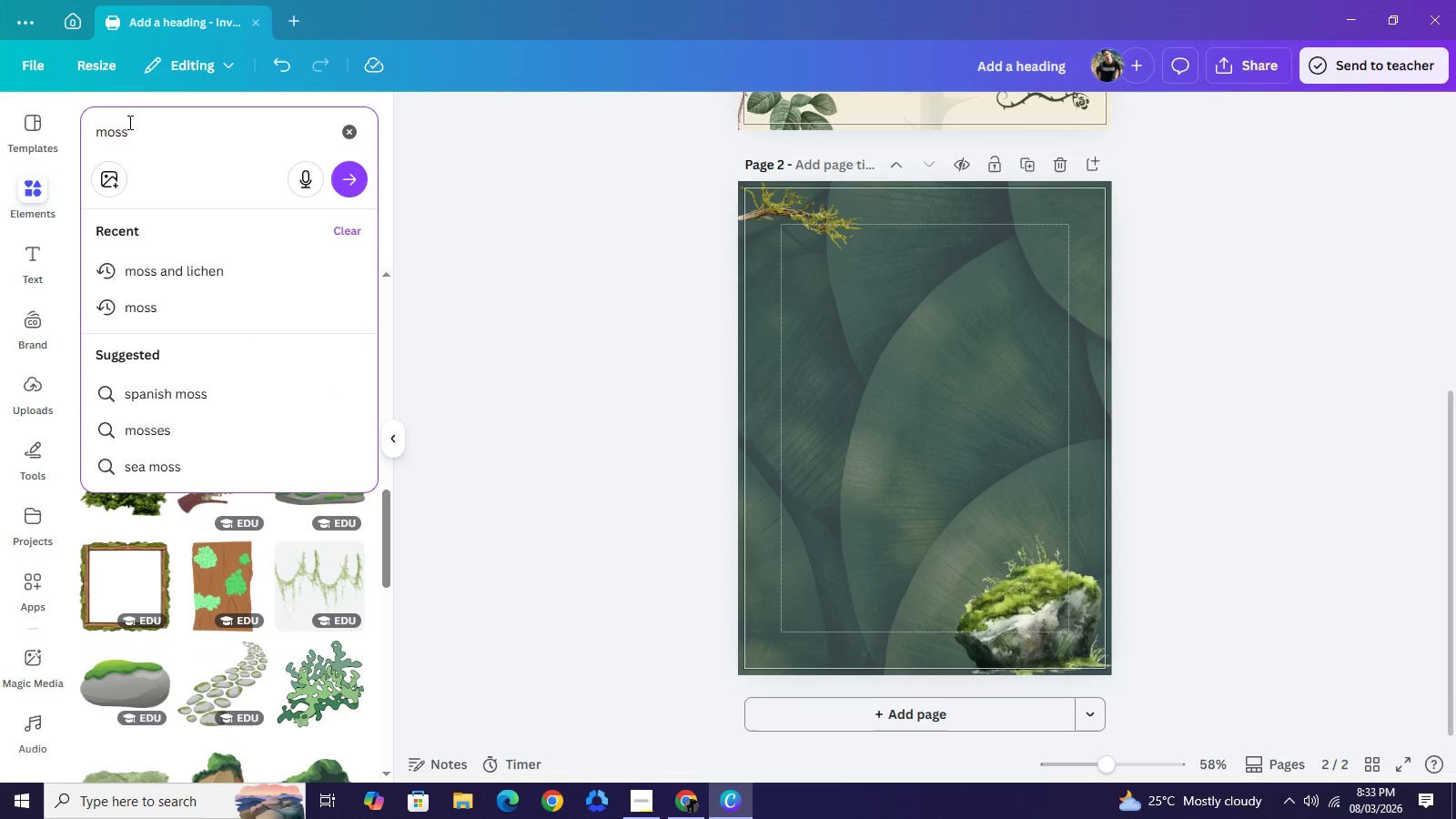 
key(Space)
 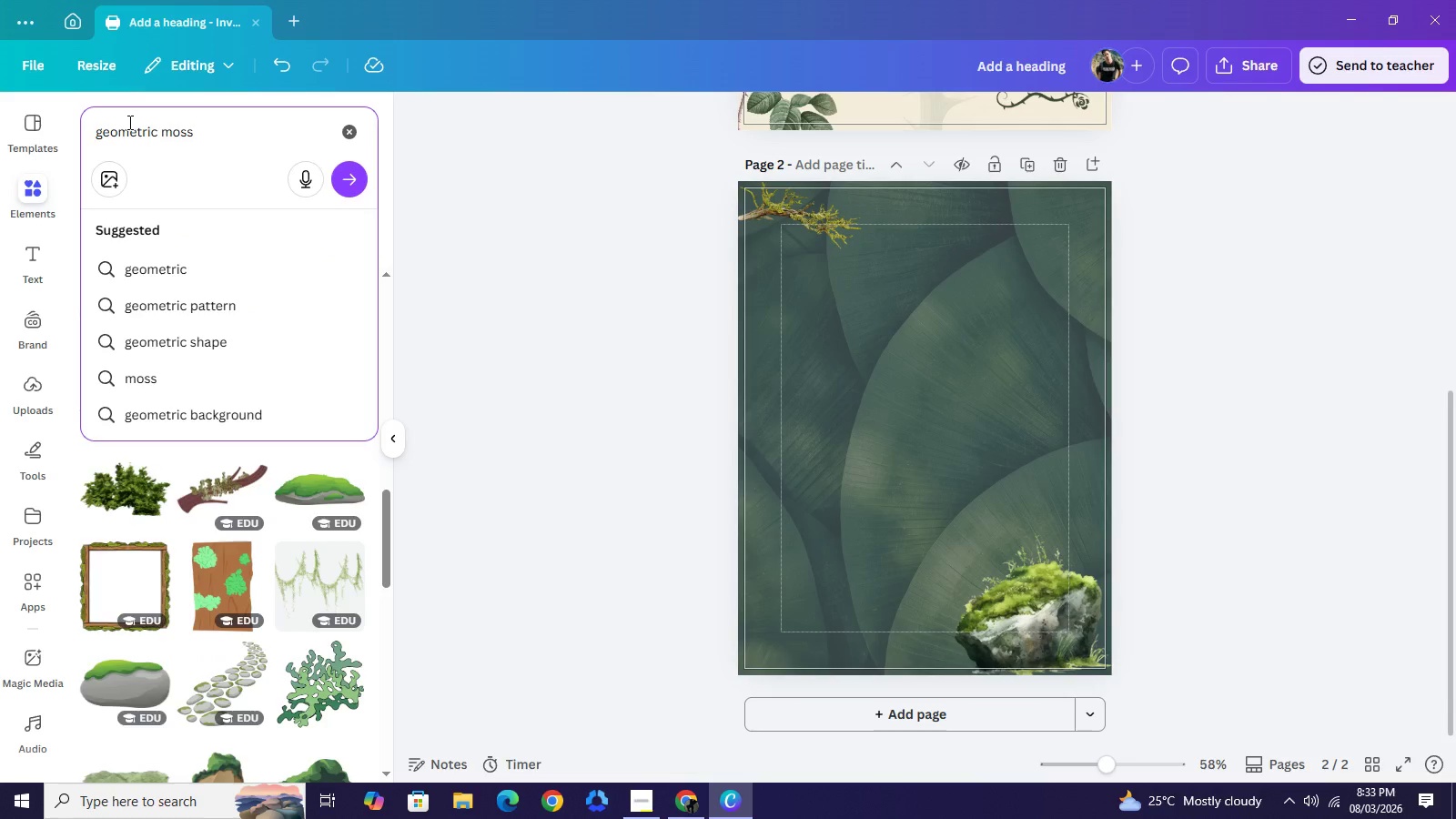 
key(Enter)
 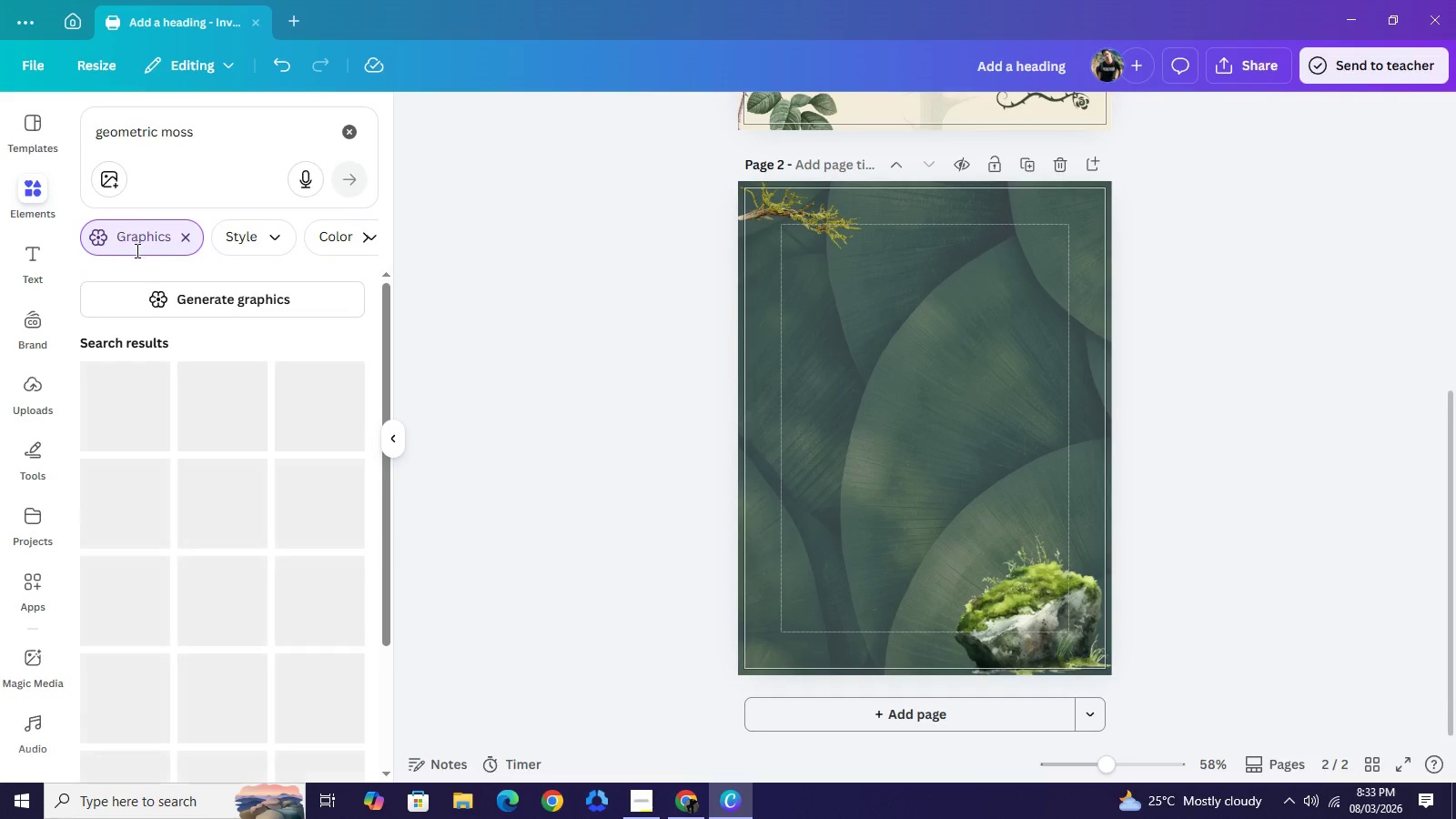 
mouse_move([144, 262])
 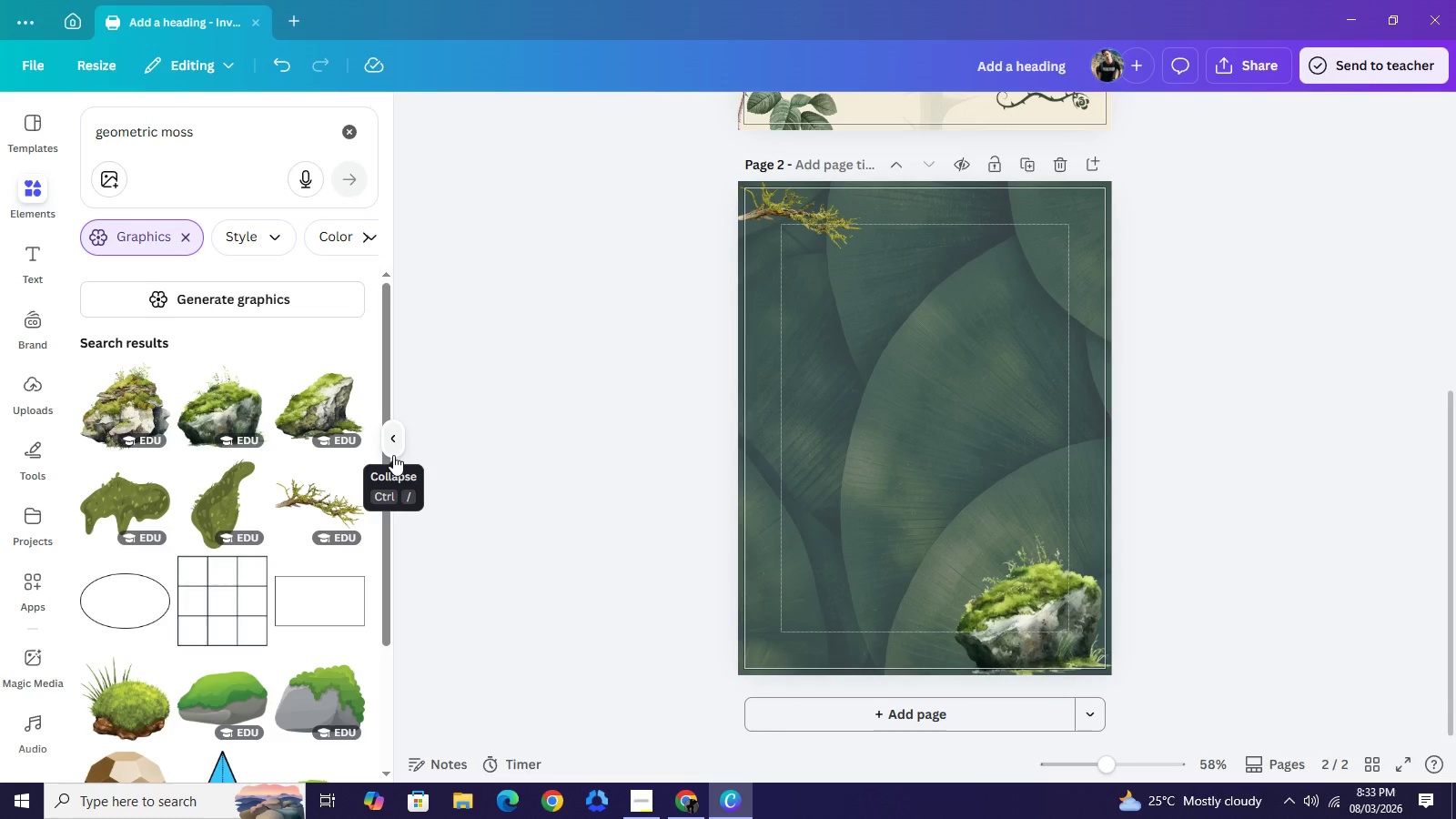 
wait(5.52)
 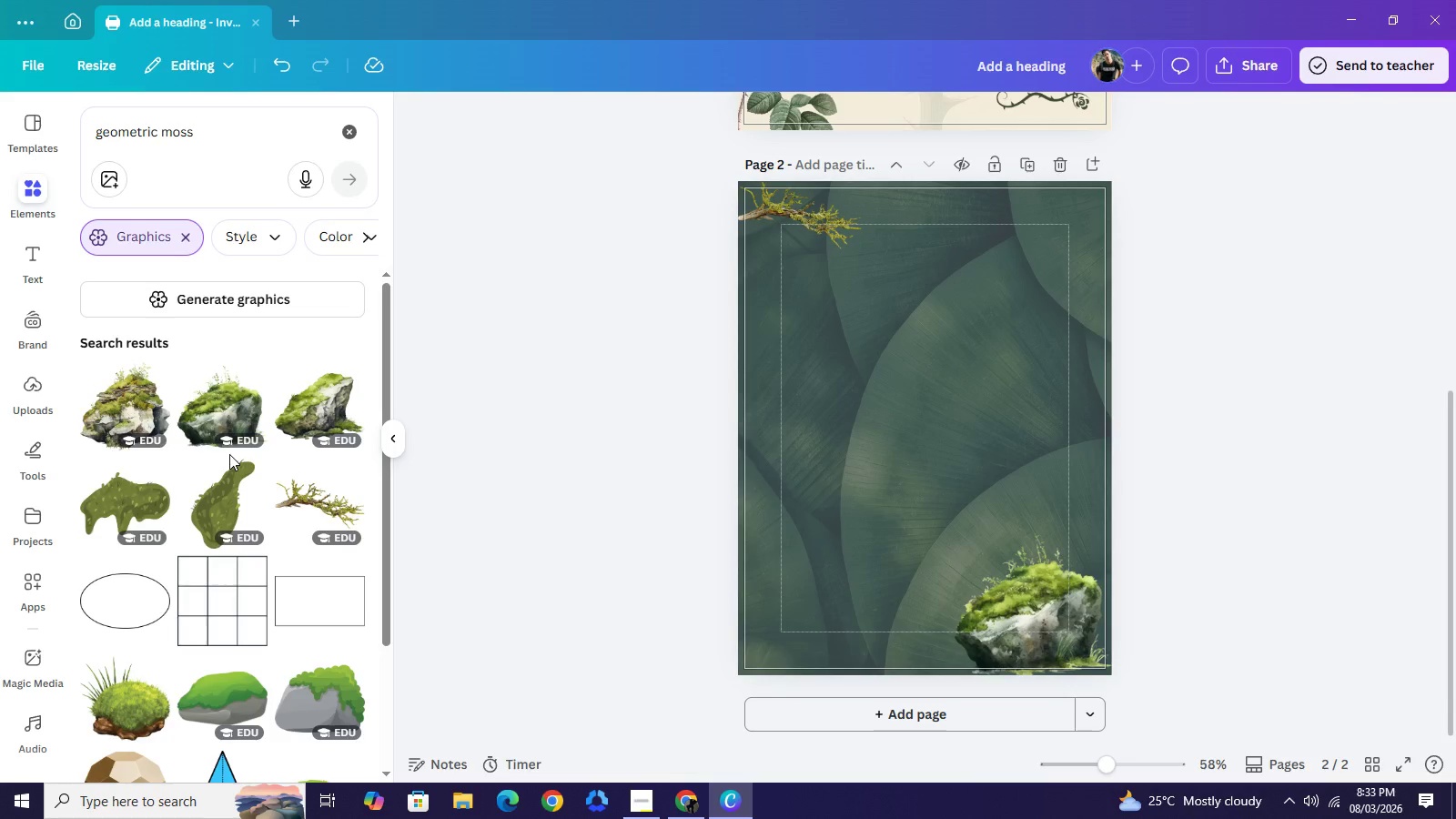 
scroll: coordinate [292, 534], scroll_direction: down, amount: 12.0
 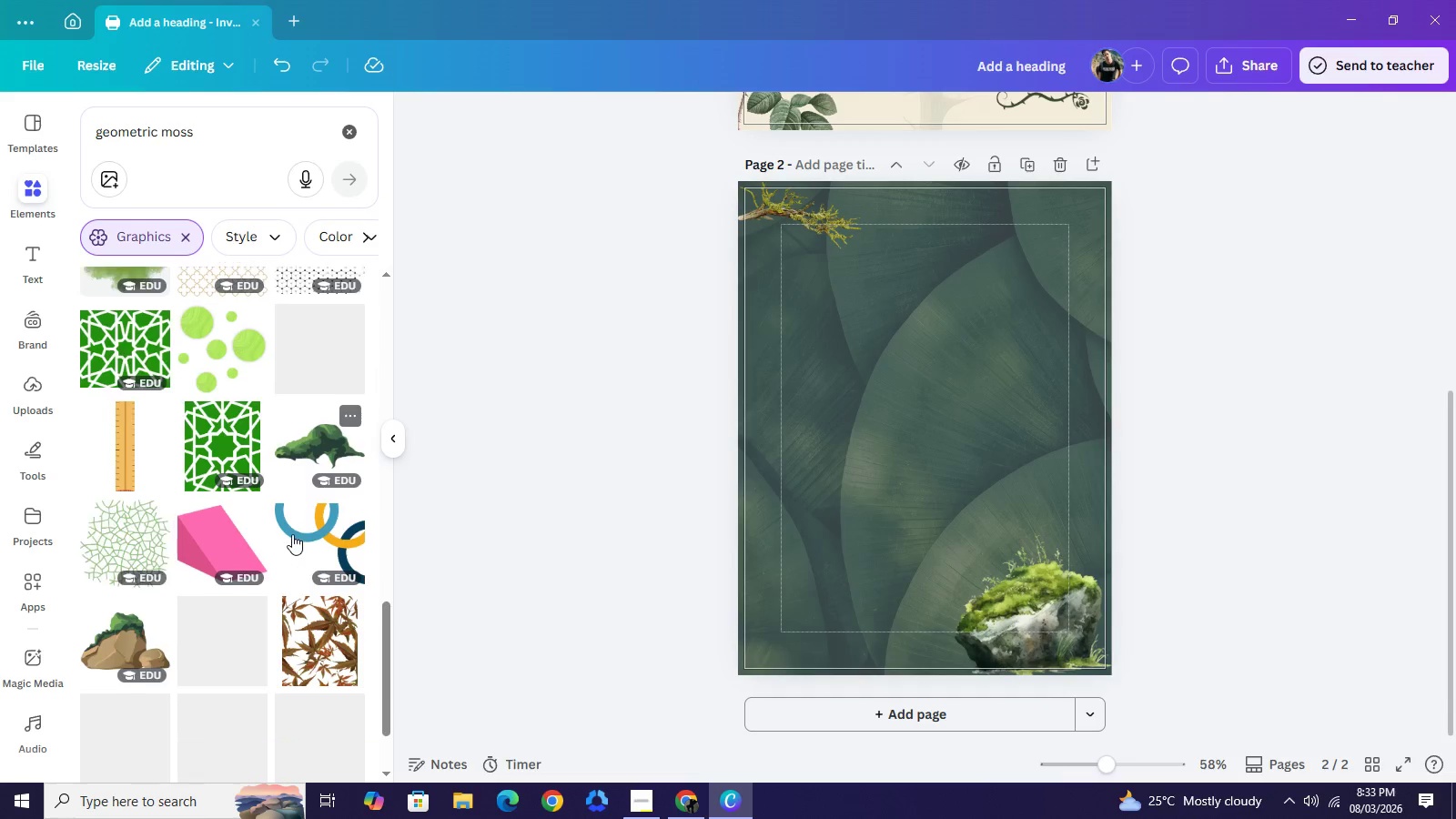 
scroll: coordinate [292, 534], scroll_direction: down, amount: 3.0
 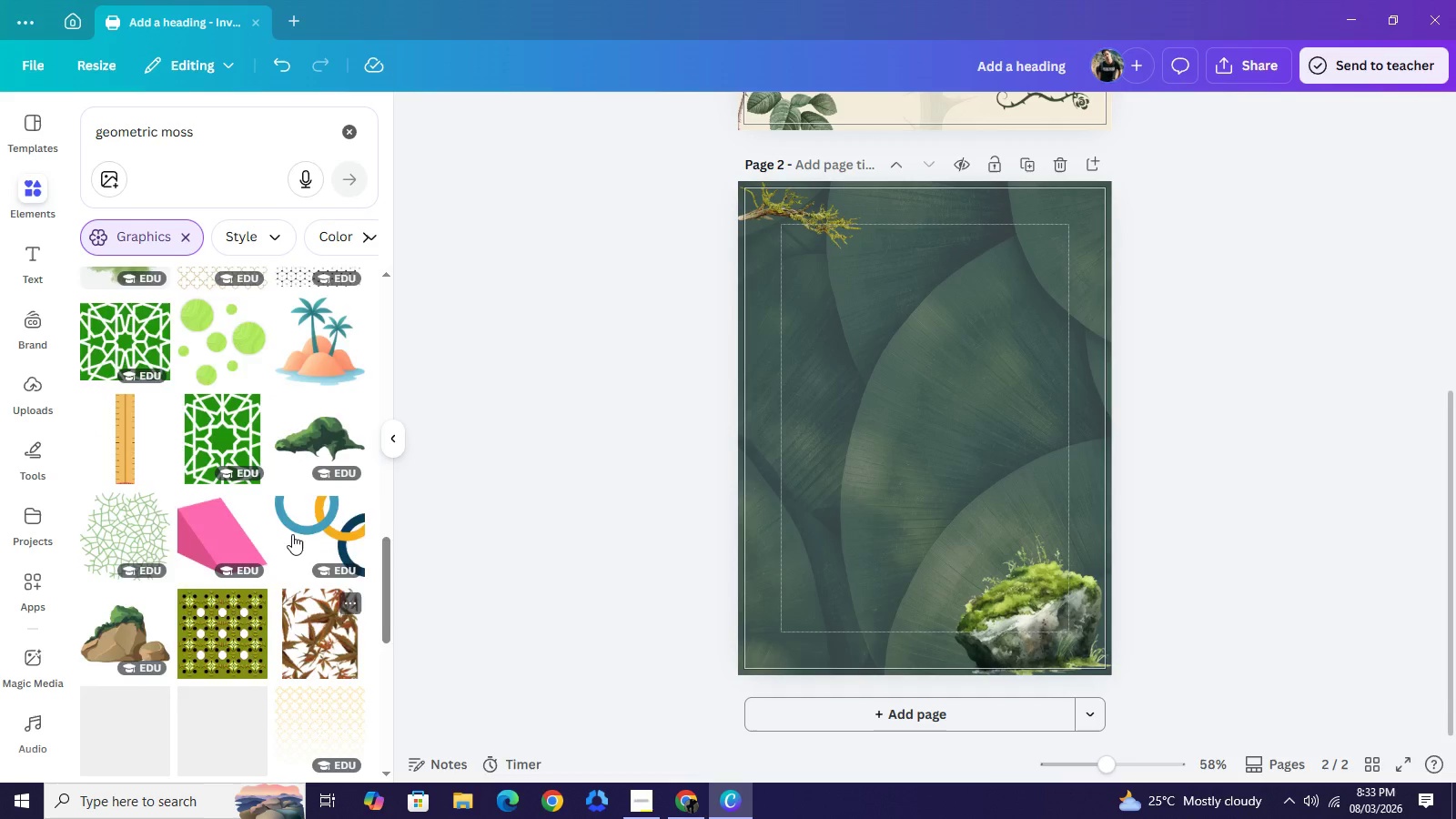 
scroll: coordinate [292, 530], scroll_direction: up, amount: 21.0
 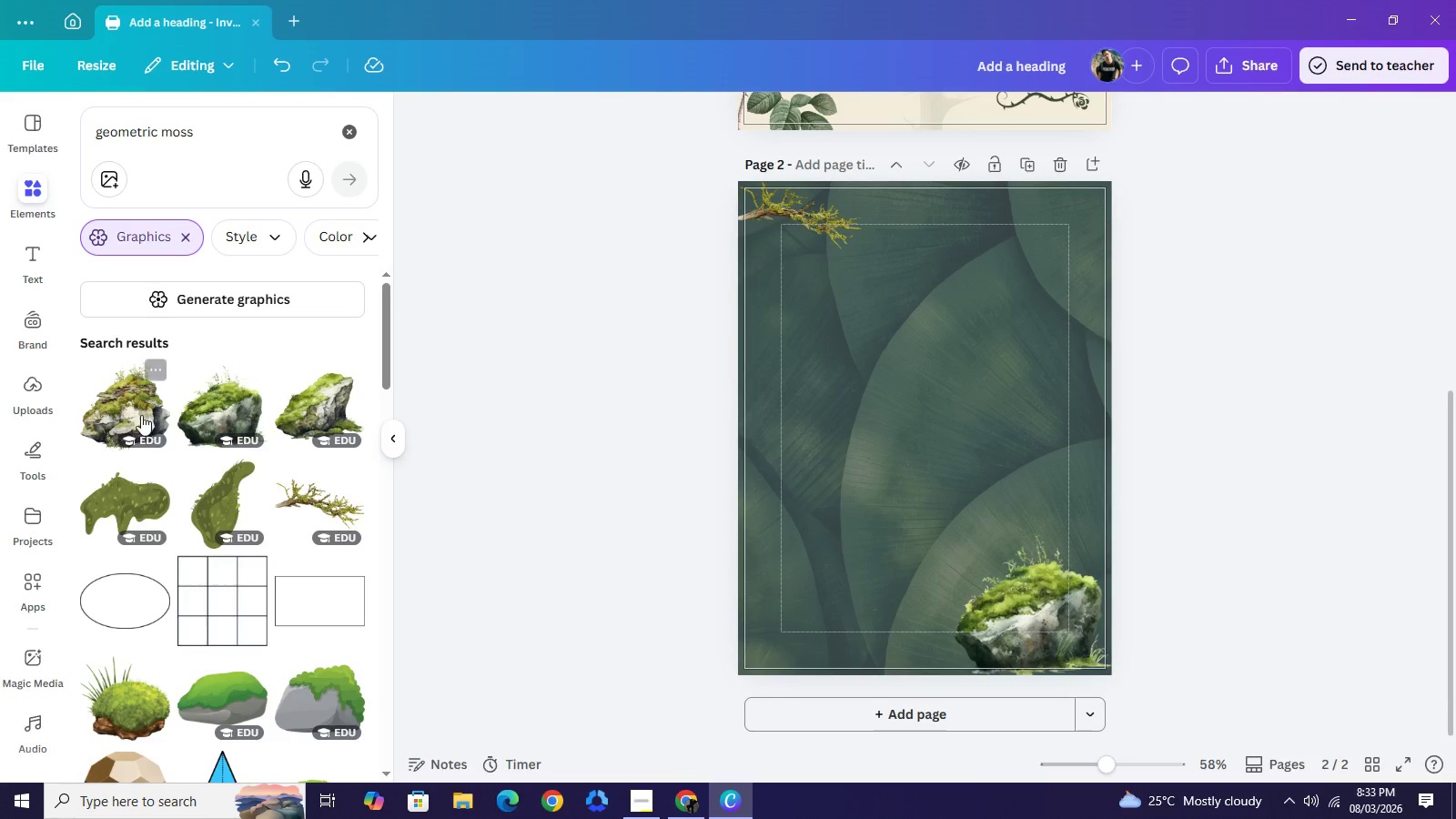 
left_click([138, 411])
 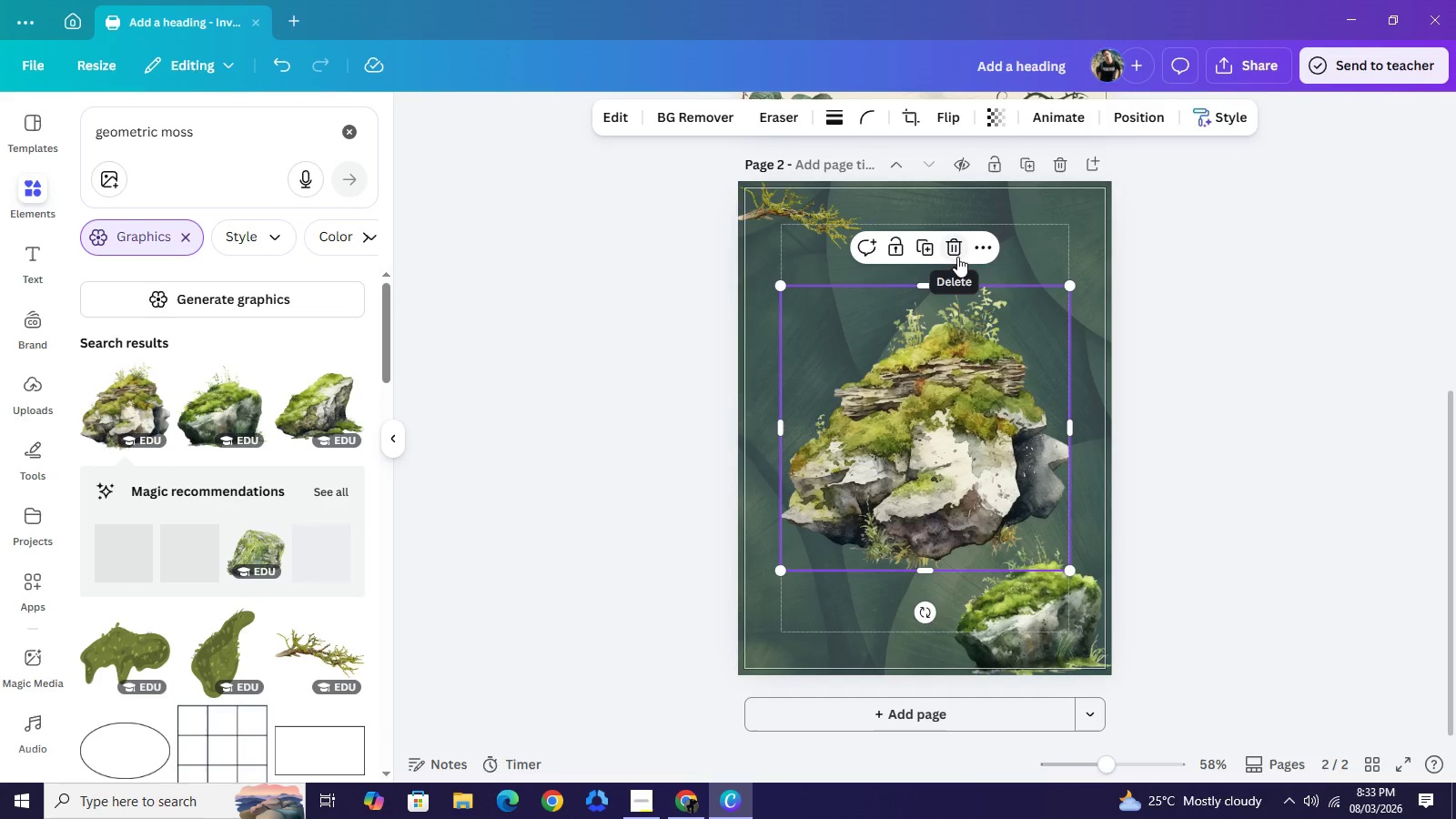 
wait(6.42)
 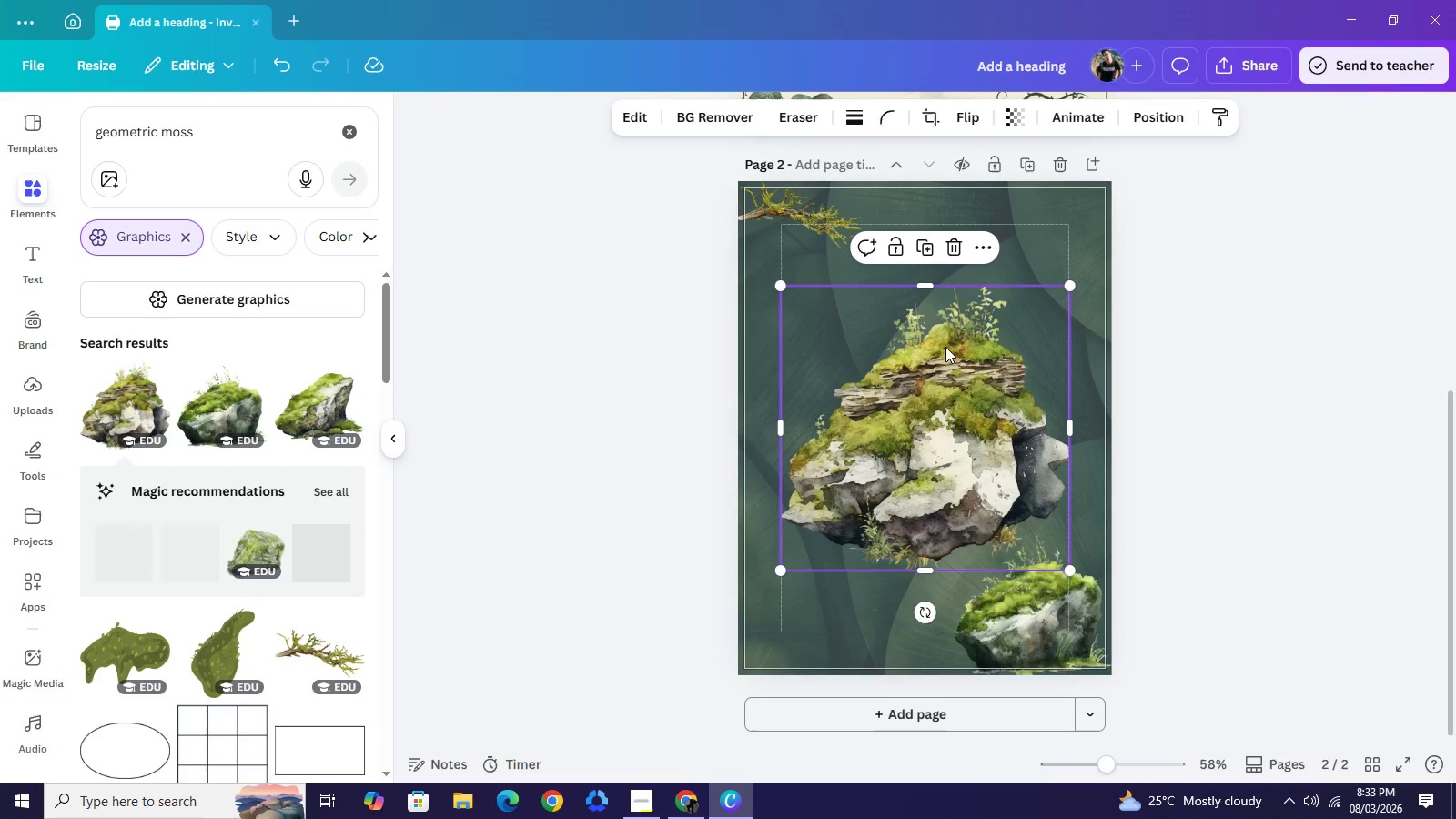 
left_click_drag(start_coordinate=[970, 350], to_coordinate=[929, 377])
 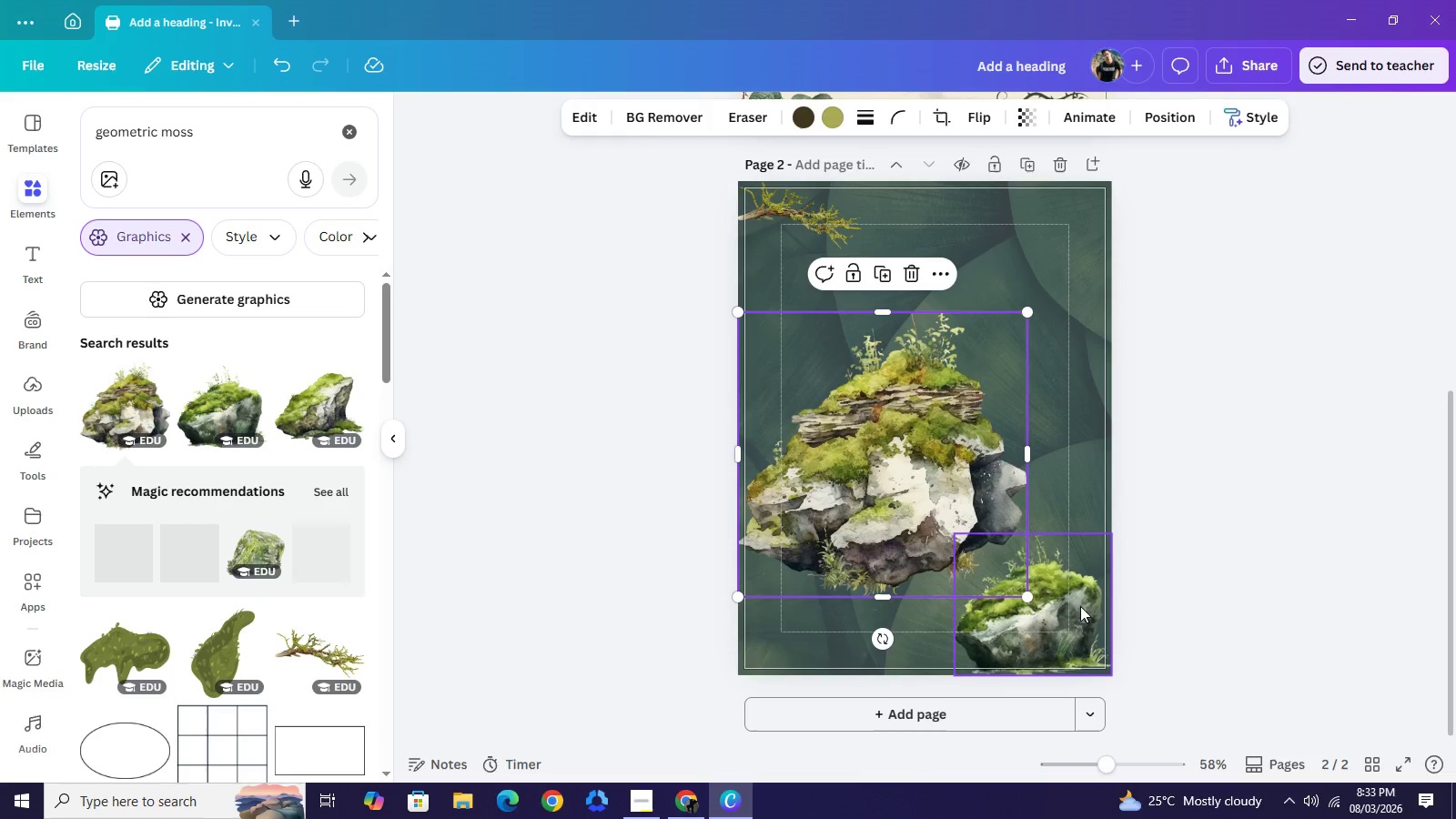 
left_click_drag(start_coordinate=[1080, 606], to_coordinate=[1078, 612])
 